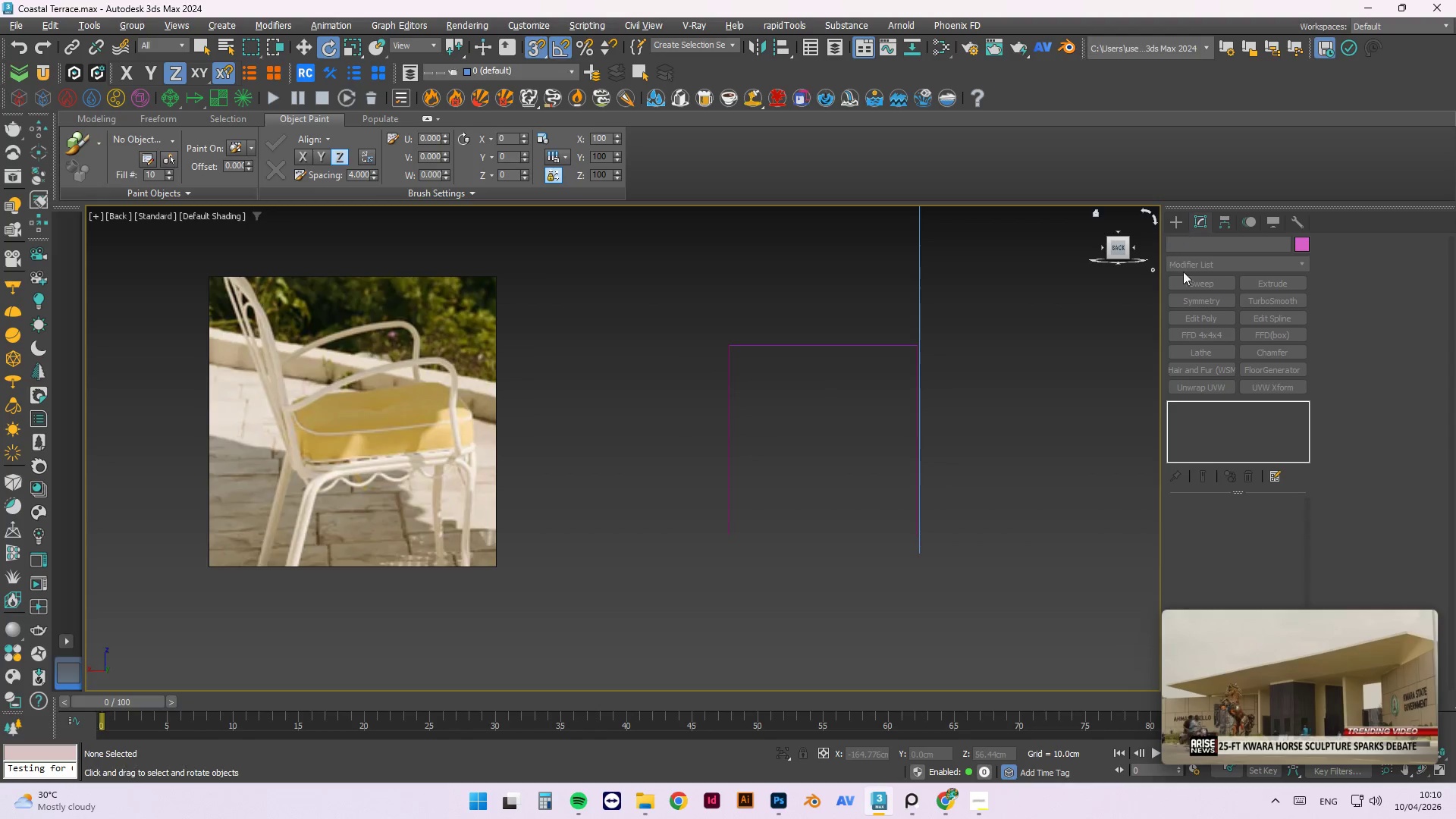 
left_click([1174, 222])
 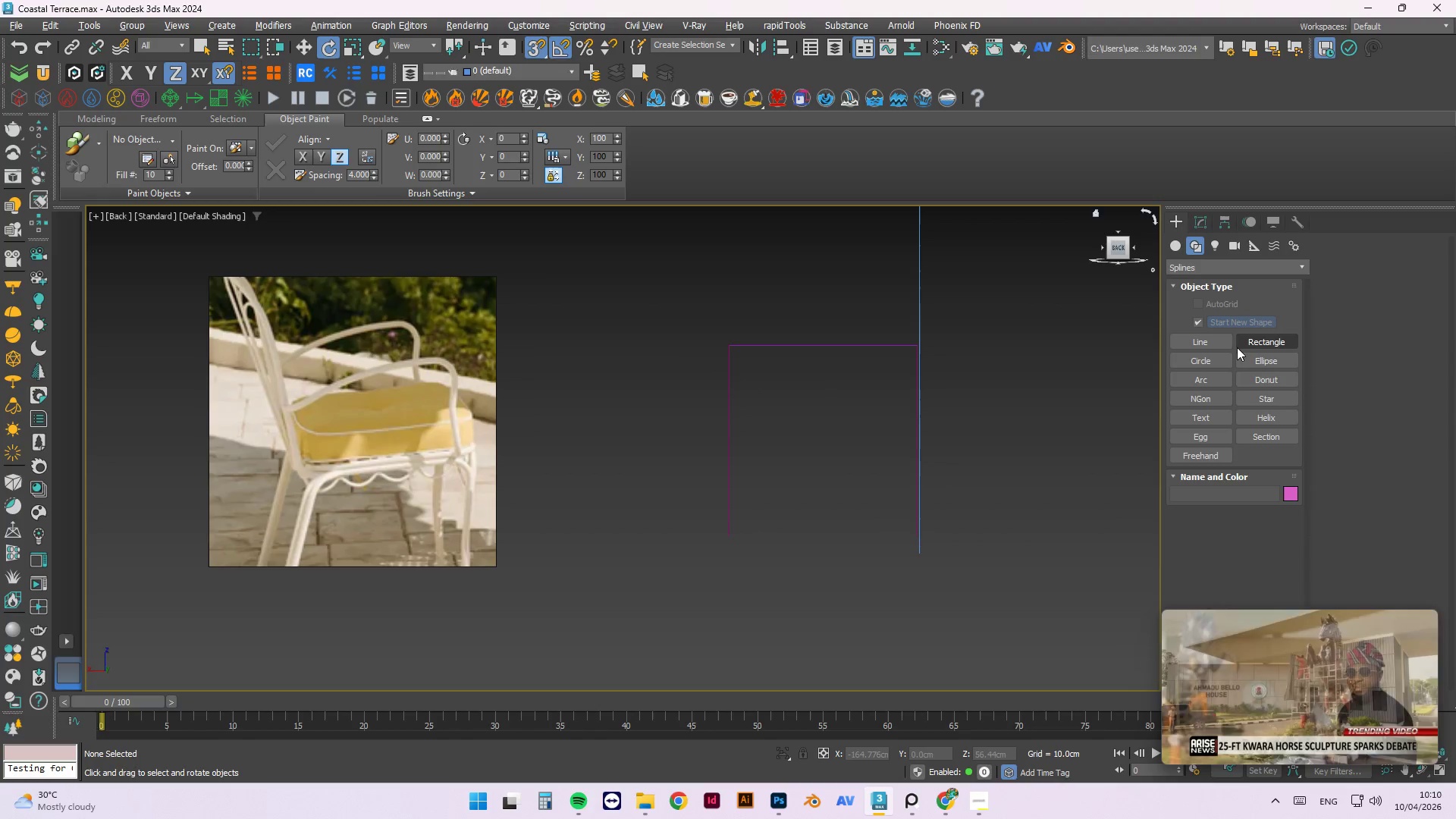 
left_click([1203, 336])
 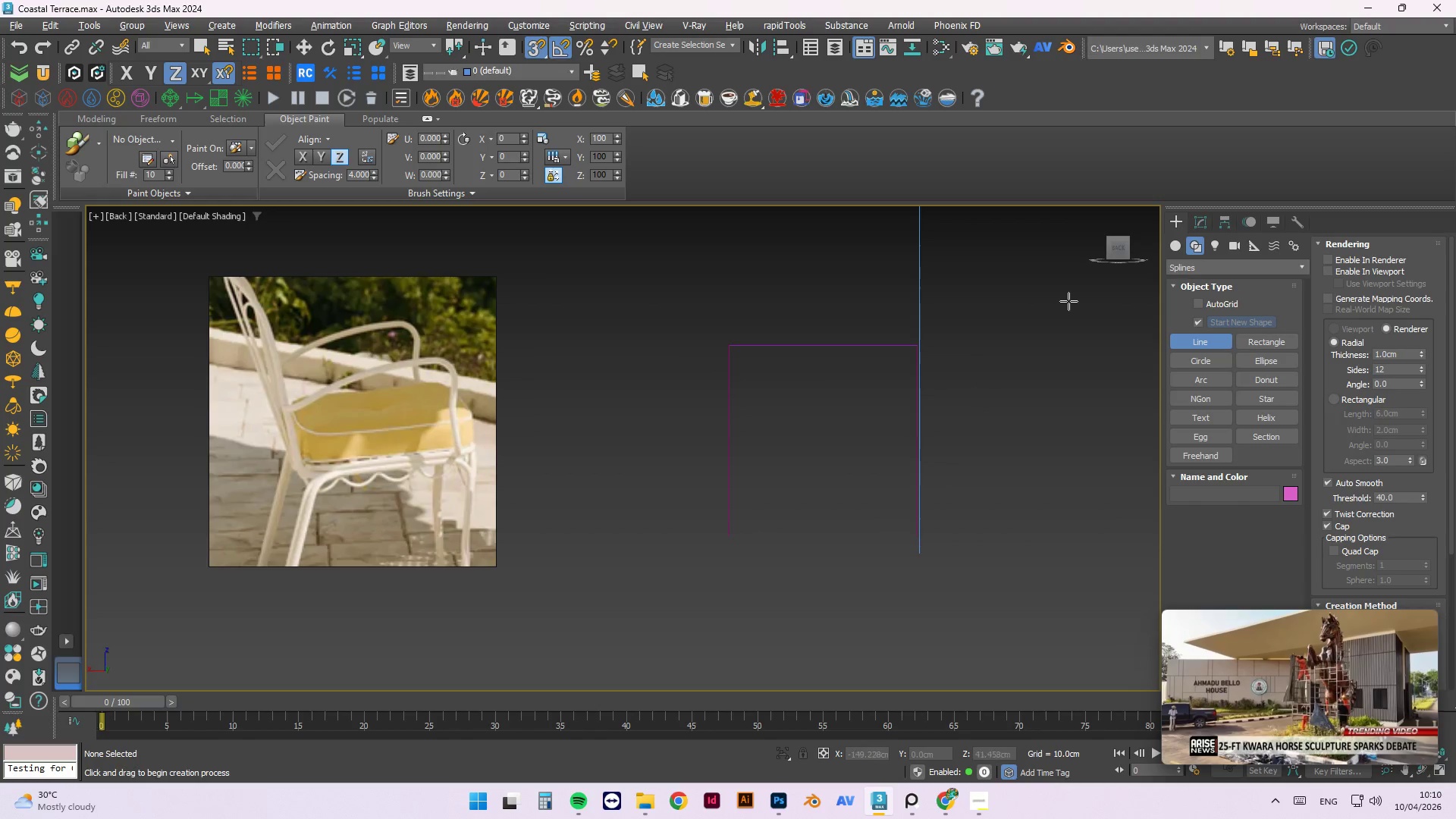 
left_click([1198, 307])
 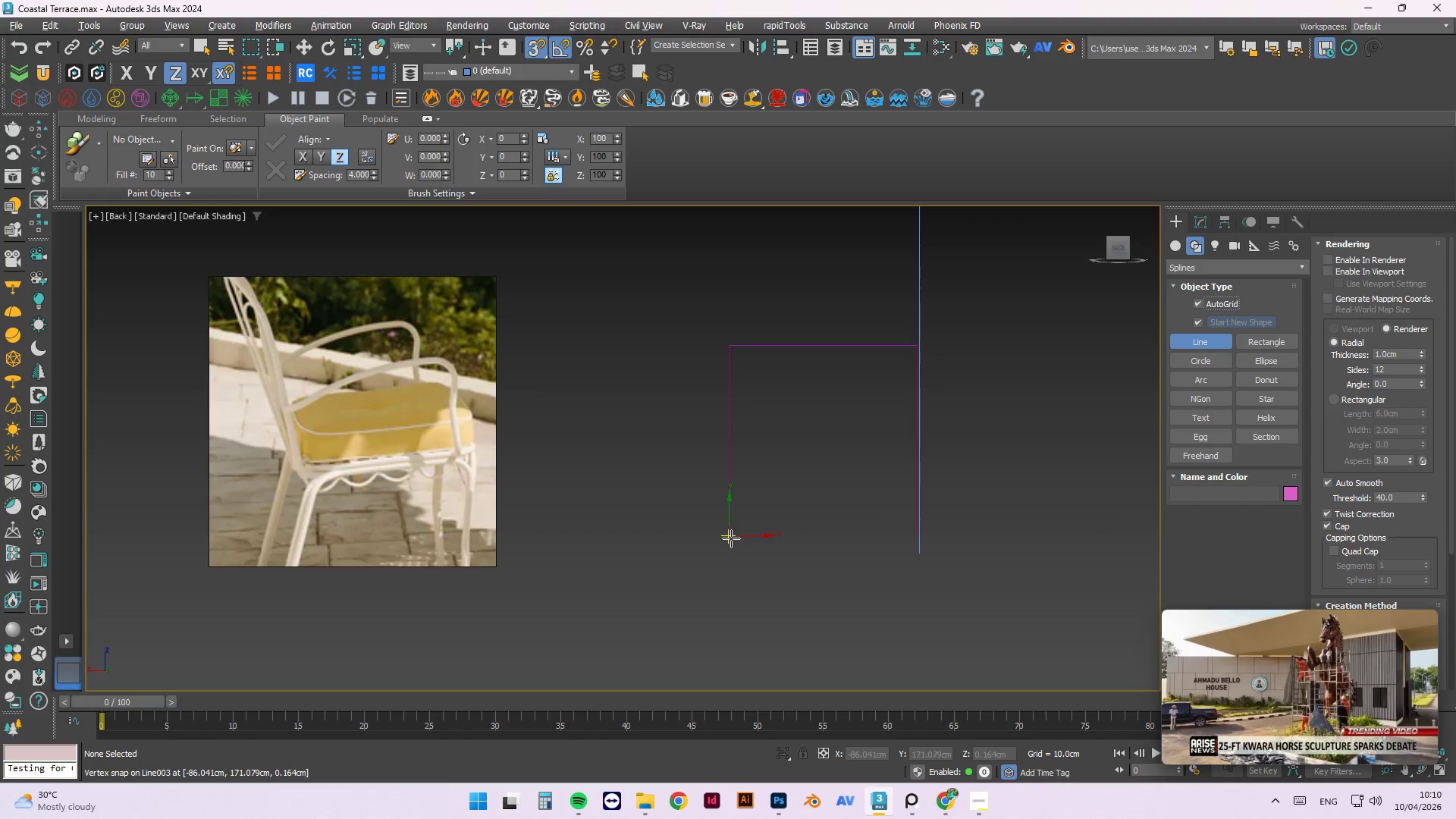 
left_click([731, 538])
 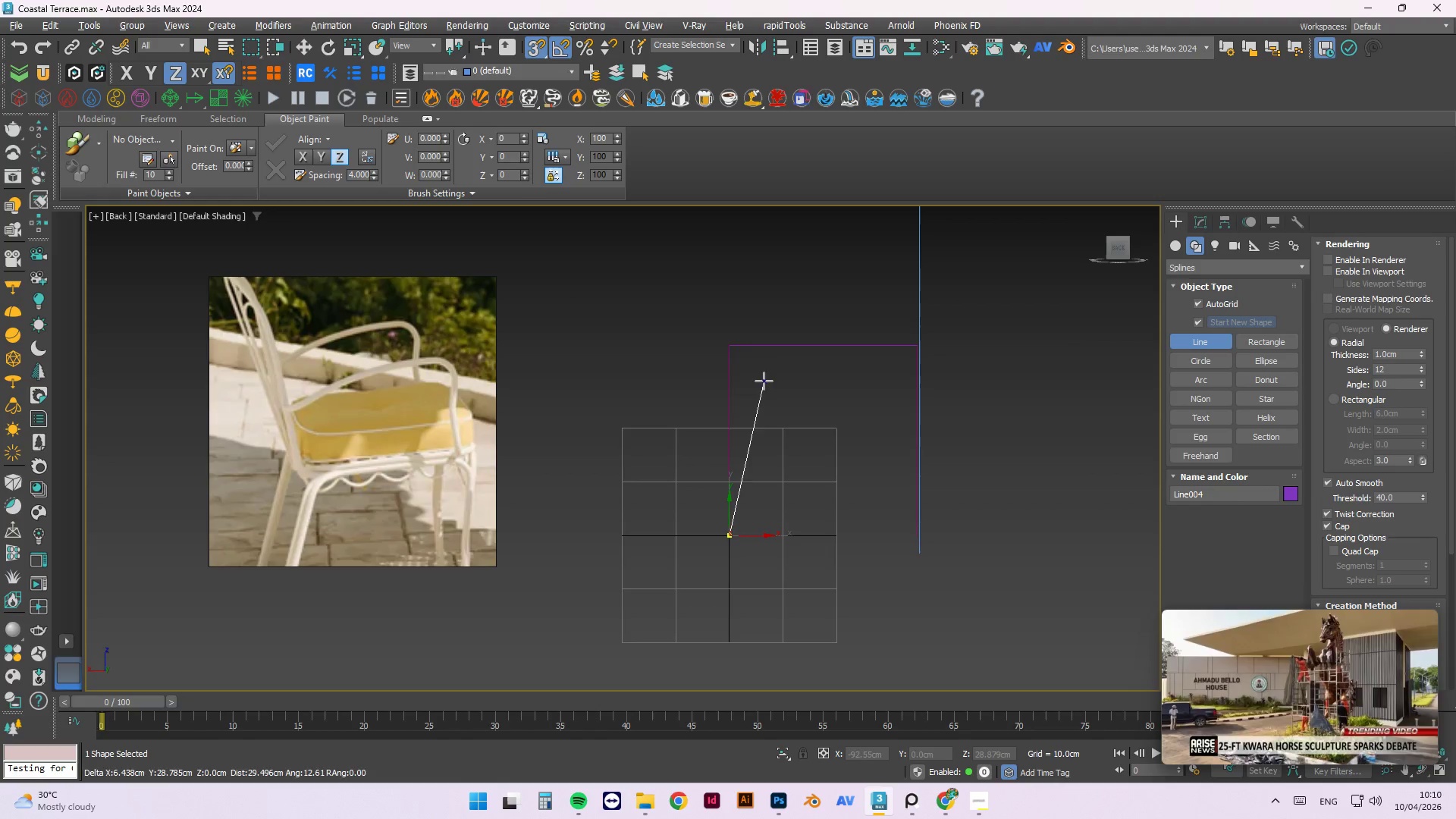 
scroll: coordinate [706, 337], scroll_direction: up, amount: 15.0
 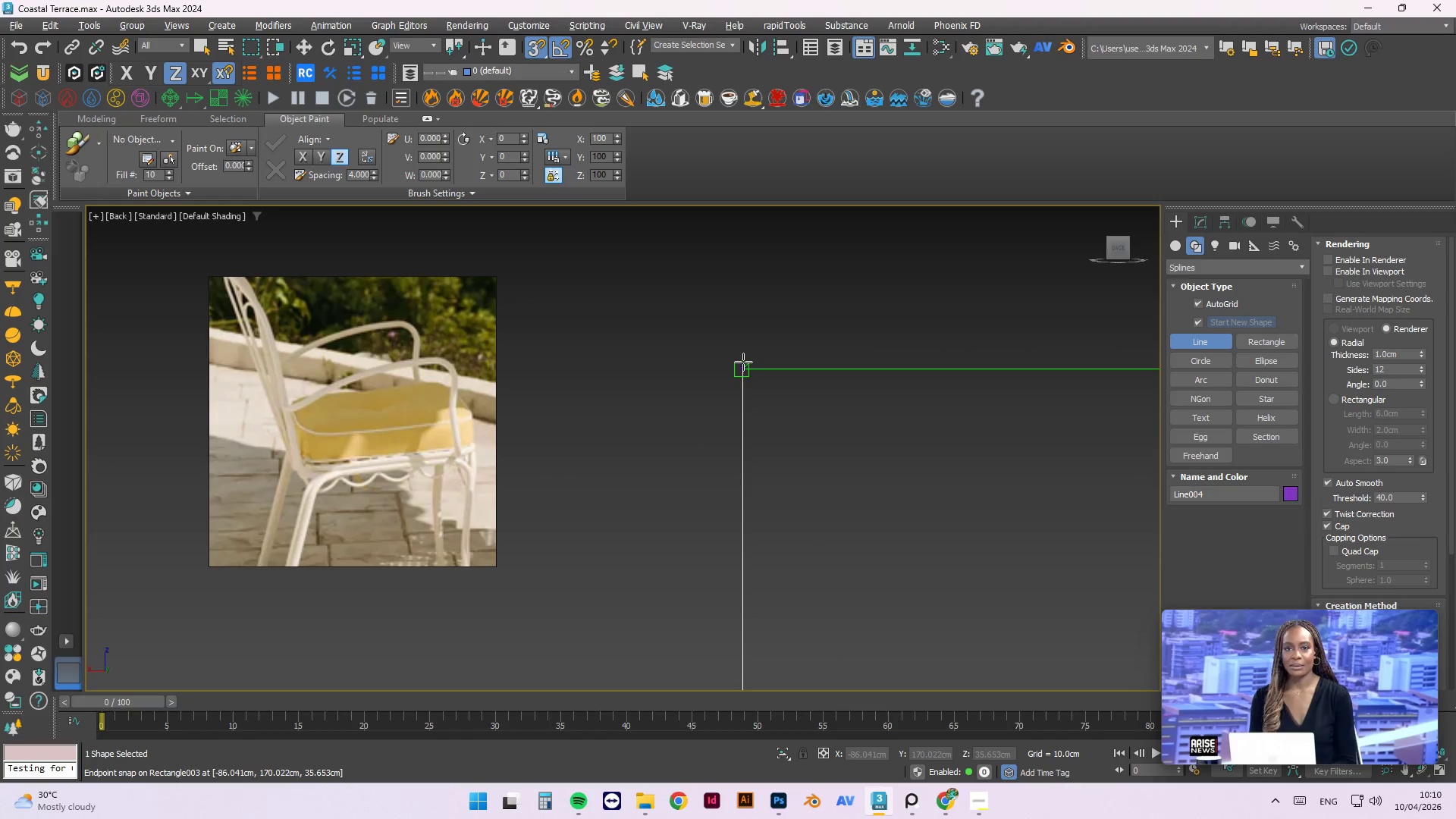 
left_click([742, 366])
 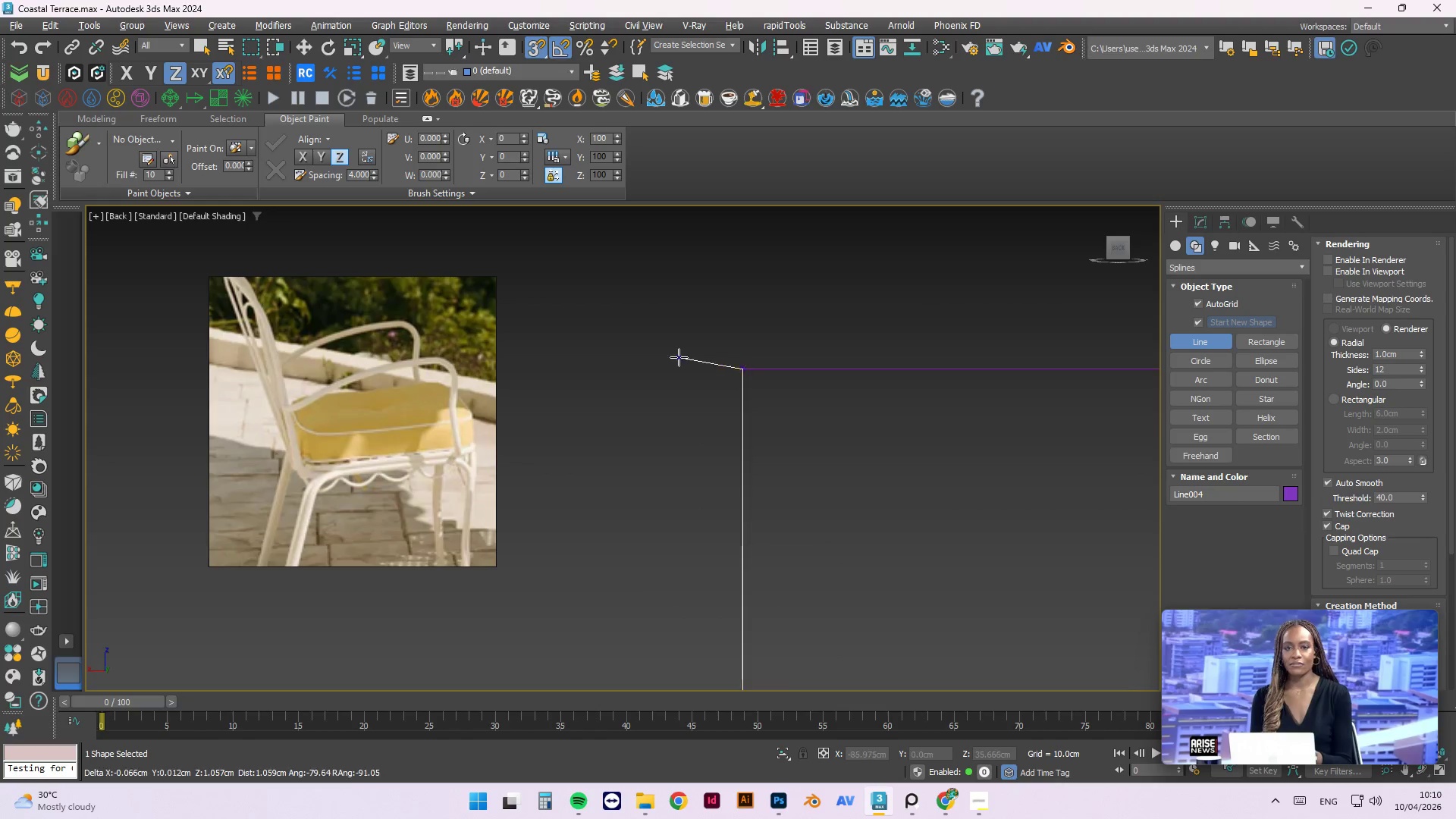 
scroll: coordinate [773, 323], scroll_direction: down, amount: 12.0
 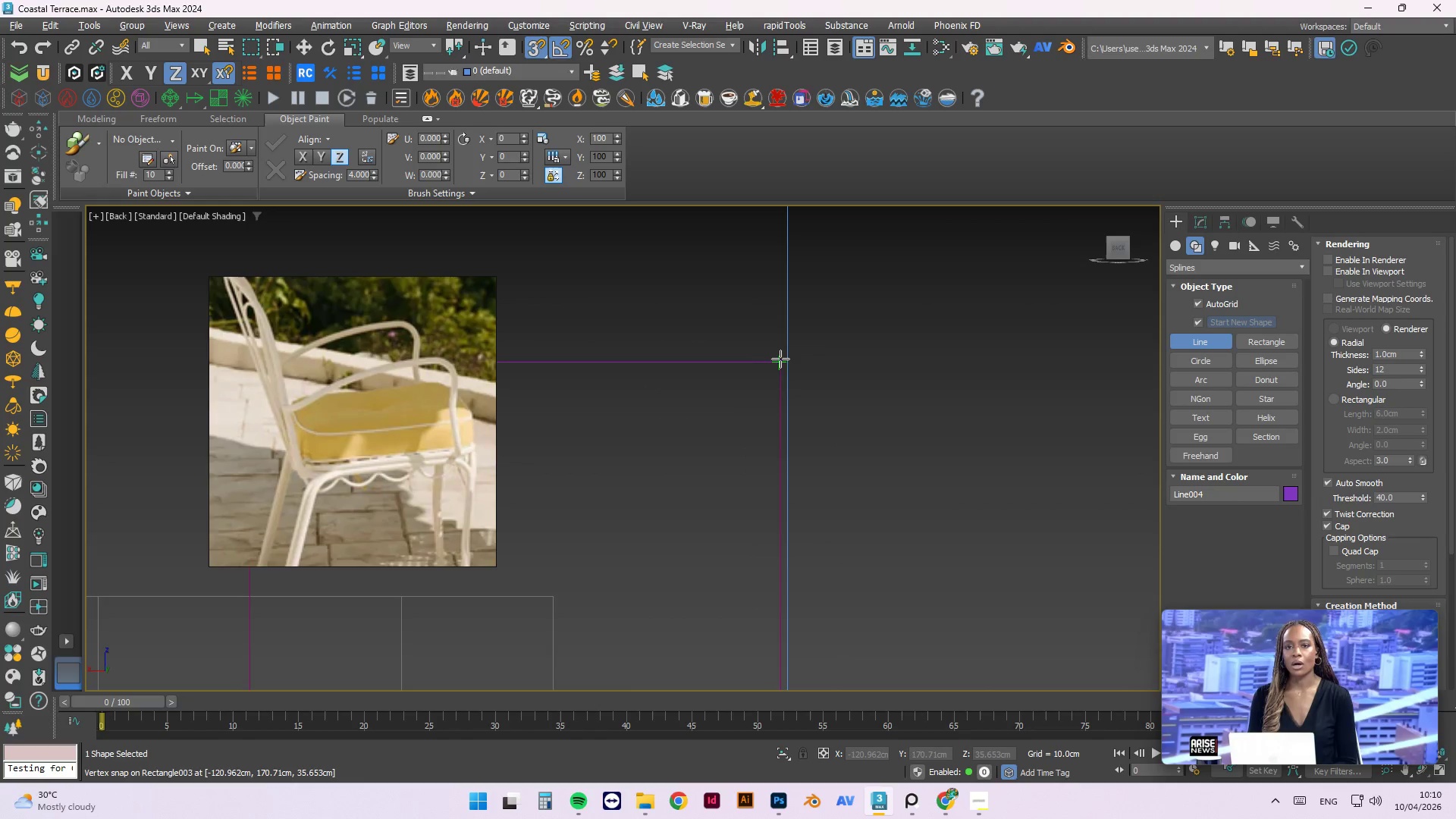 
scroll: coordinate [781, 363], scroll_direction: up, amount: 7.0
 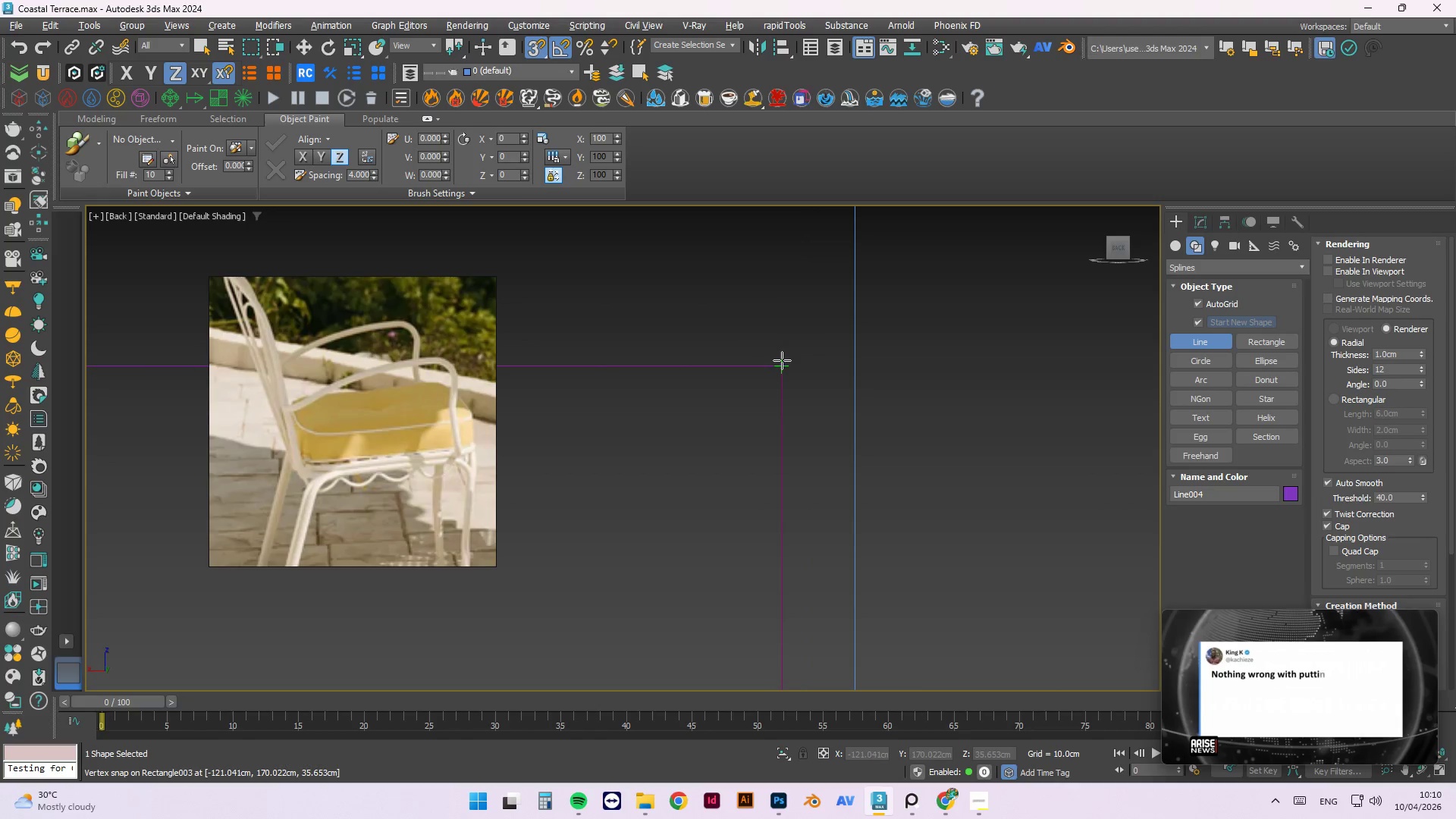 
left_click([782, 363])
 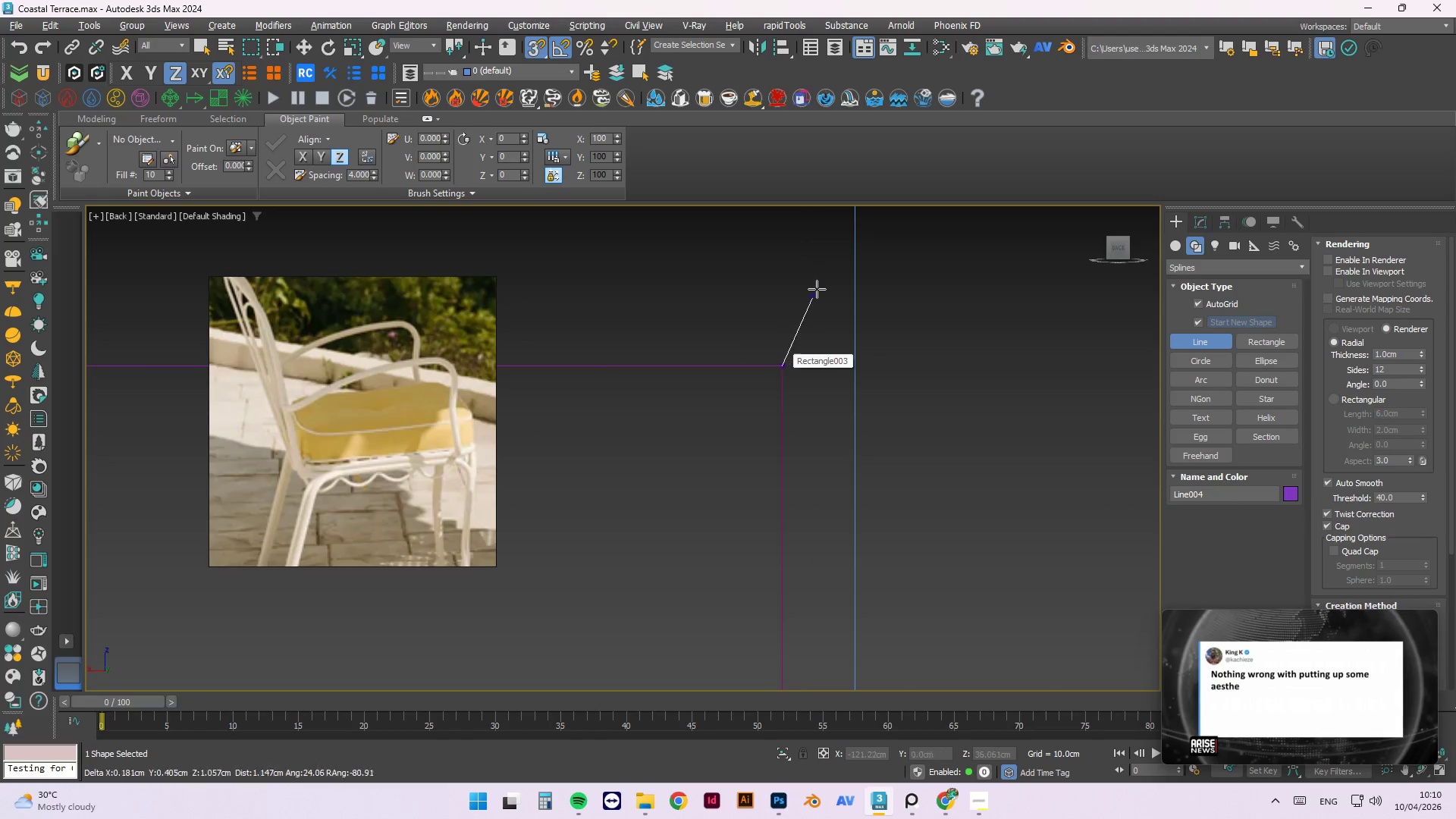 
scroll: coordinate [834, 391], scroll_direction: down, amount: 8.0
 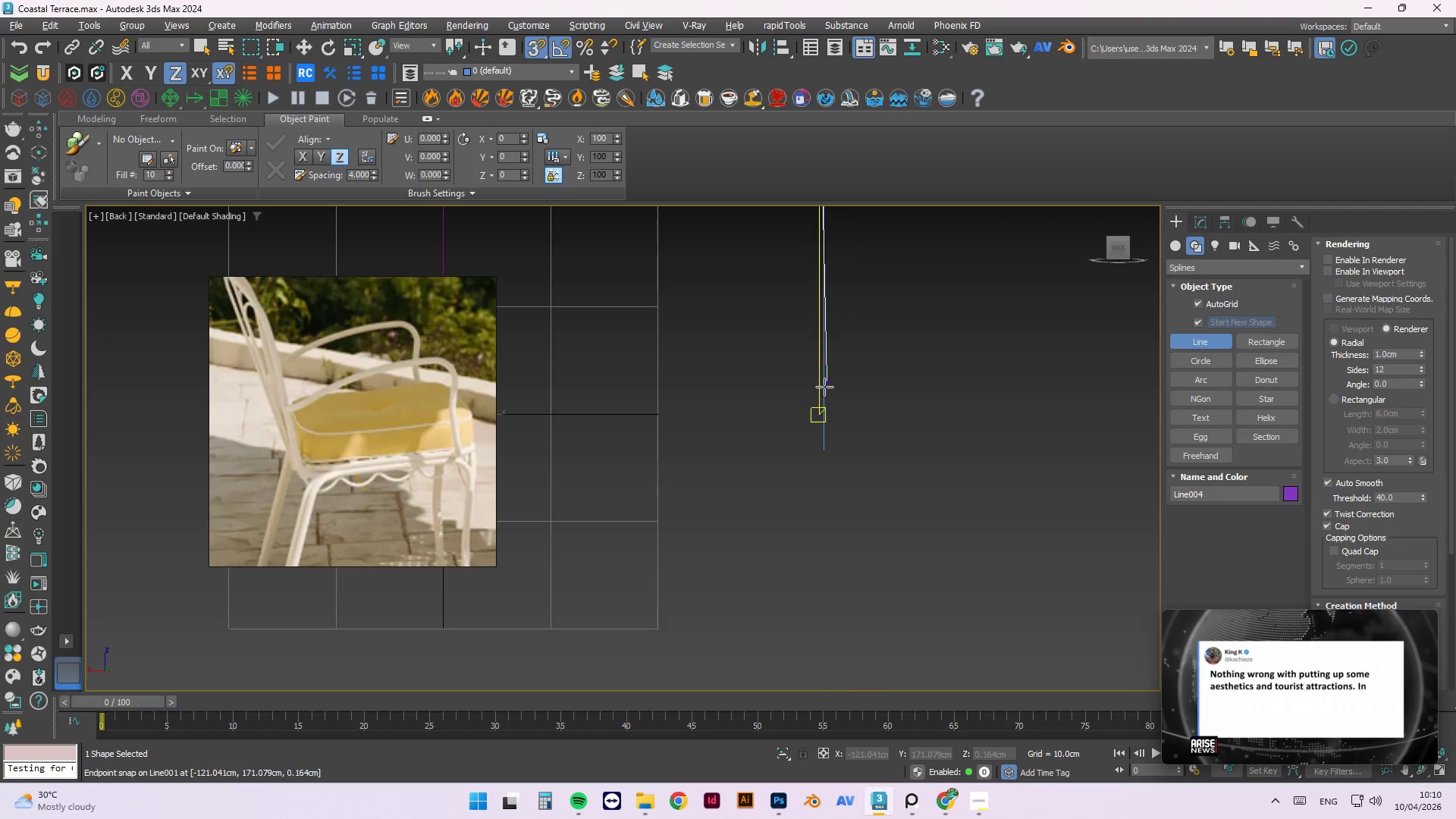 
scroll: coordinate [818, 410], scroll_direction: up, amount: 4.0
 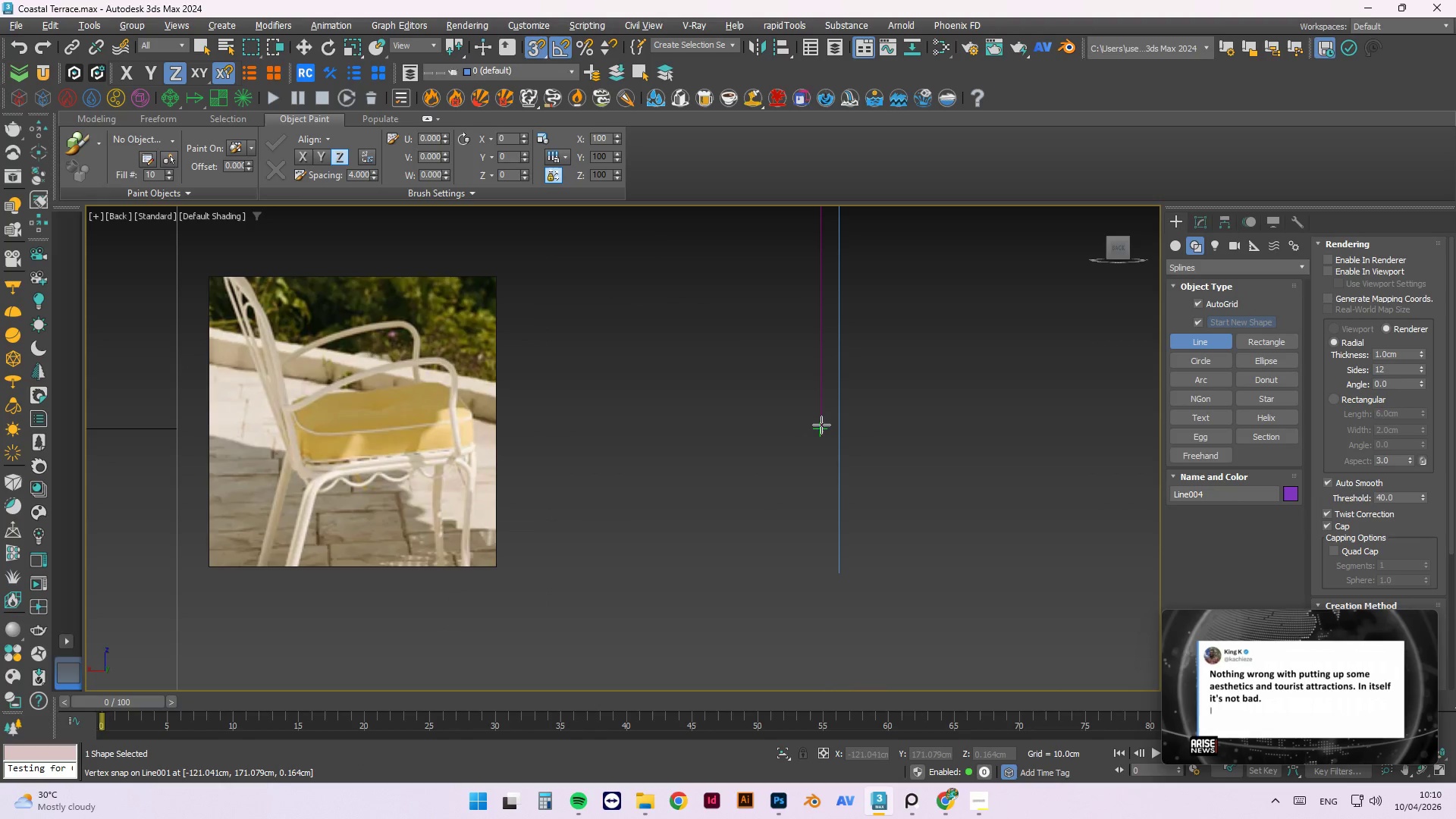 
left_click([821, 425])
 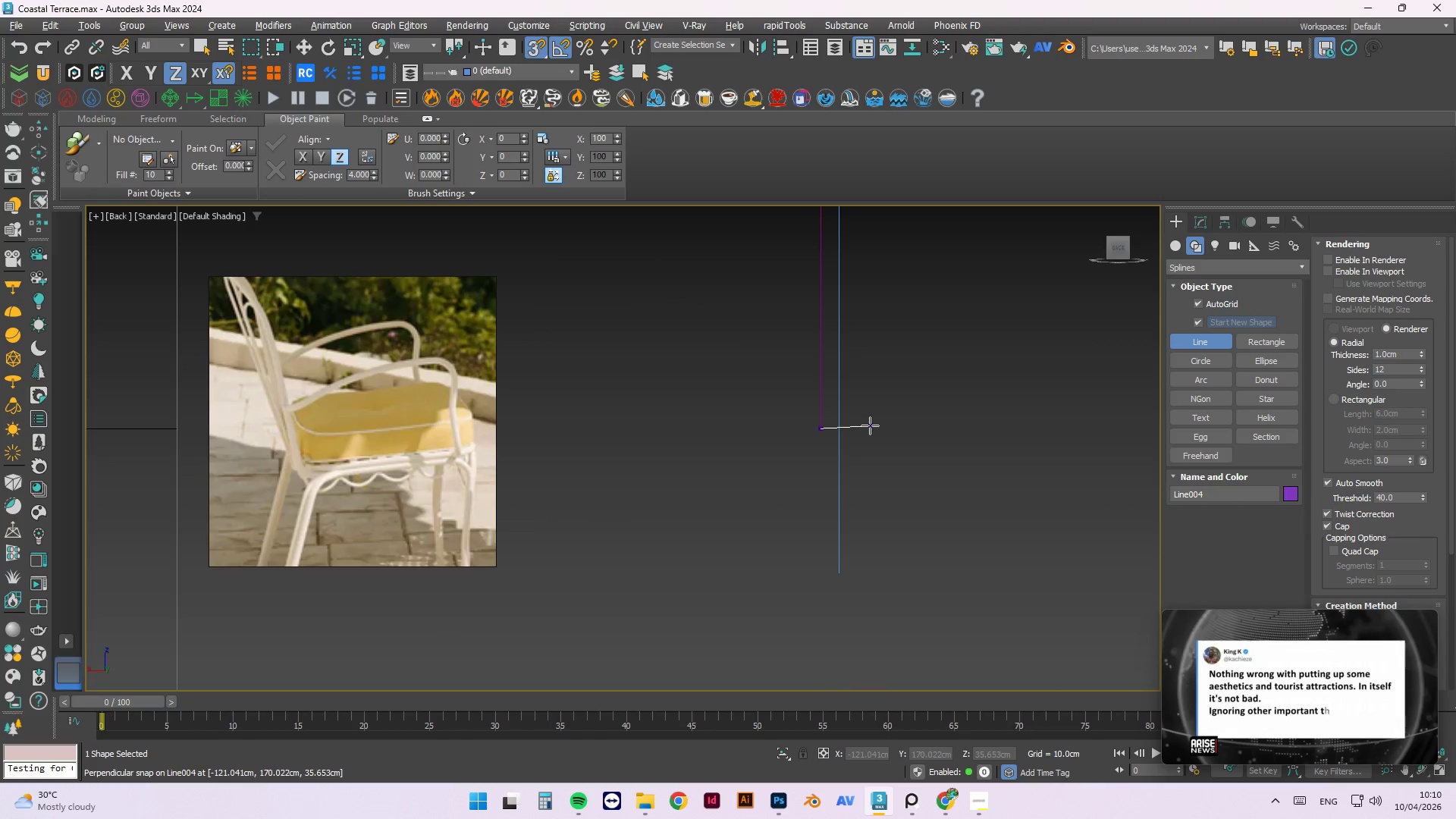 
key(Escape)
 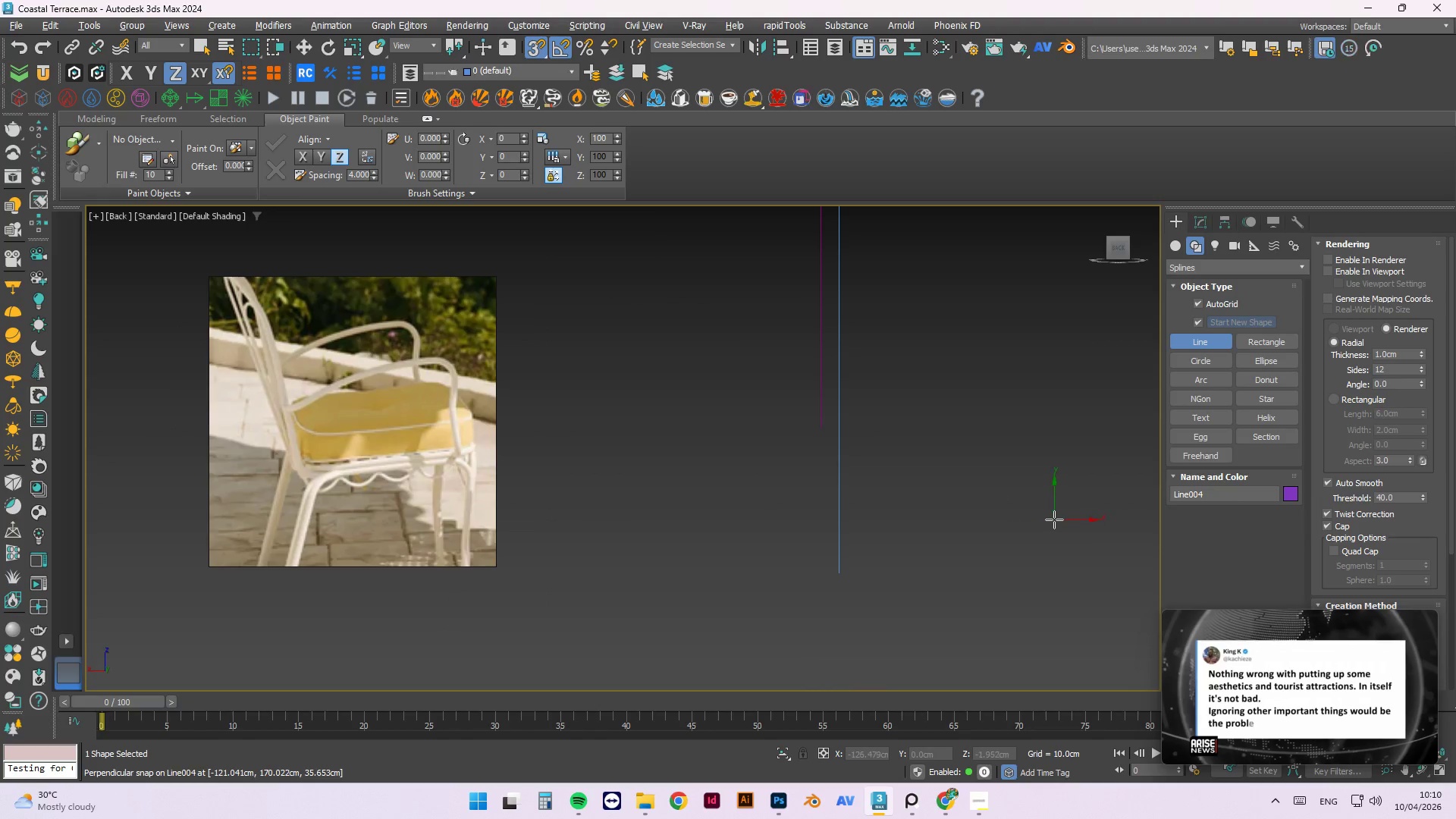 
key(Escape)
 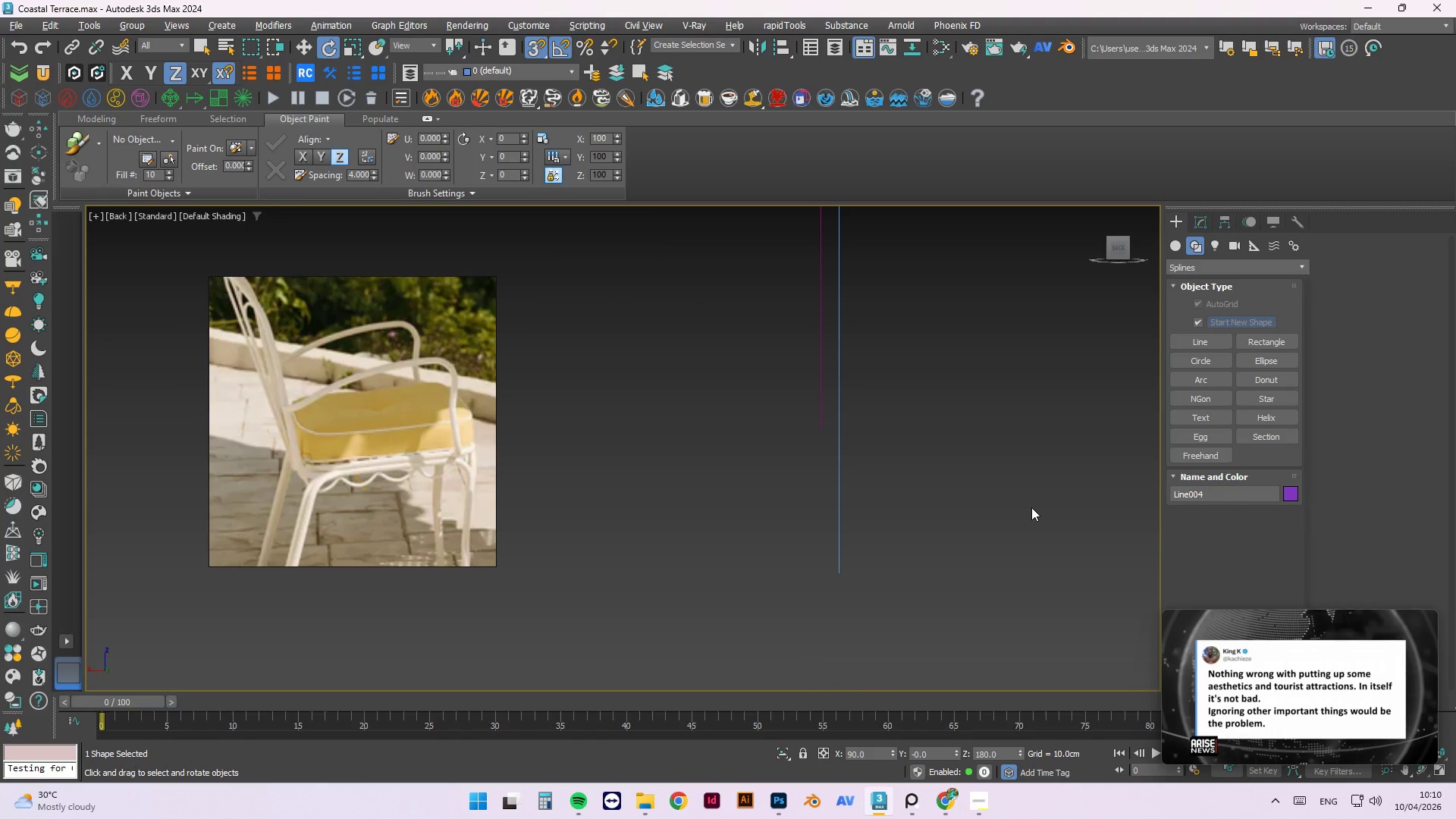 
hold_key(key=AltLeft, duration=1.5)
 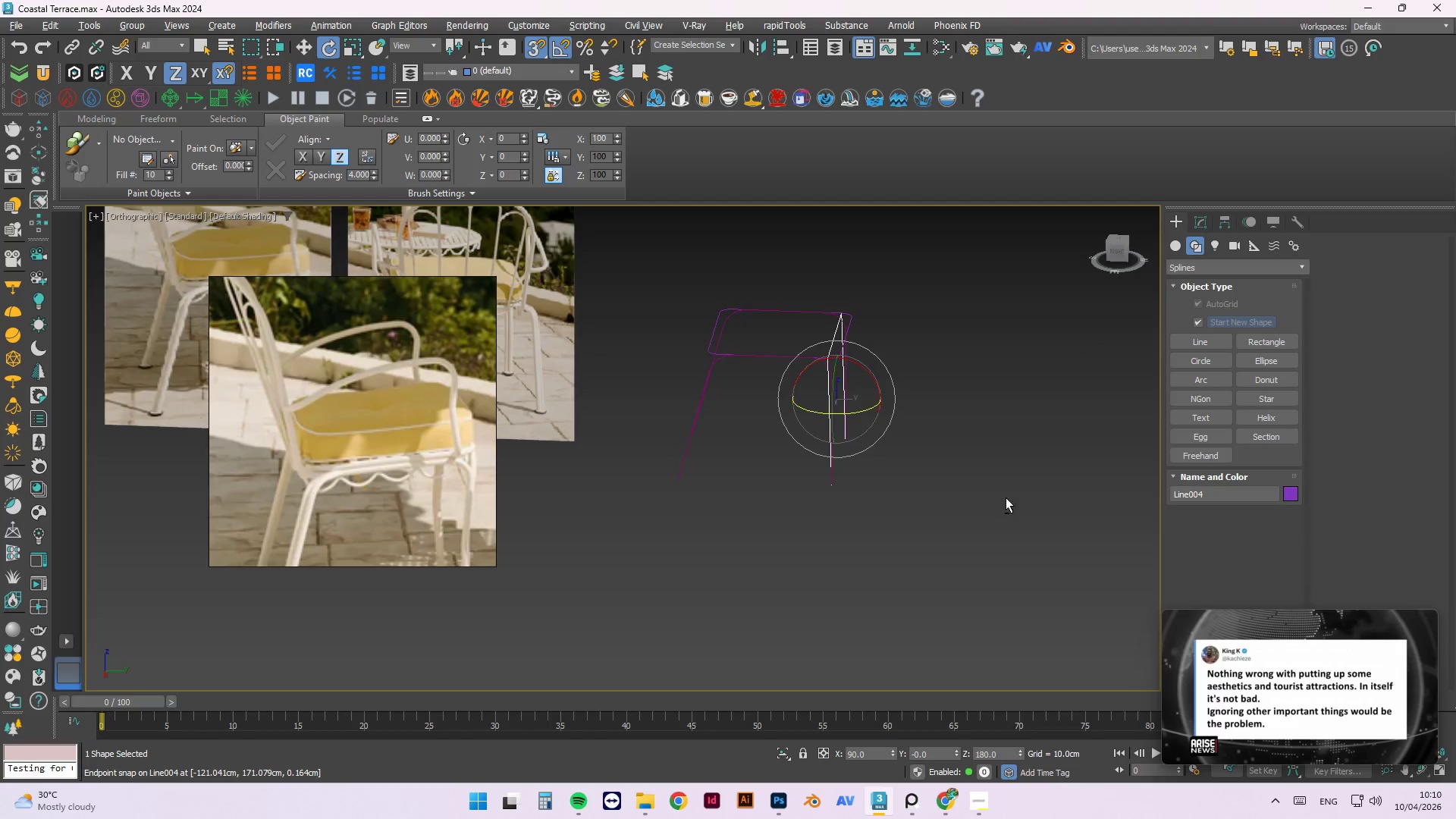 
scroll: coordinate [880, 460], scroll_direction: down, amount: 7.0
 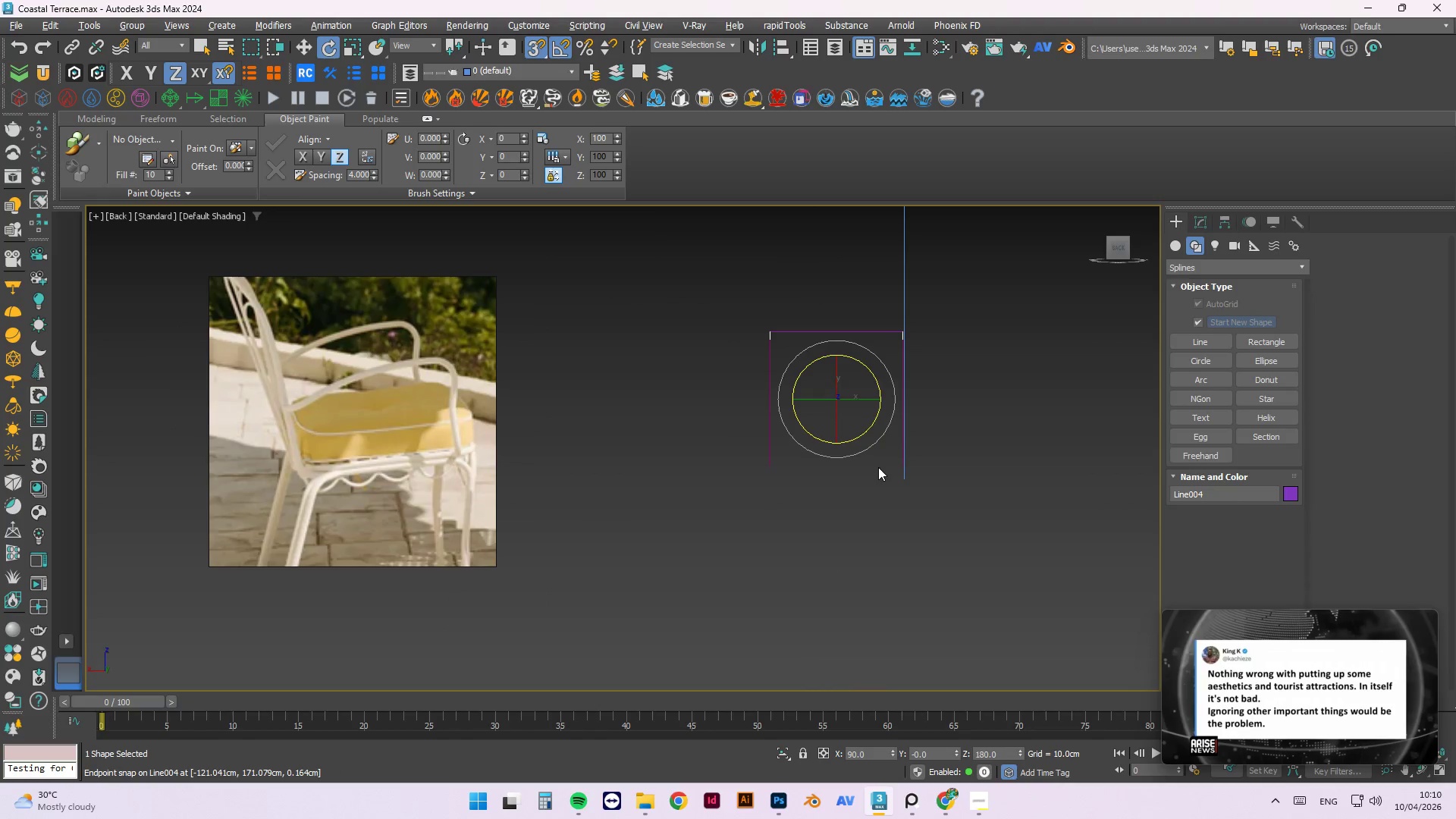 
key(Alt+AltLeft)
 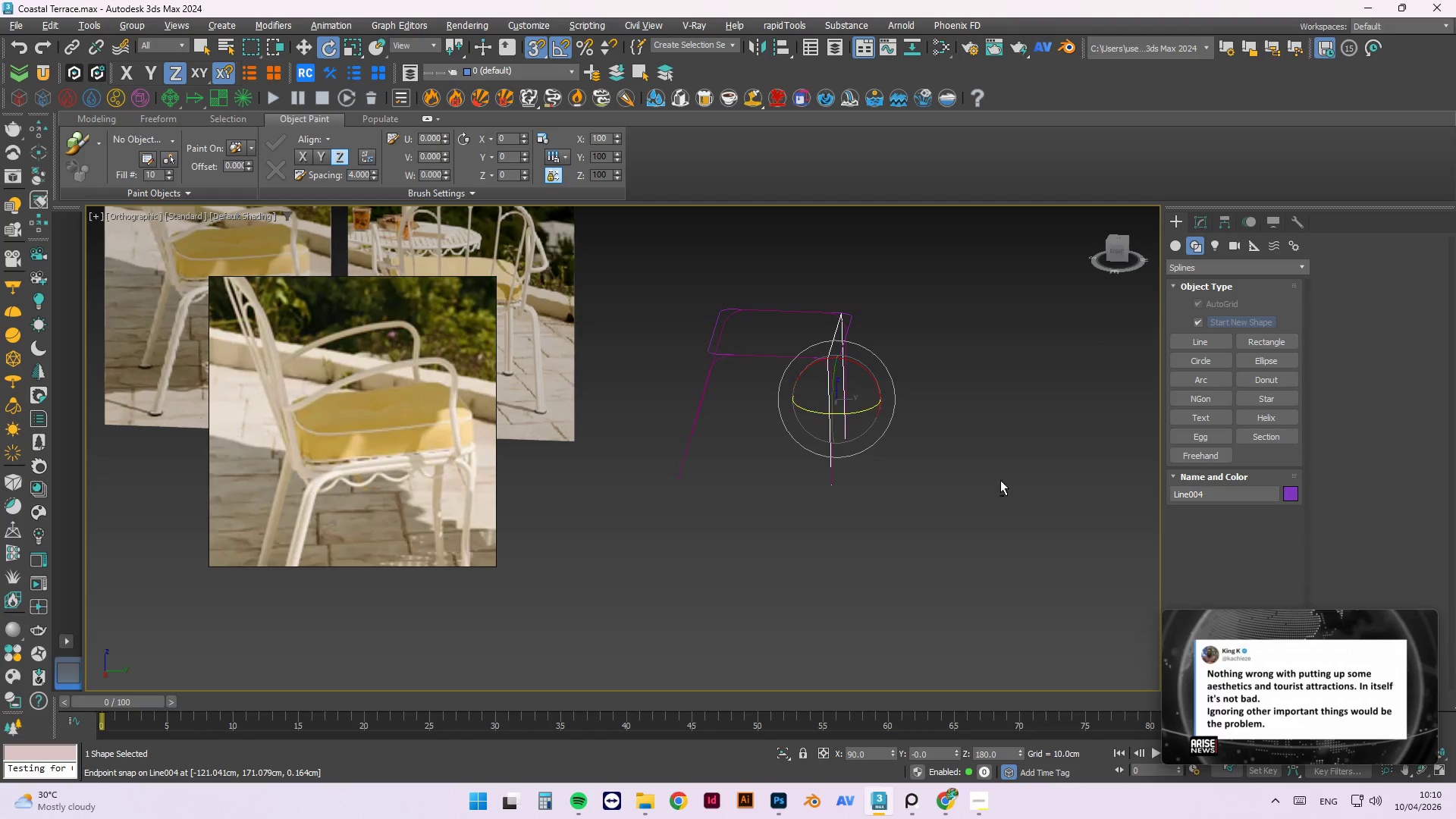 
key(Alt+AltLeft)
 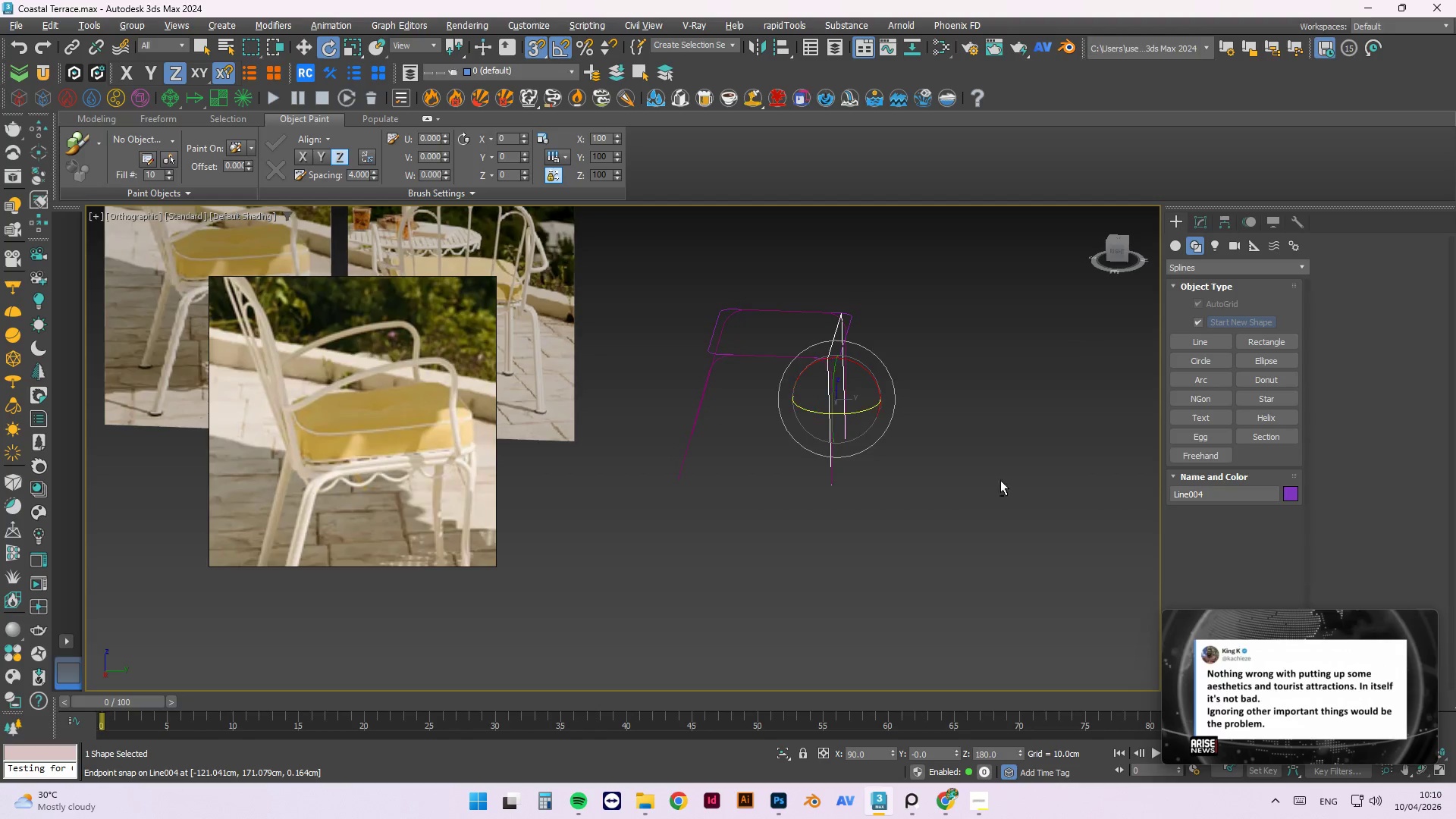 
key(Alt+AltLeft)
 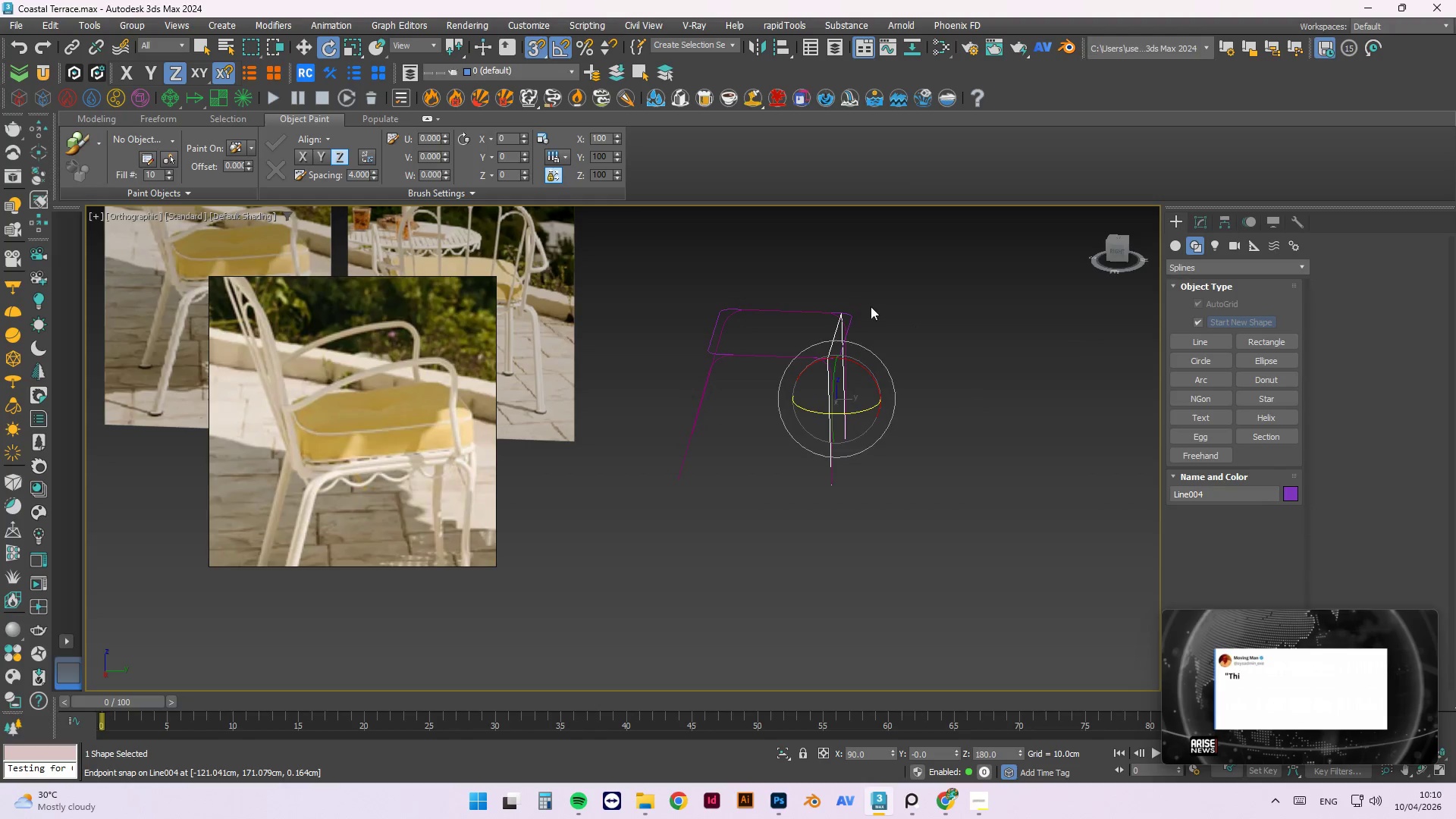 
scroll: coordinate [849, 341], scroll_direction: up, amount: 3.0
 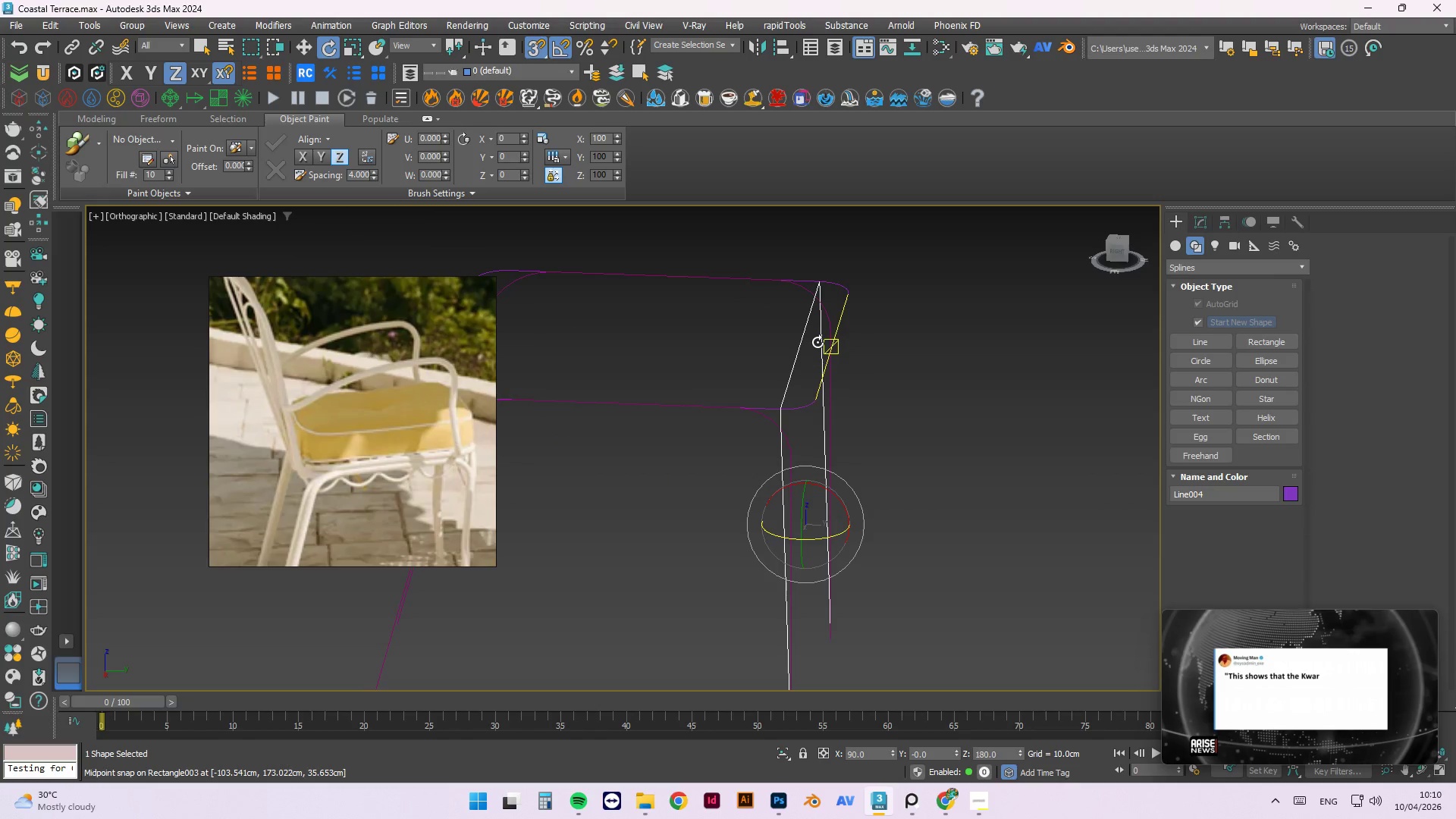 
hold_key(key=AltLeft, duration=1.5)
 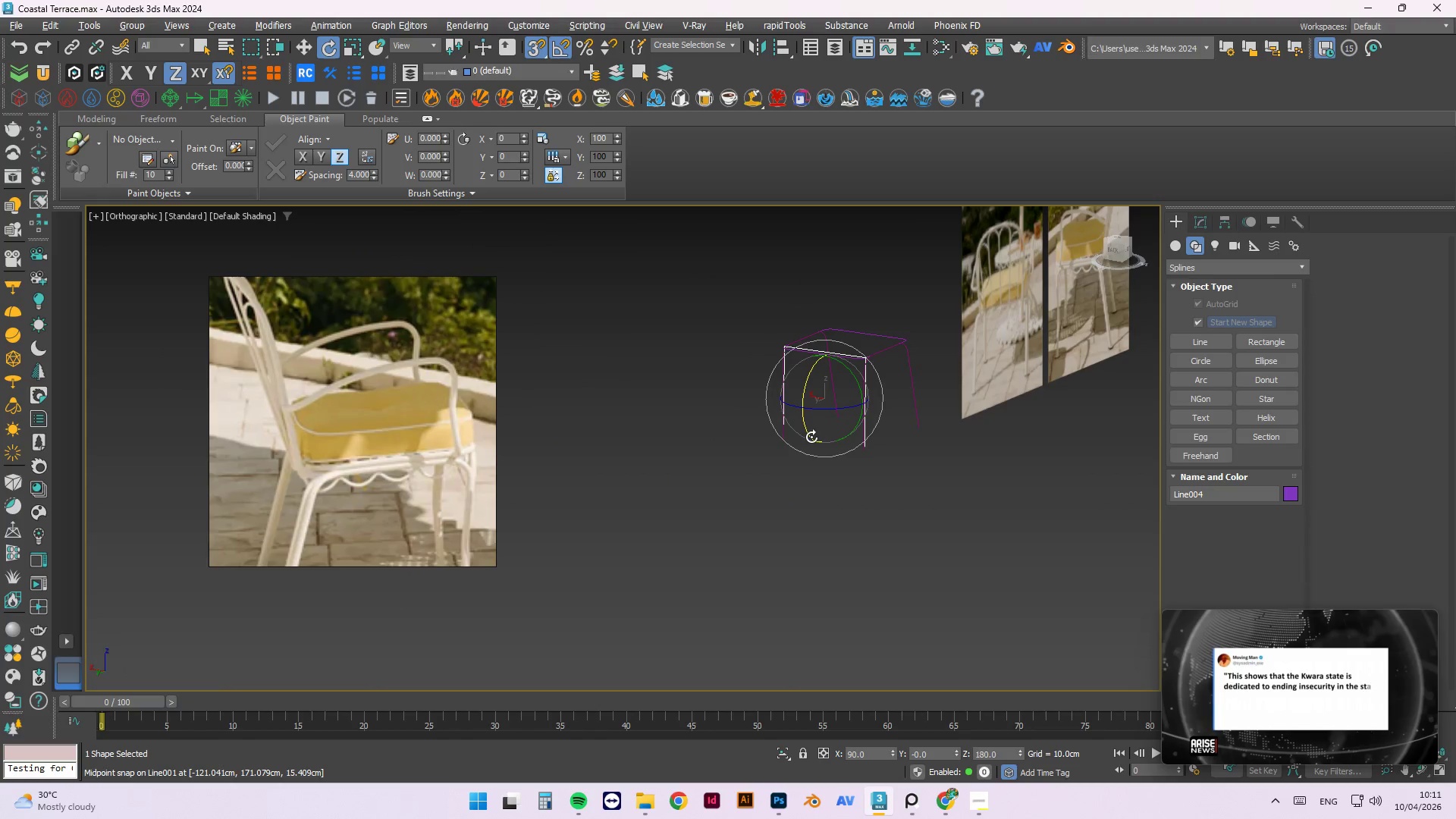 
scroll: coordinate [843, 379], scroll_direction: down, amount: 4.0
 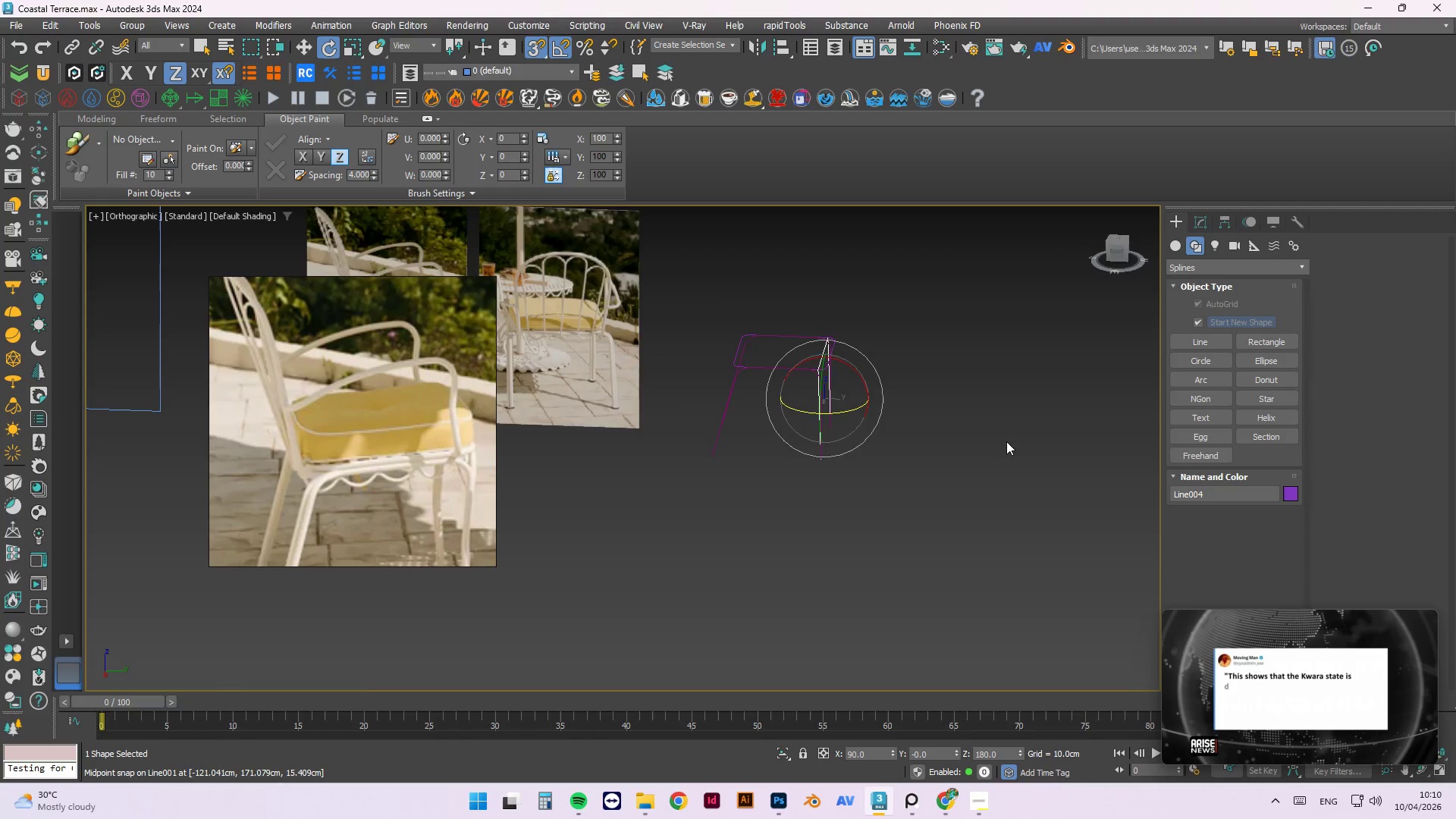 
key(Alt+AltLeft)
 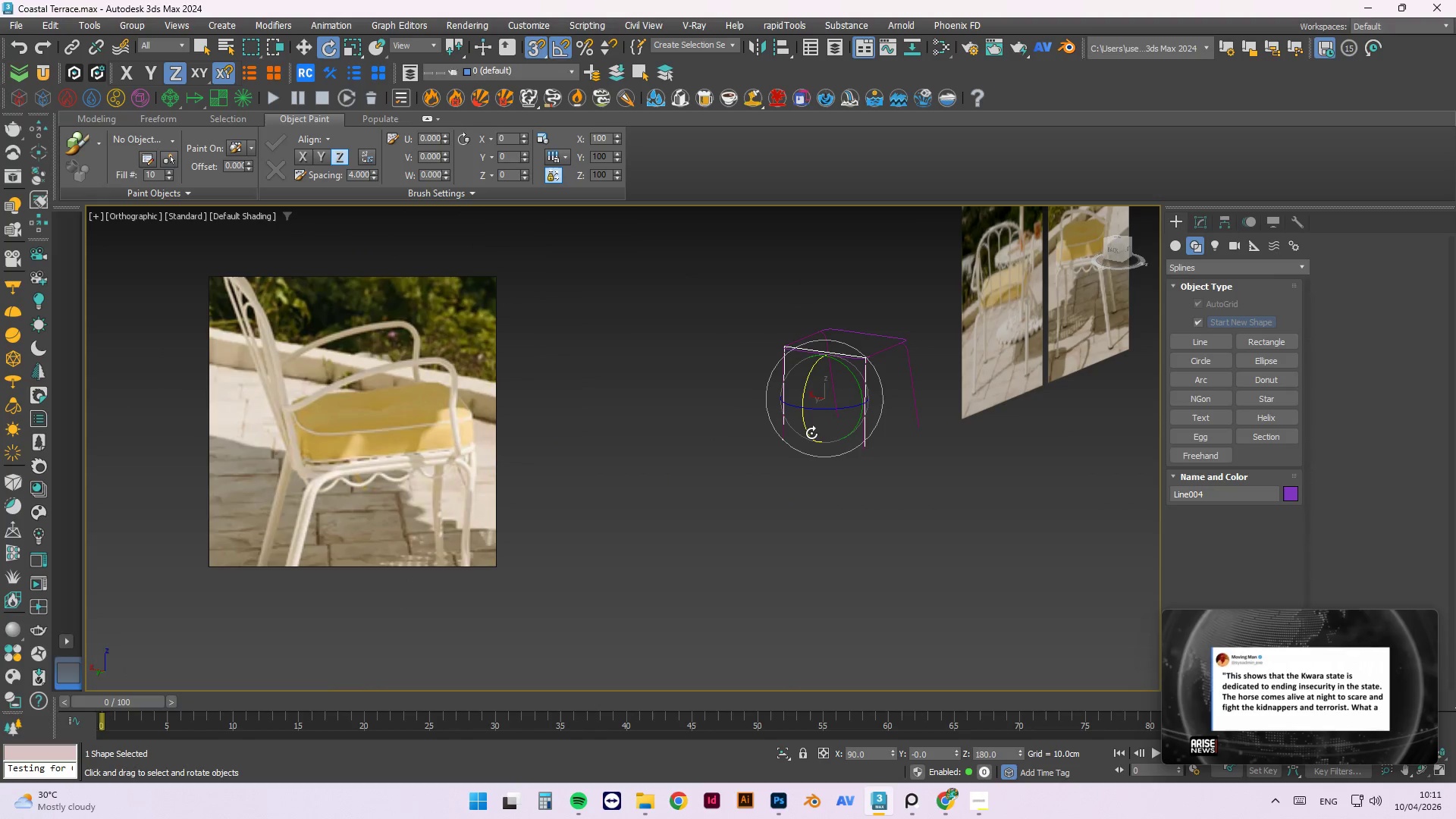 
scroll: coordinate [819, 312], scroll_direction: up, amount: 2.0
 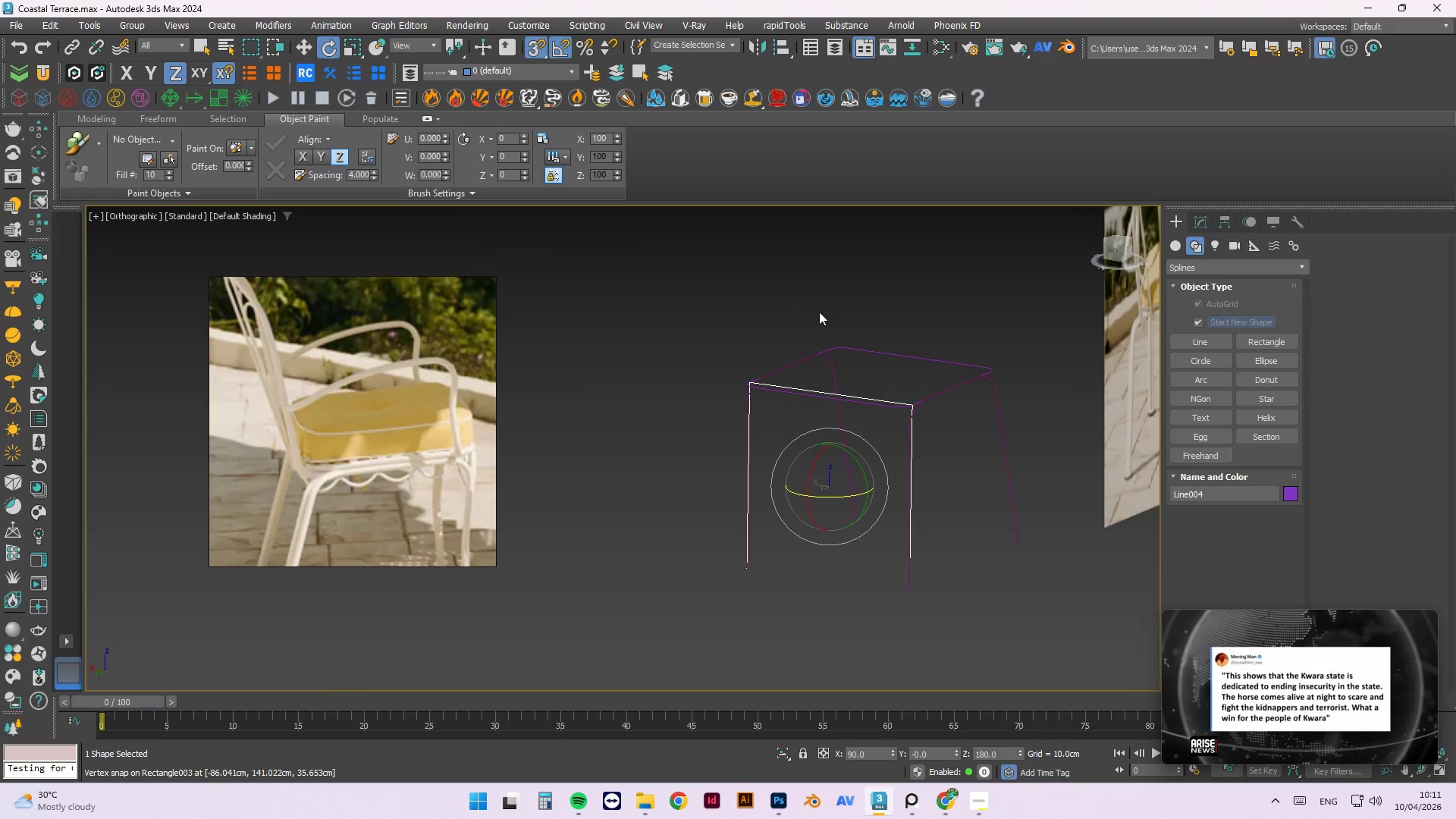 
hold_key(key=AltLeft, duration=1.5)
 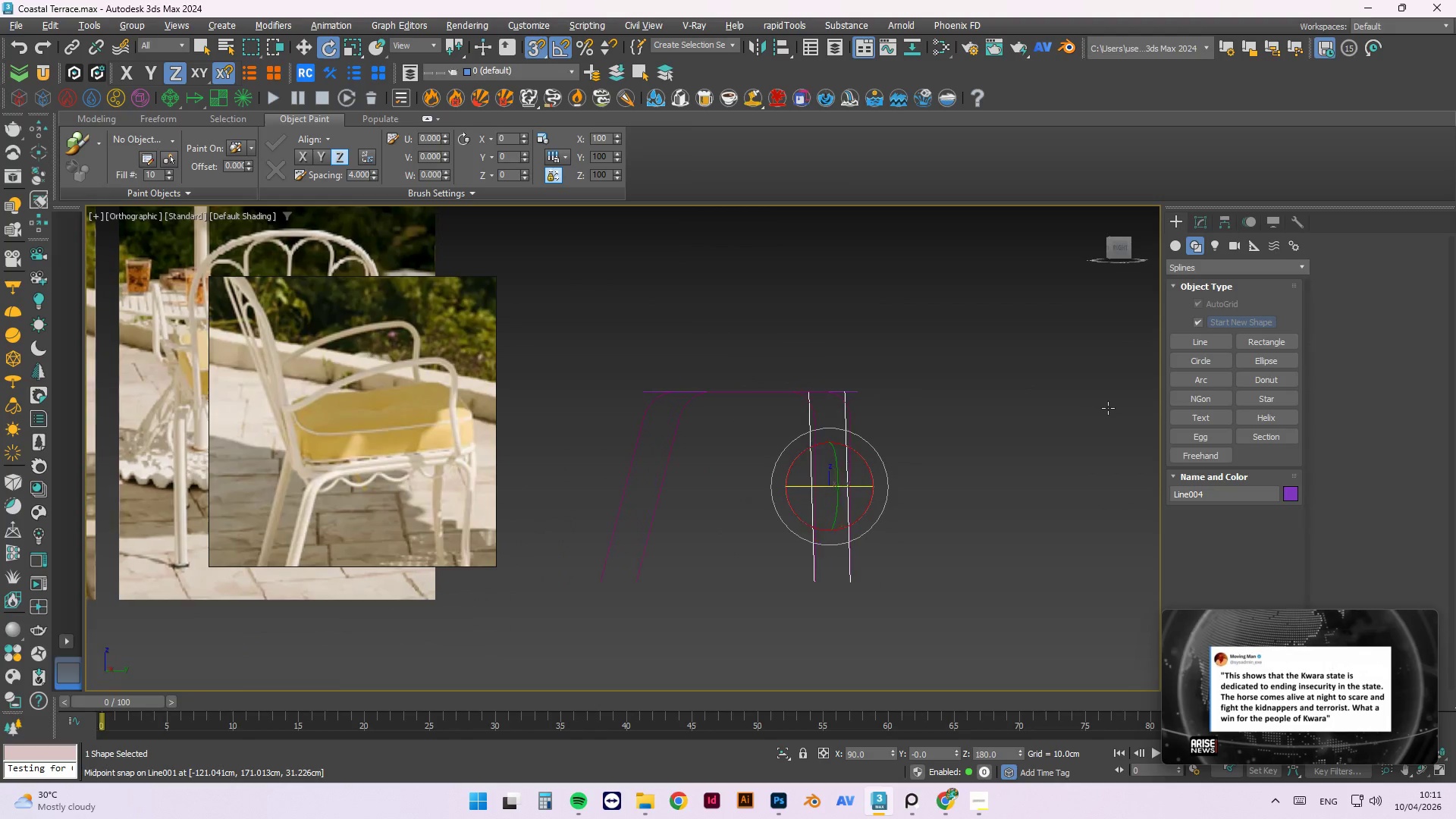 
hold_key(key=AltLeft, duration=1.51)
 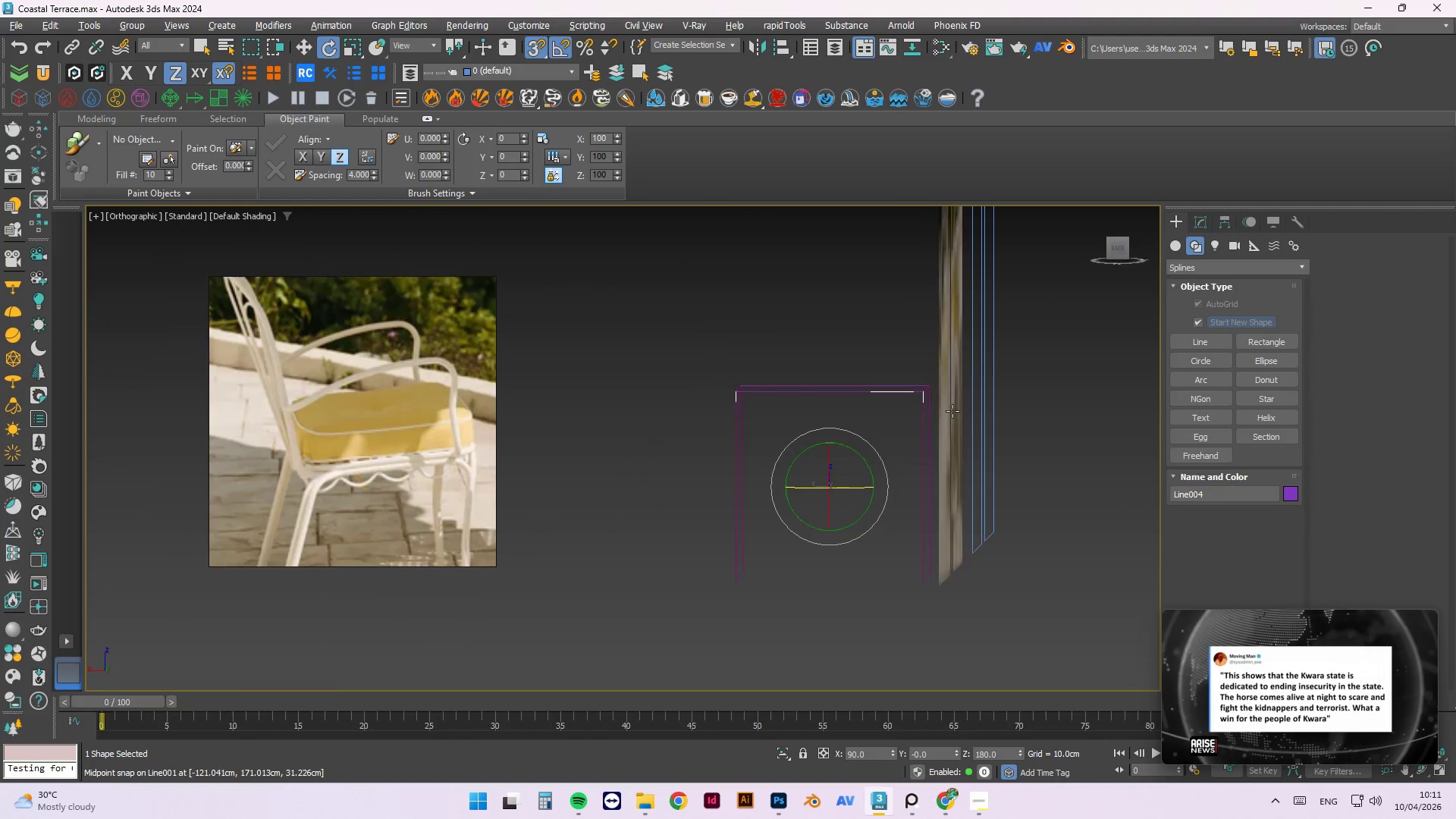 
hold_key(key=AltLeft, duration=1.49)
 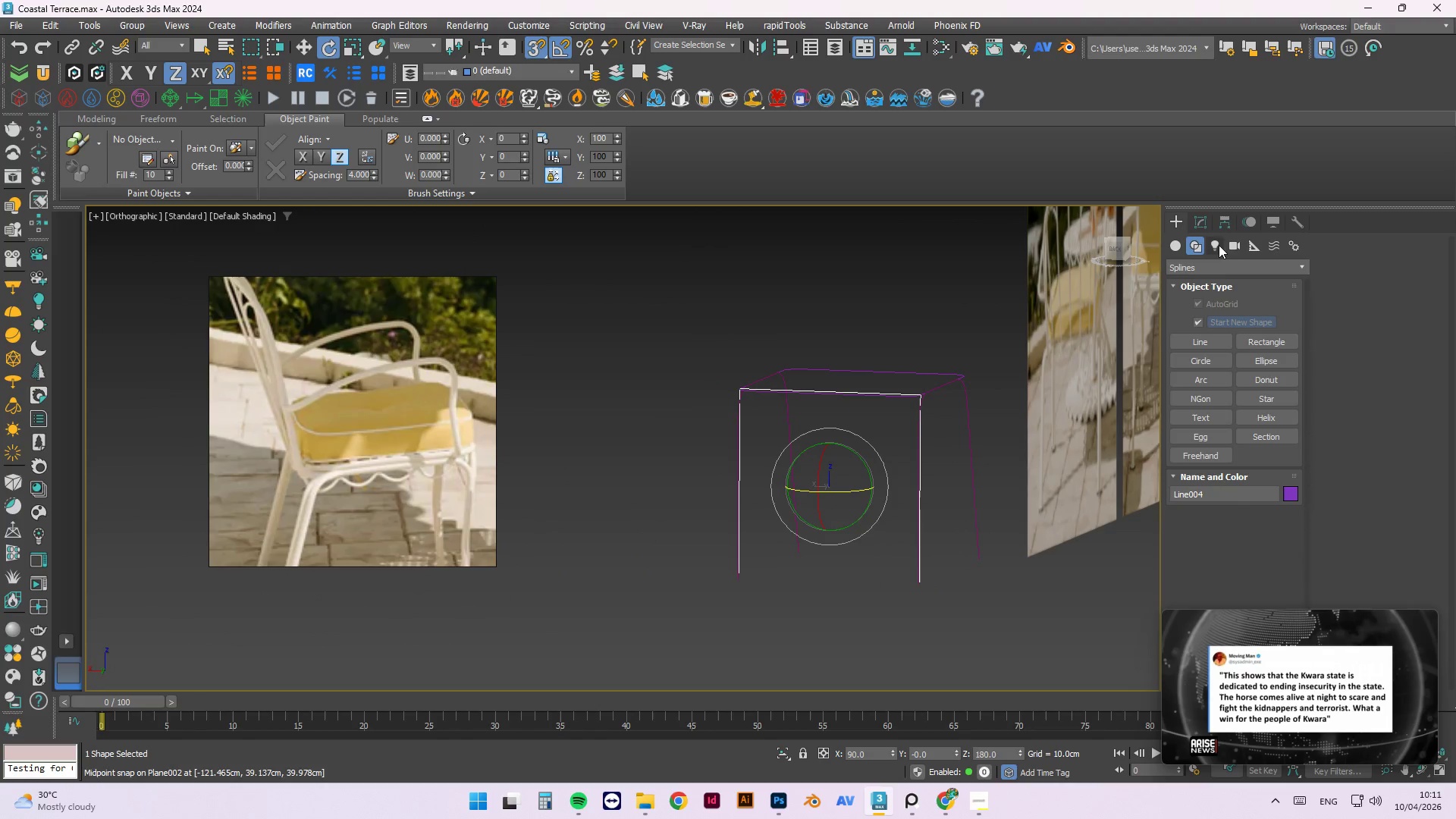 
left_click([1201, 221])
 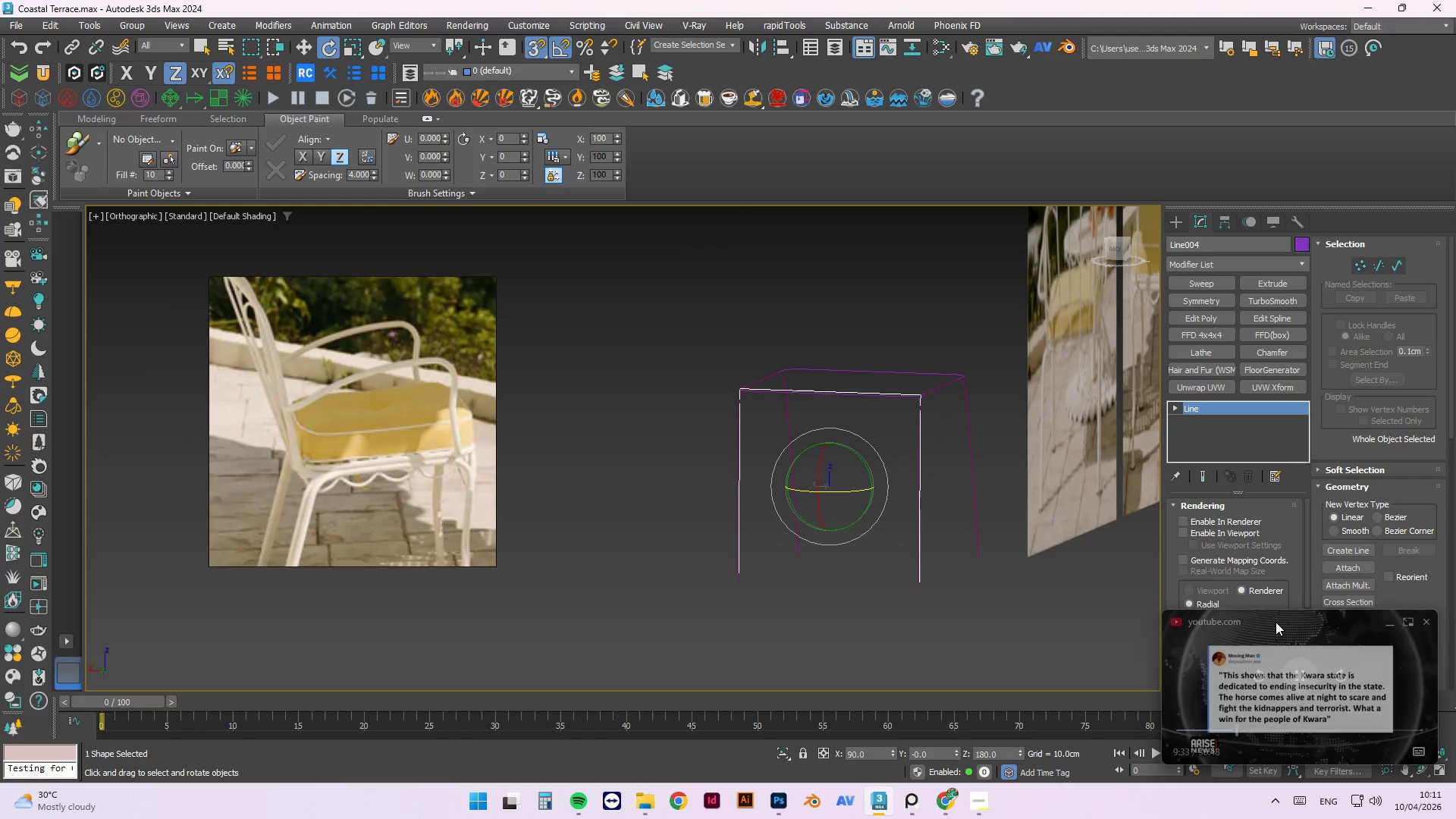 
left_click_drag(start_coordinate=[1310, 623], to_coordinate=[217, 606])
 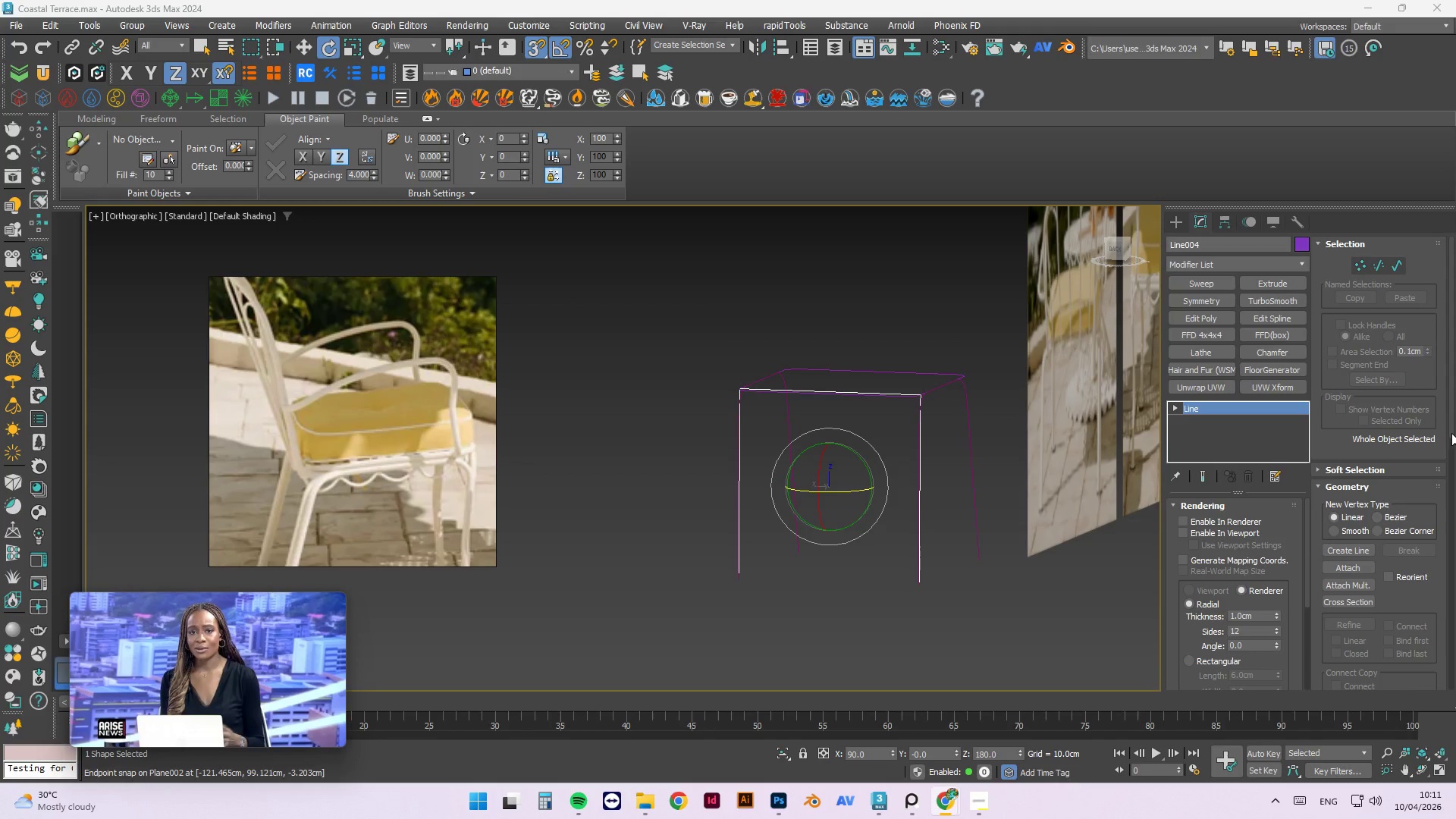 
left_click_drag(start_coordinate=[1450, 428], to_coordinate=[1451, 448])
 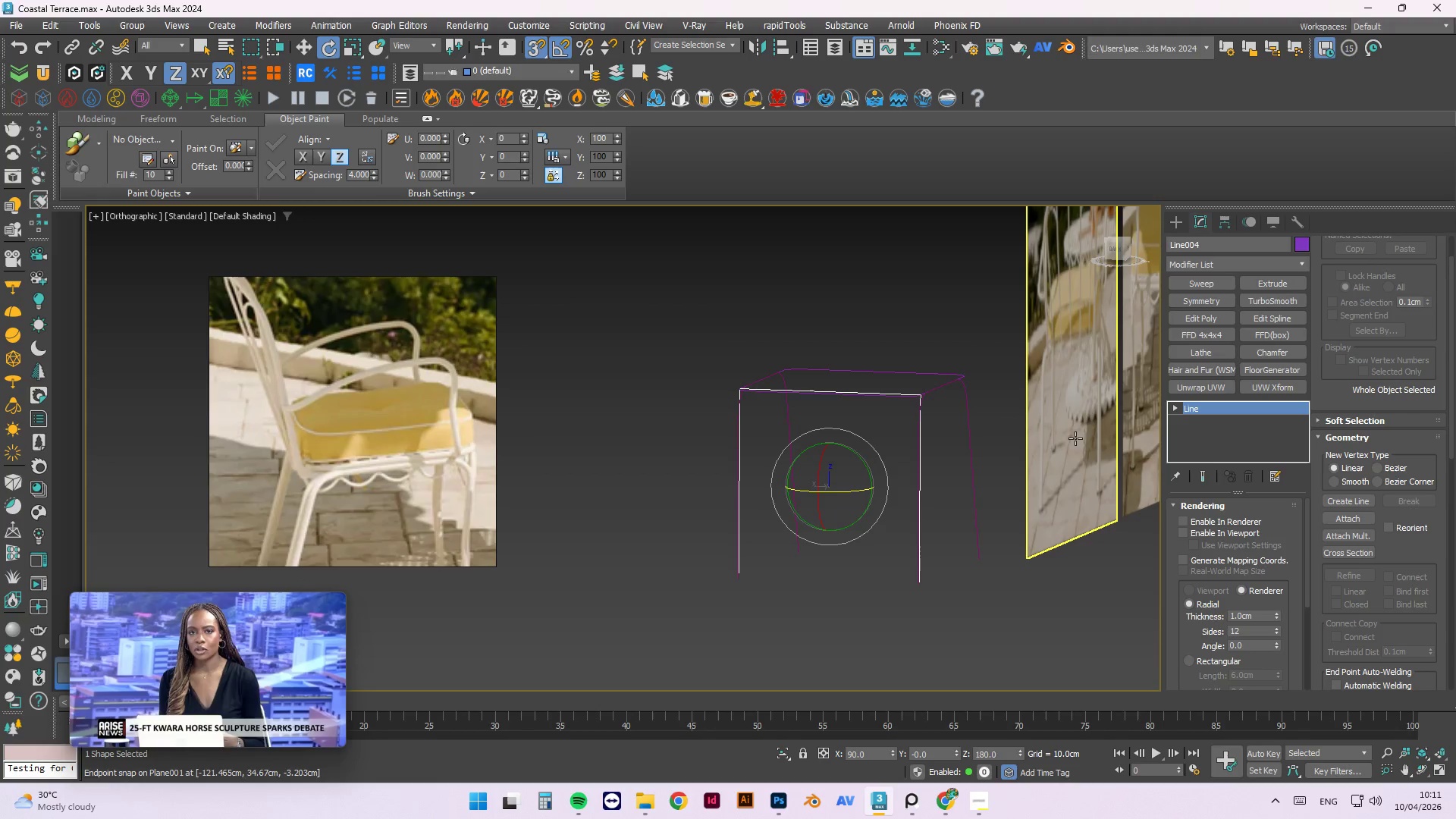 
key(1)
 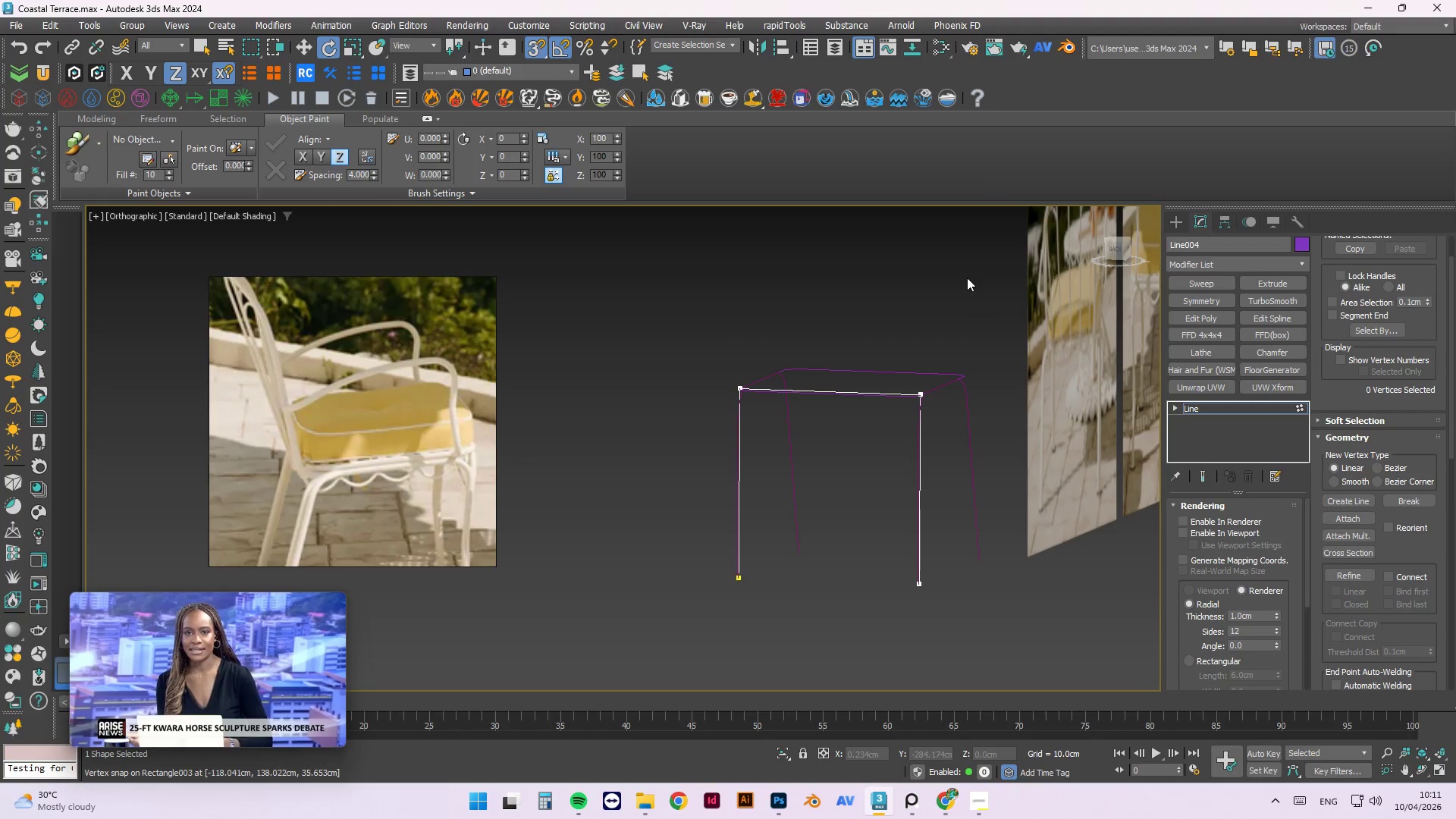 
left_click_drag(start_coordinate=[967, 278], to_coordinate=[617, 430])
 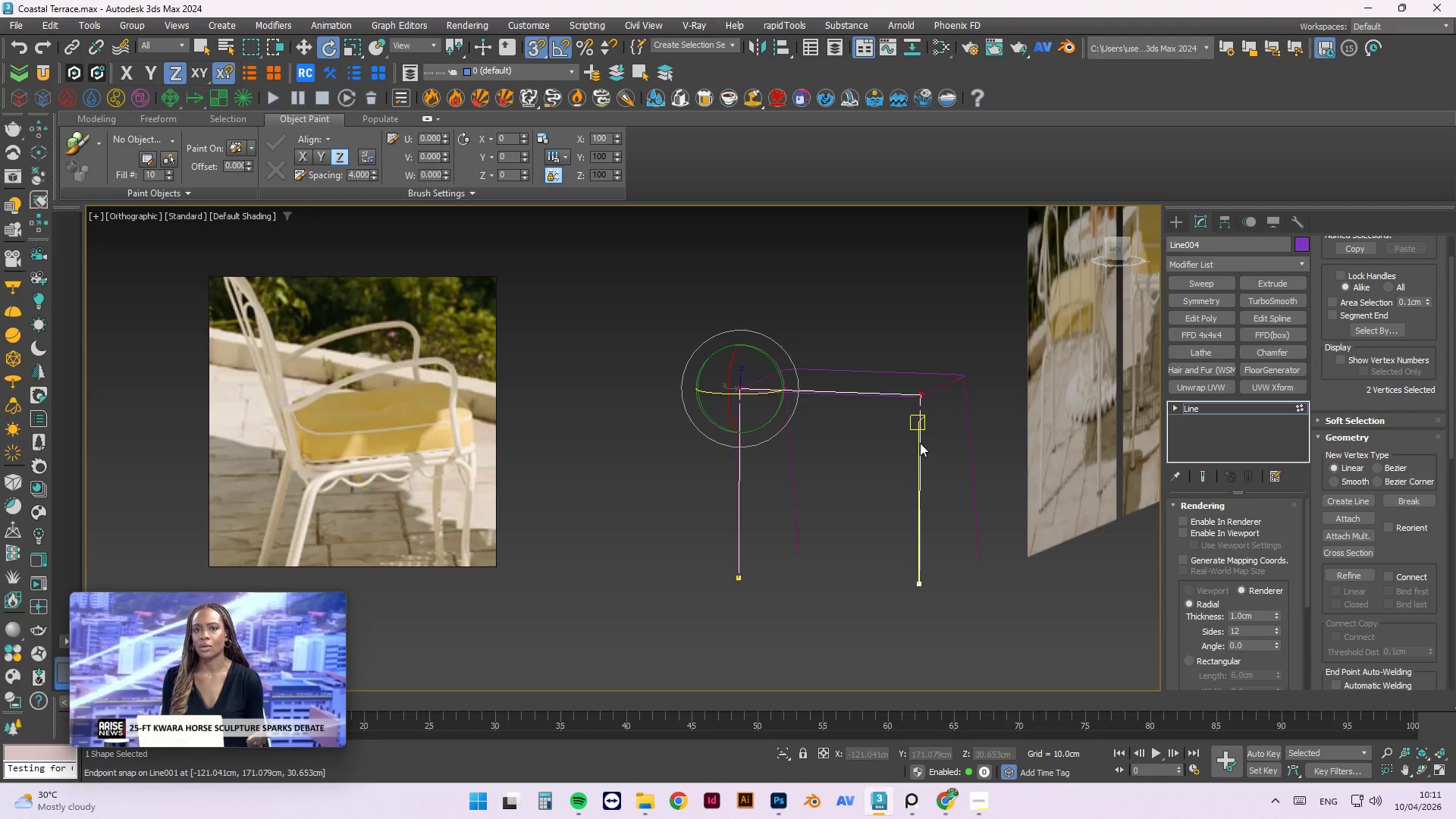 
key(W)
 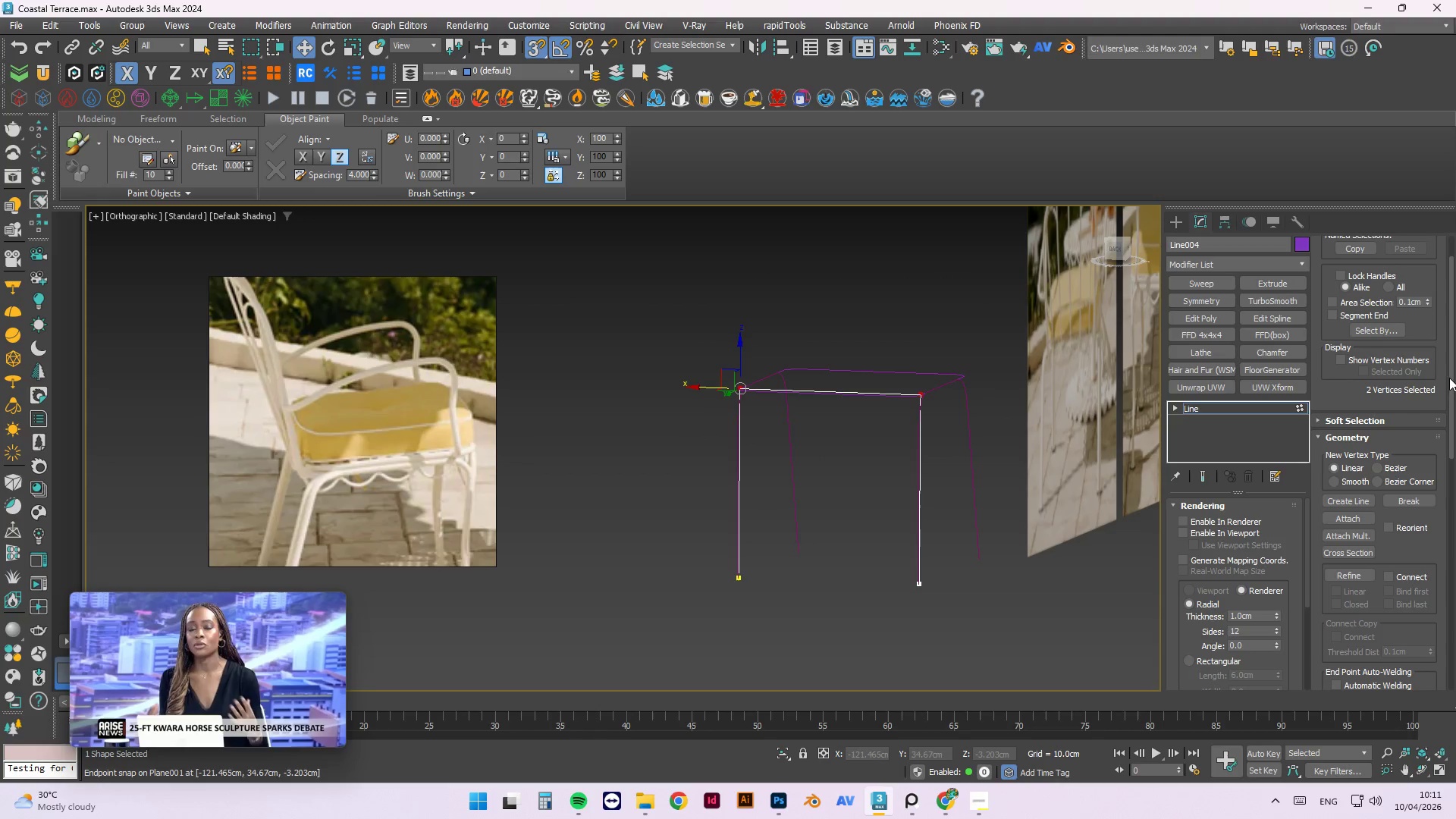 
left_click_drag(start_coordinate=[1450, 382], to_coordinate=[1453, 464])
 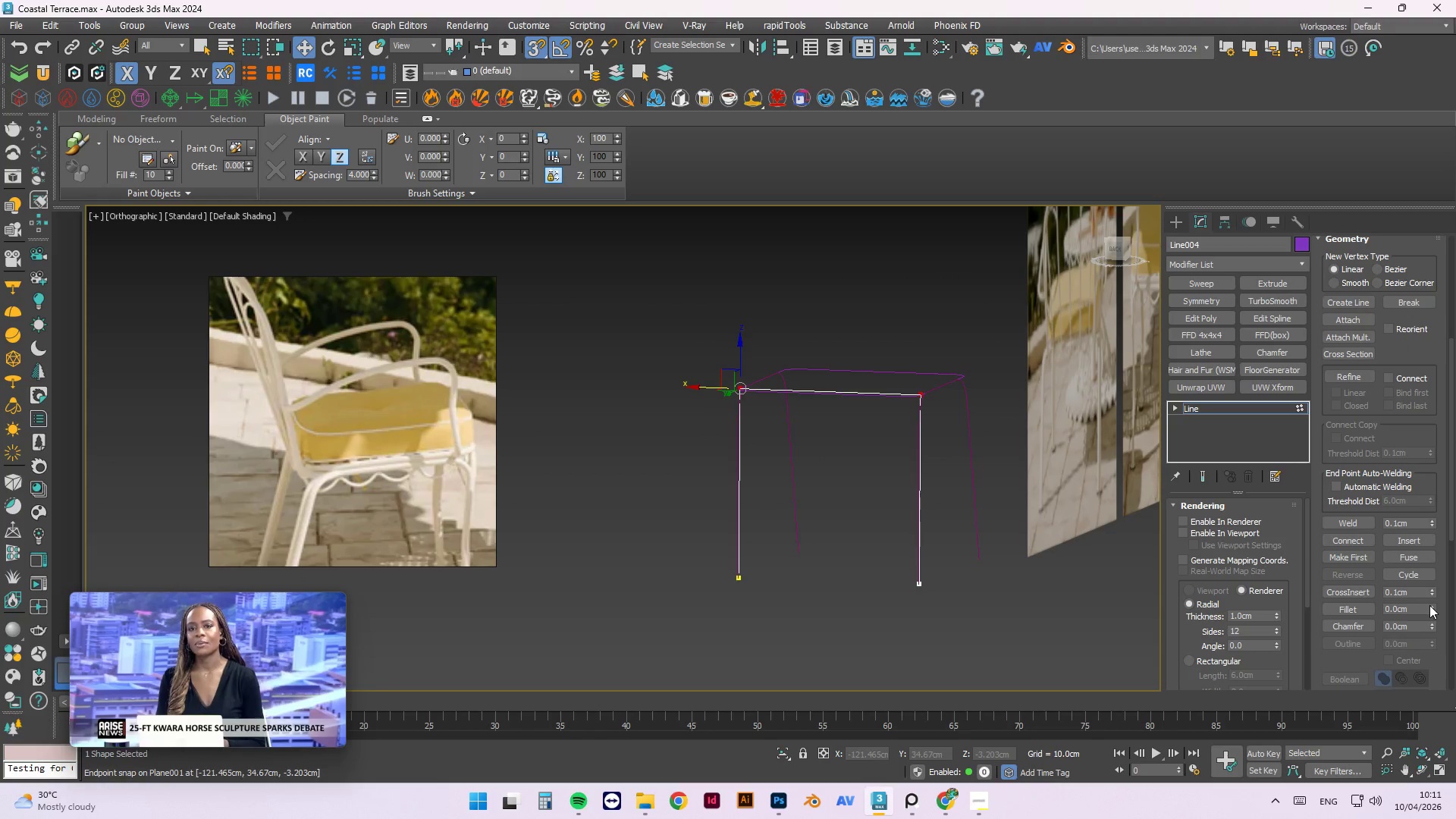 
left_click([1432, 605])
 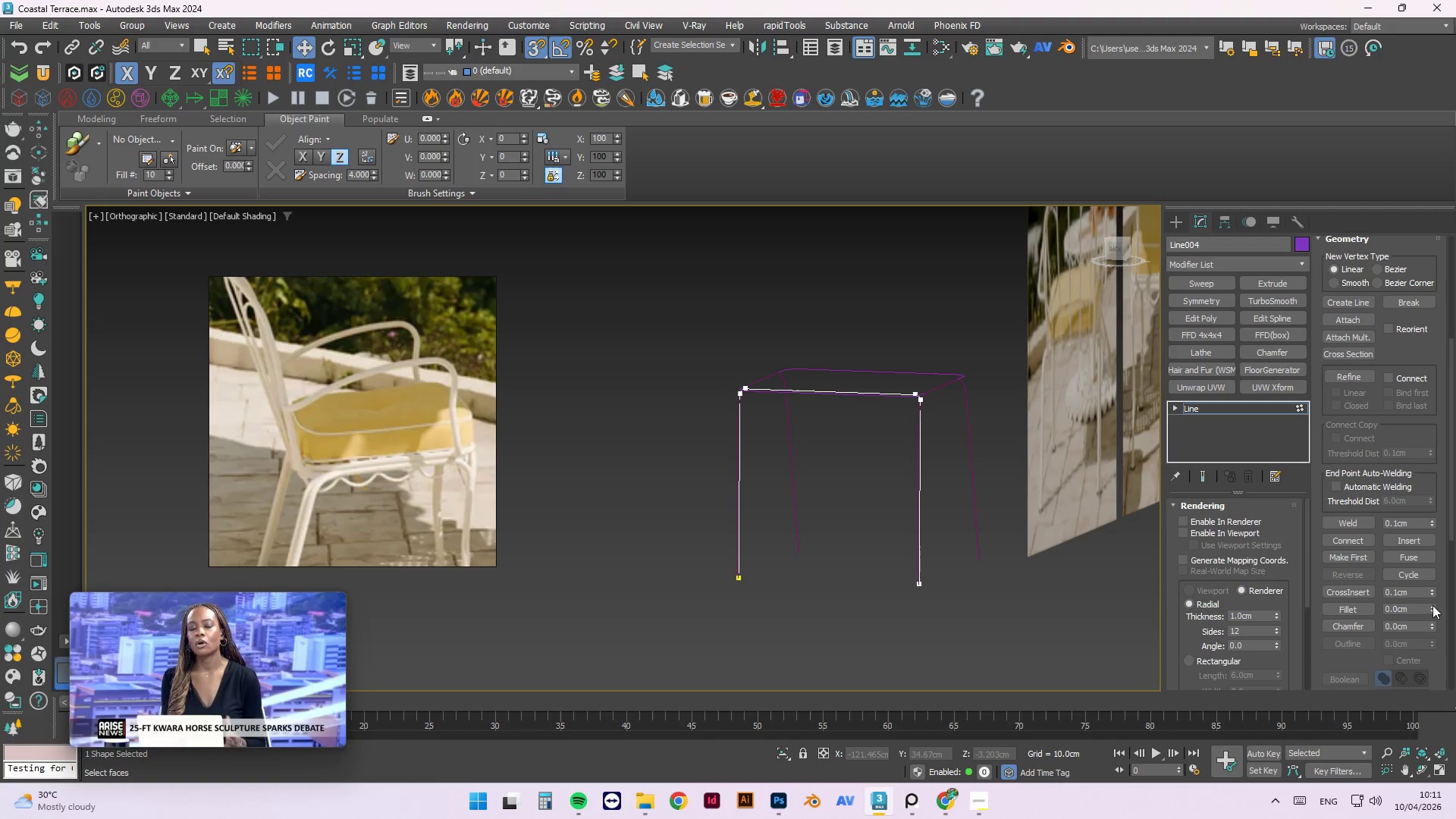 
left_click([1432, 605])
 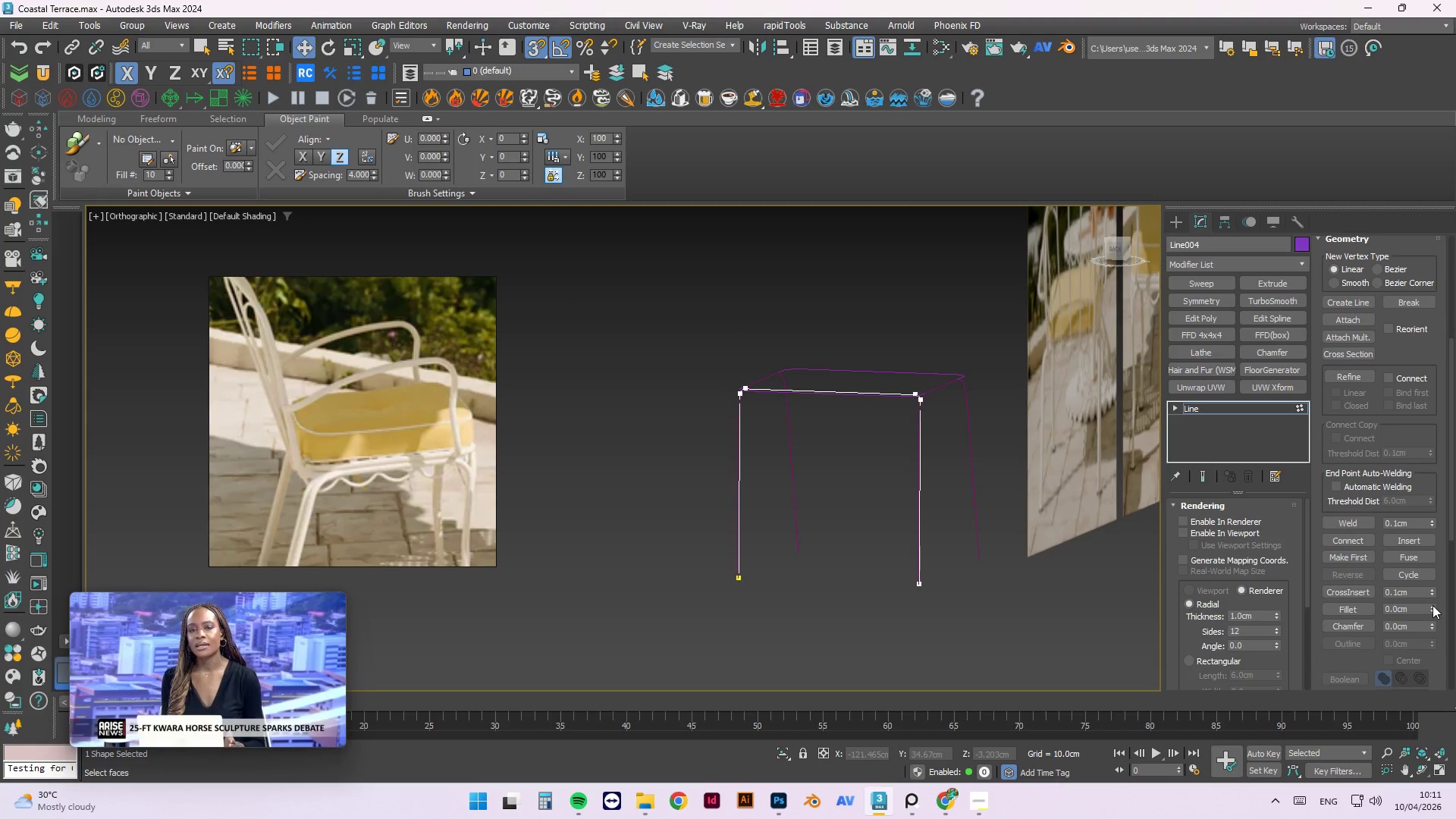 
left_click_drag(start_coordinate=[1432, 605], to_coordinate=[1425, 576])
 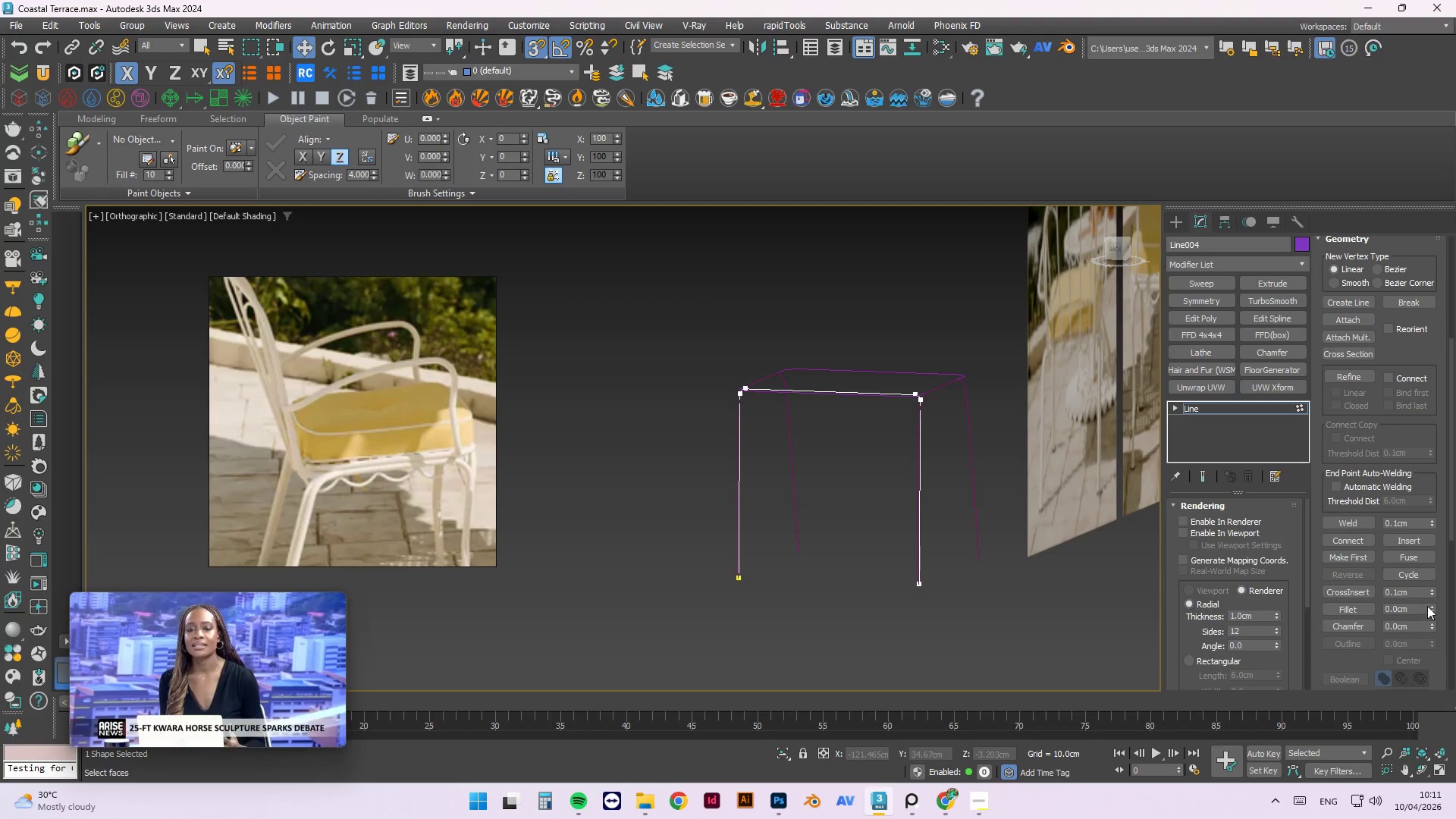 
left_click_drag(start_coordinate=[1430, 604], to_coordinate=[1430, 589])
 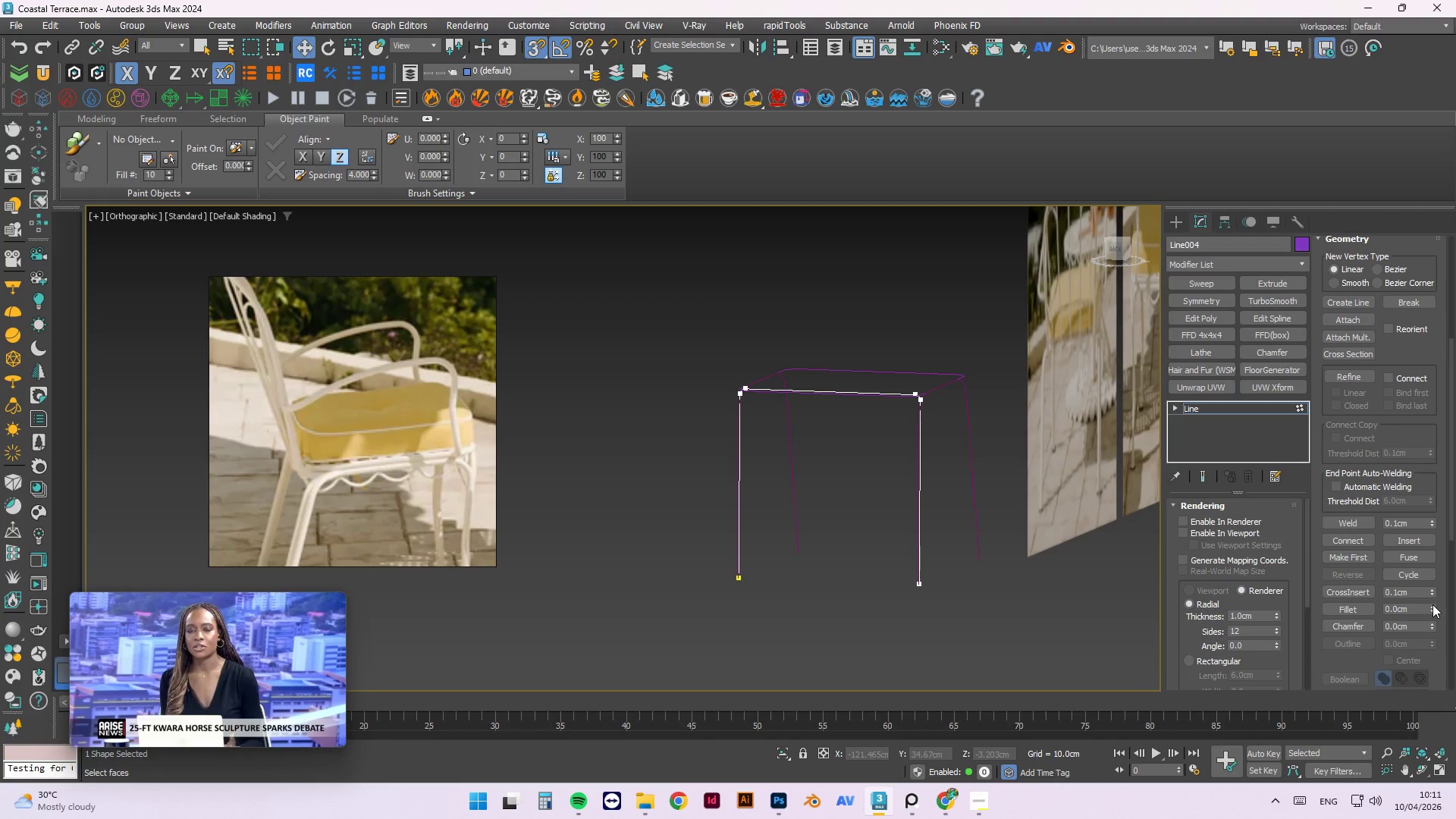 
left_click([1432, 604])
 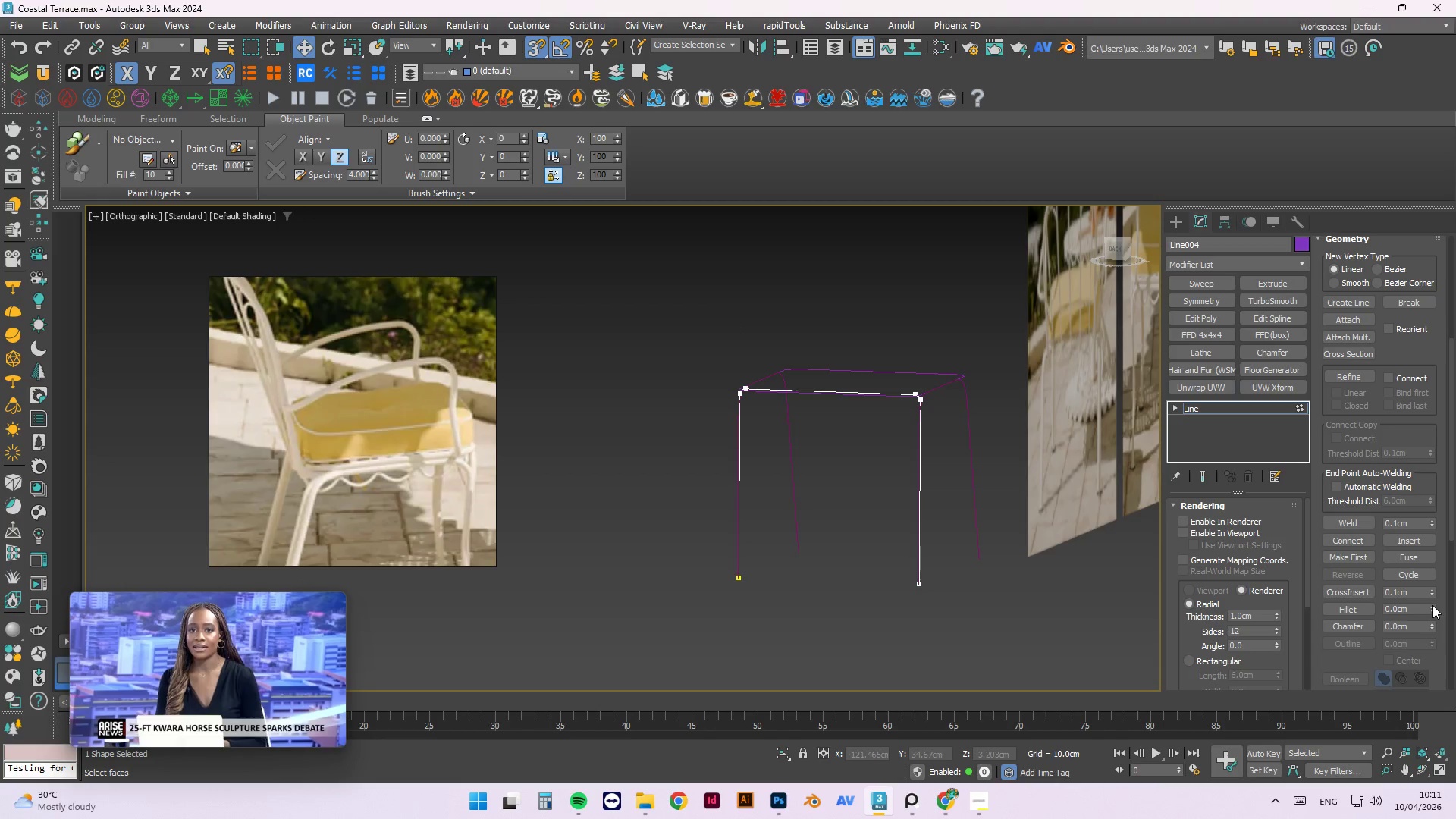 
left_click_drag(start_coordinate=[1432, 606], to_coordinate=[1442, 562])
 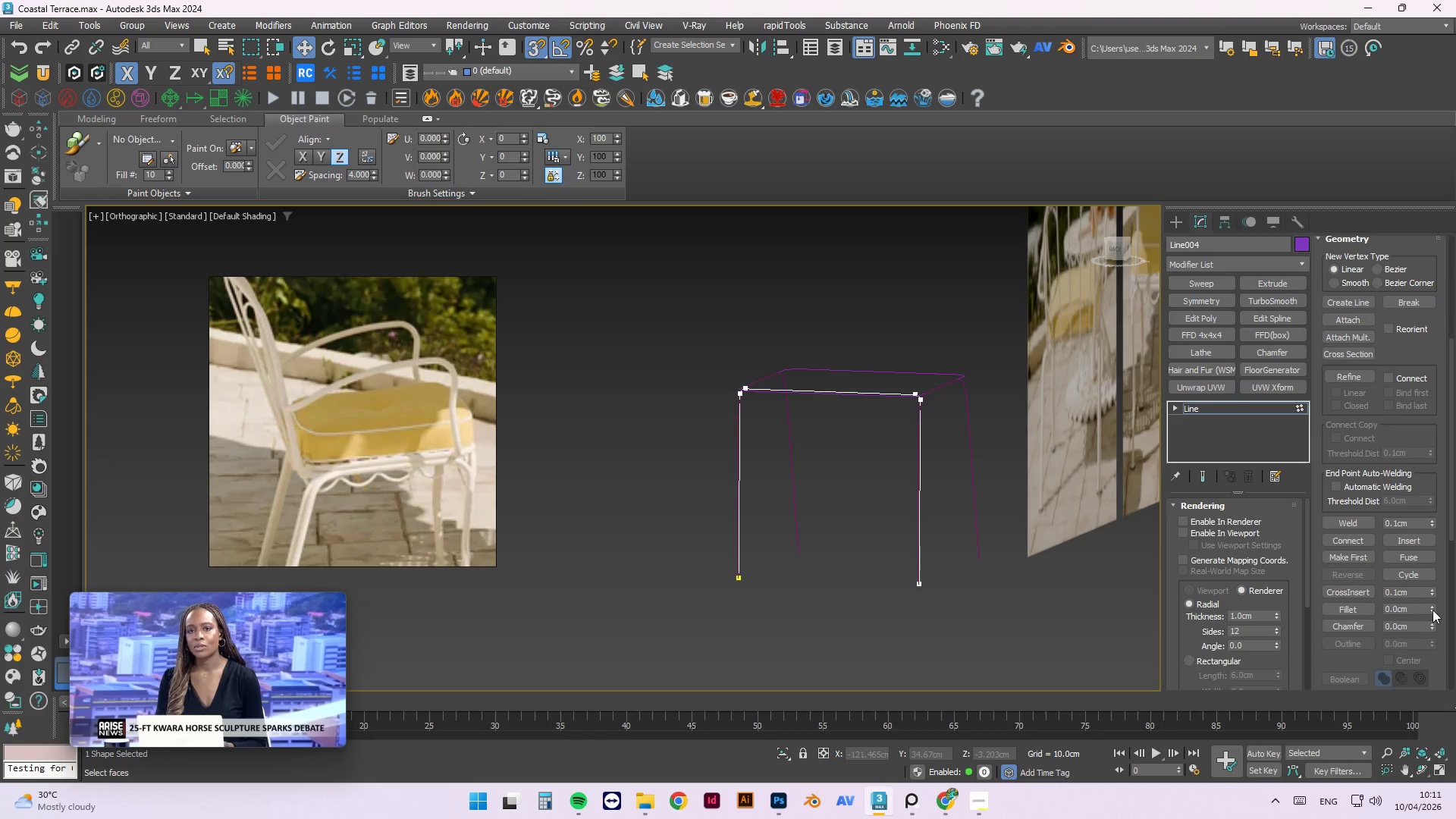 
left_click_drag(start_coordinate=[1432, 610], to_coordinate=[1432, 585])
 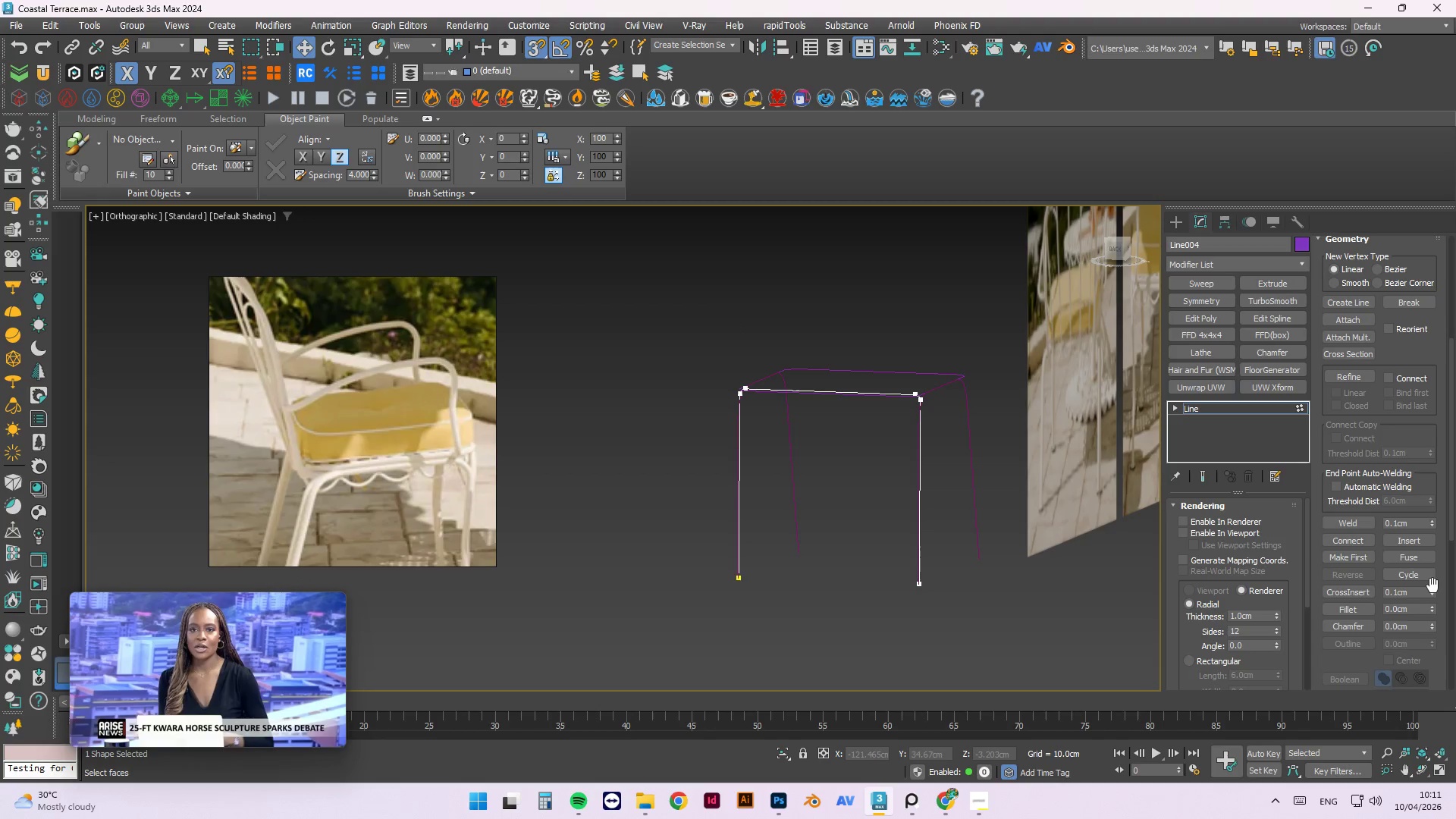 
key(Control+Z)
 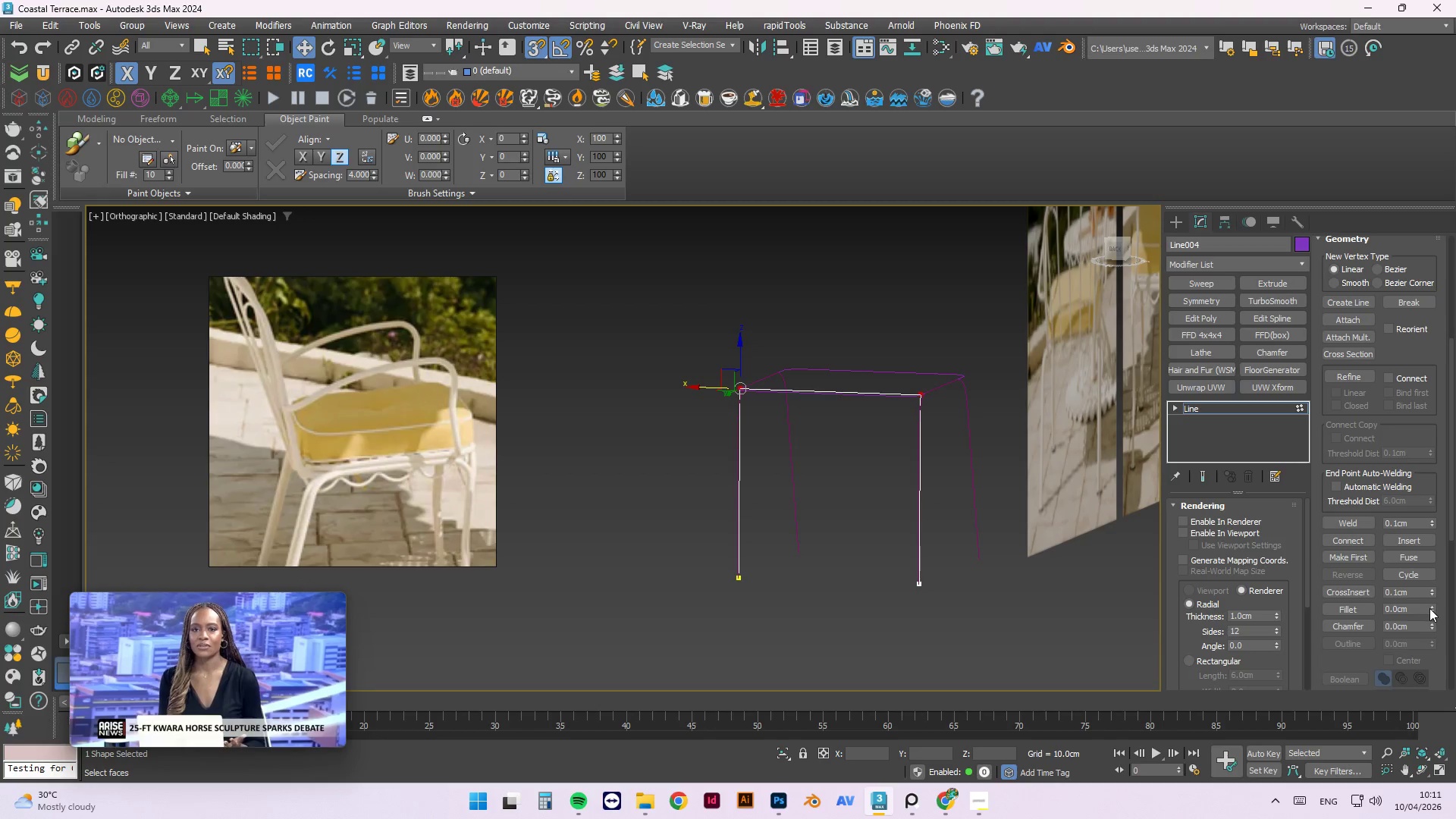 
left_click_drag(start_coordinate=[1429, 607], to_coordinate=[1431, 603])
 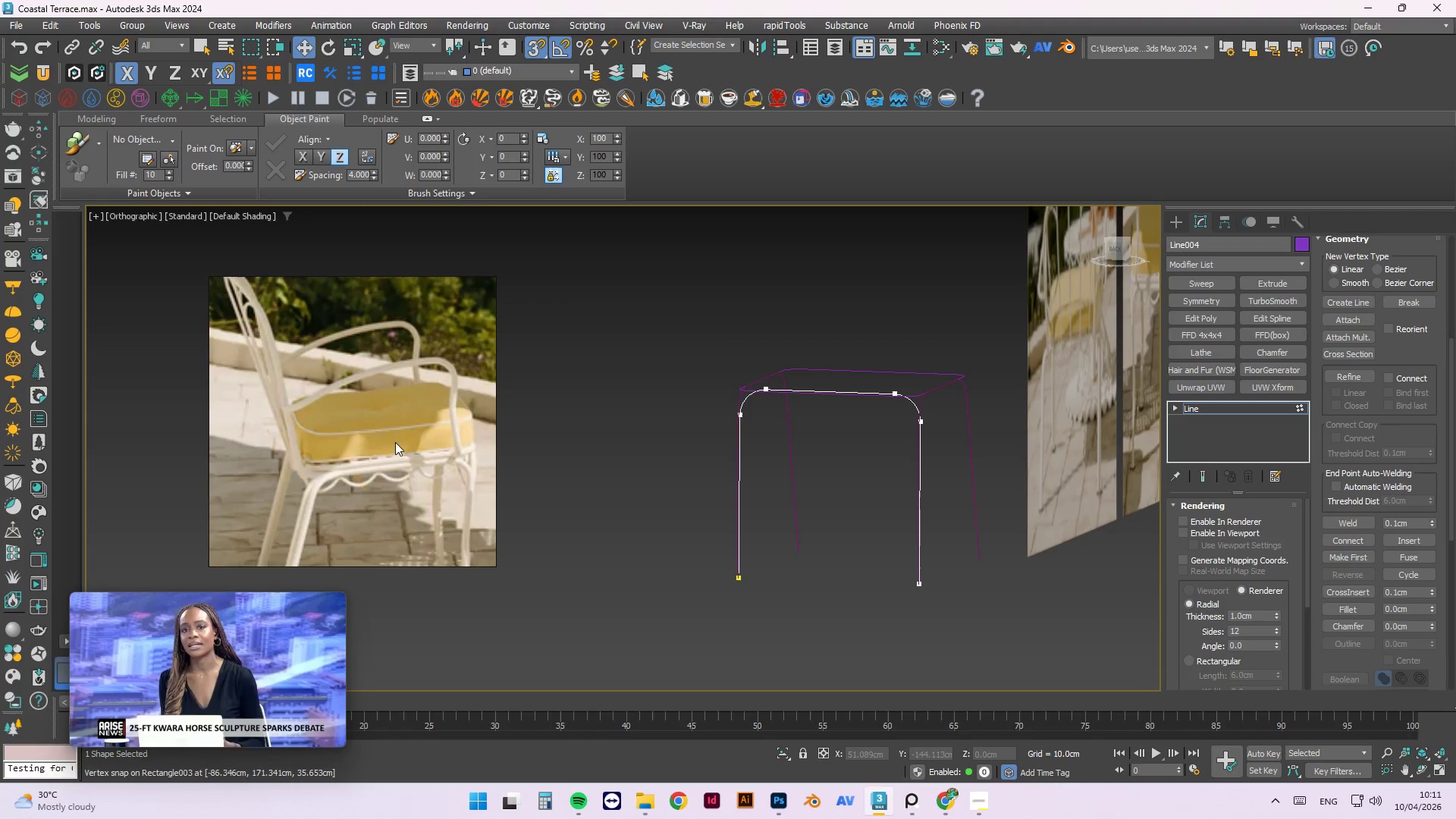 
scroll: coordinate [243, 391], scroll_direction: down, amount: 3.0
 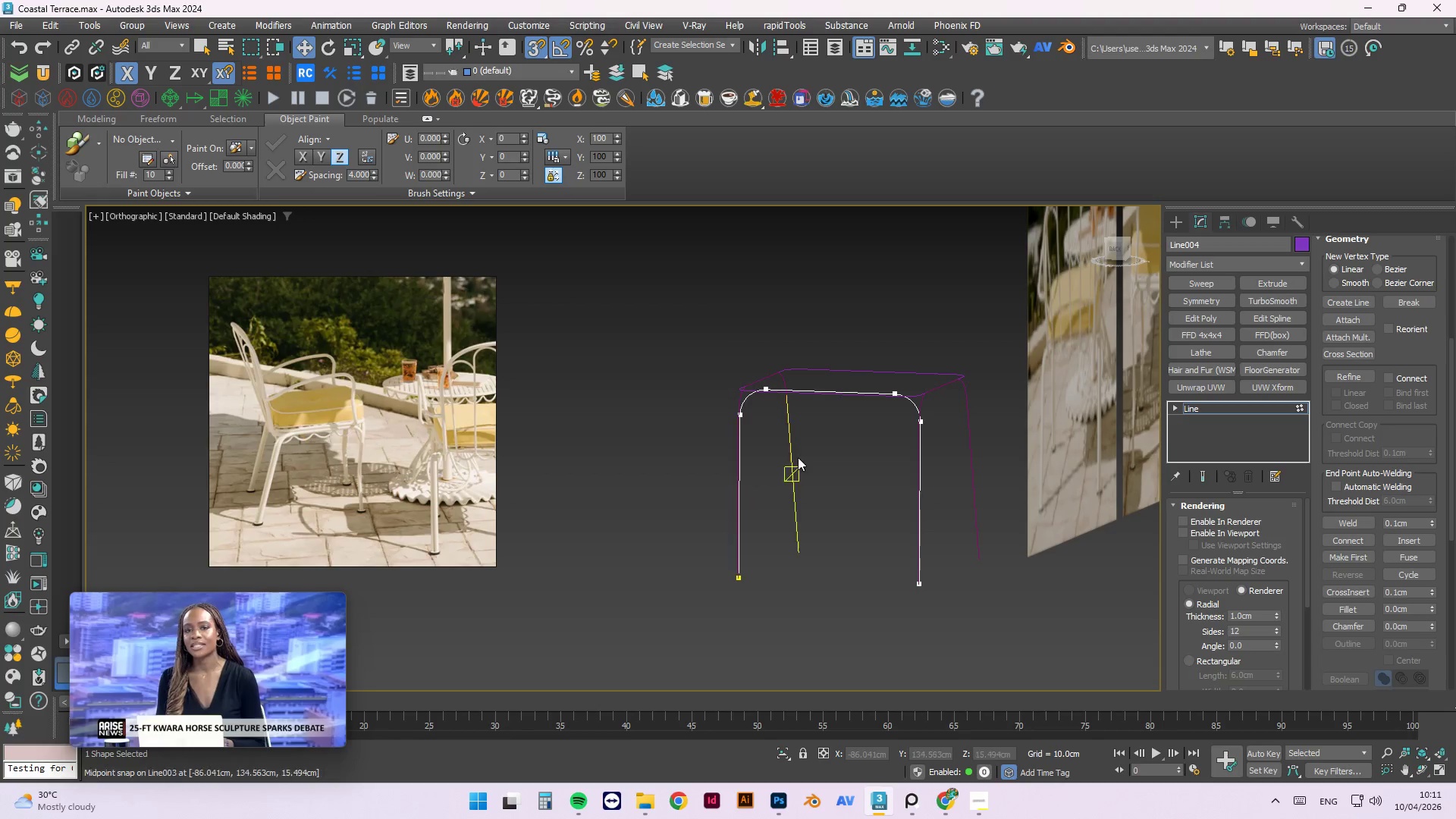 
hold_key(key=AltLeft, duration=1.5)
 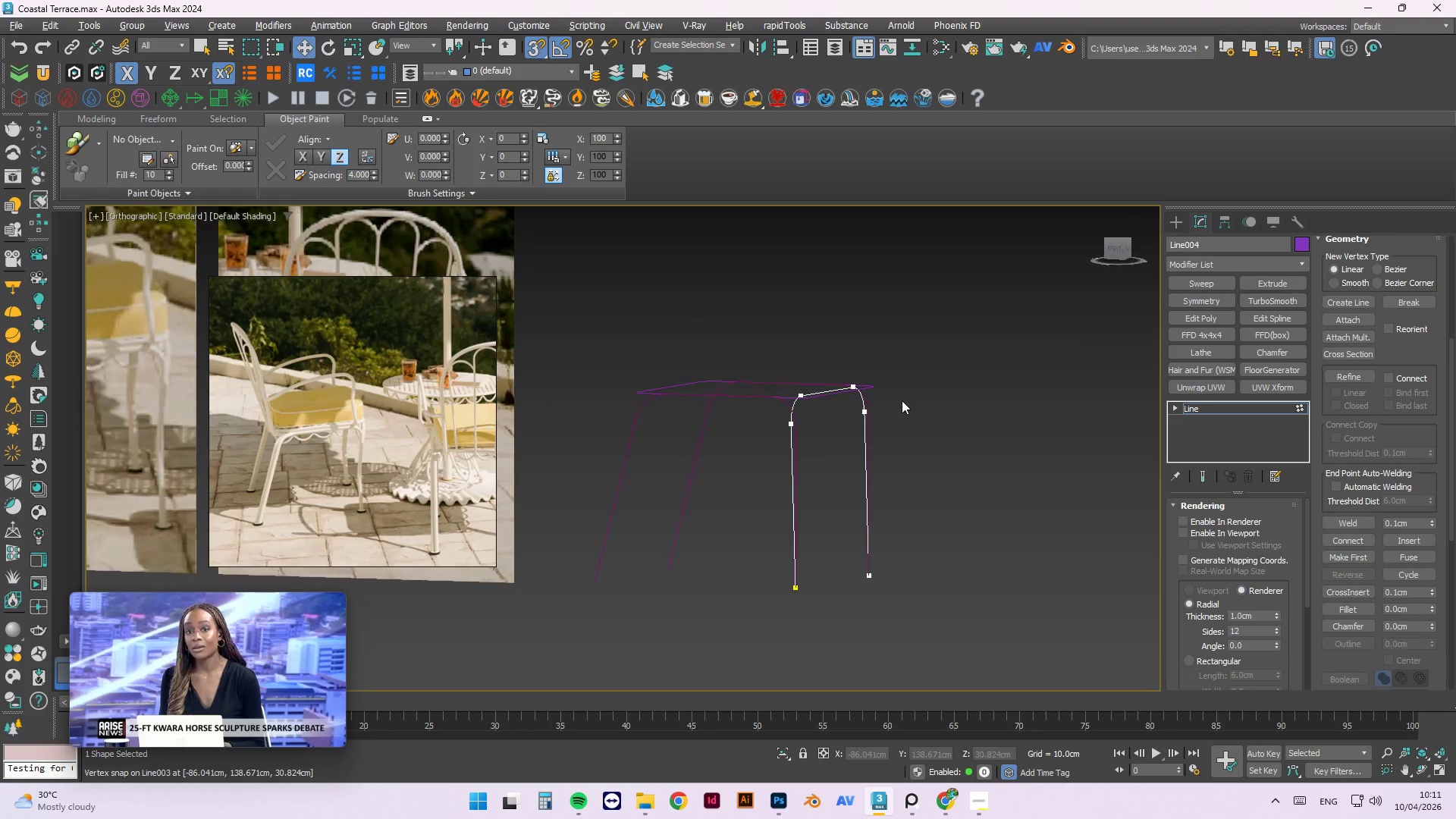 
hold_key(key=AltLeft, duration=1.51)
 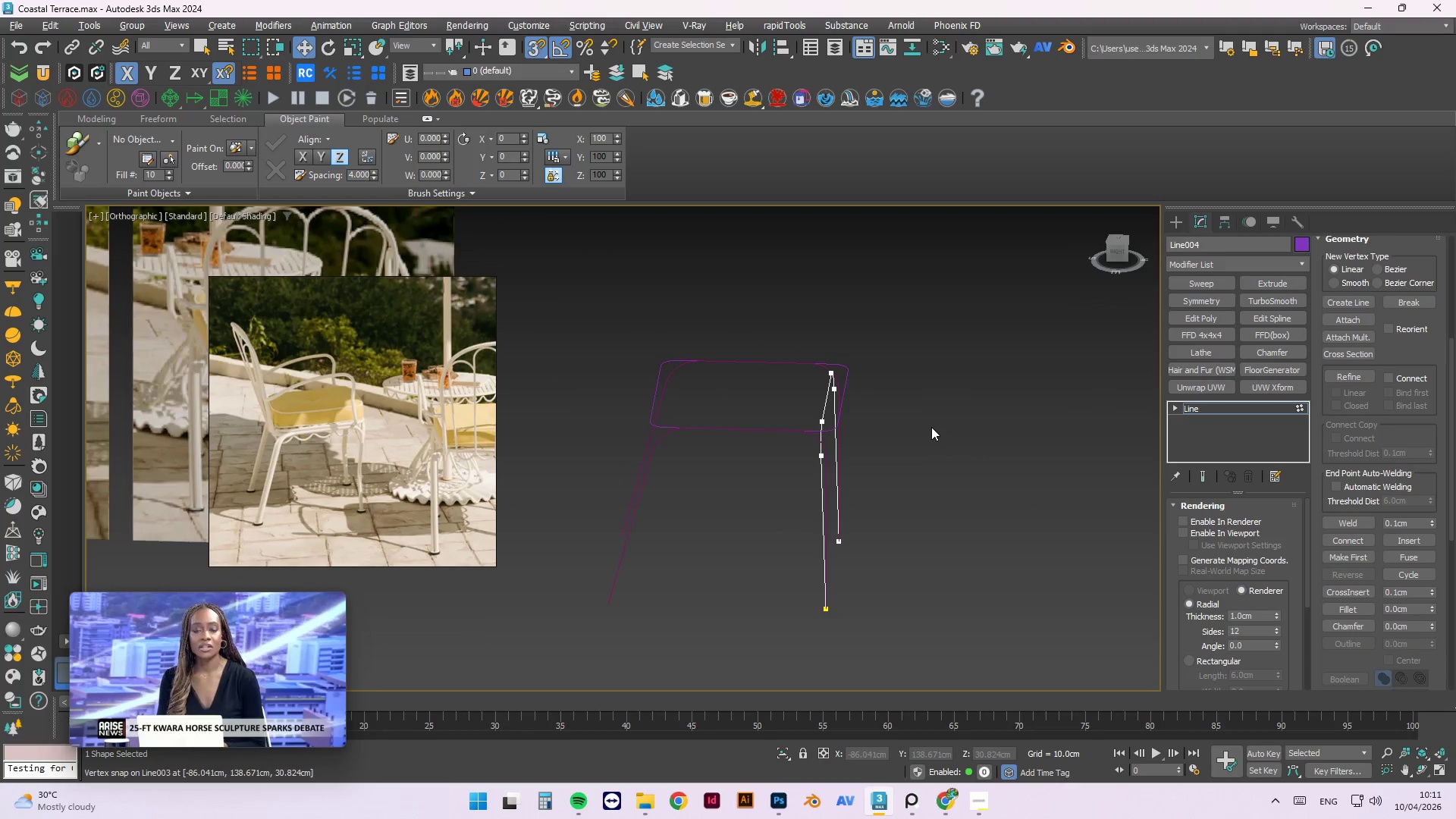 
hold_key(key=AltLeft, duration=1.52)
 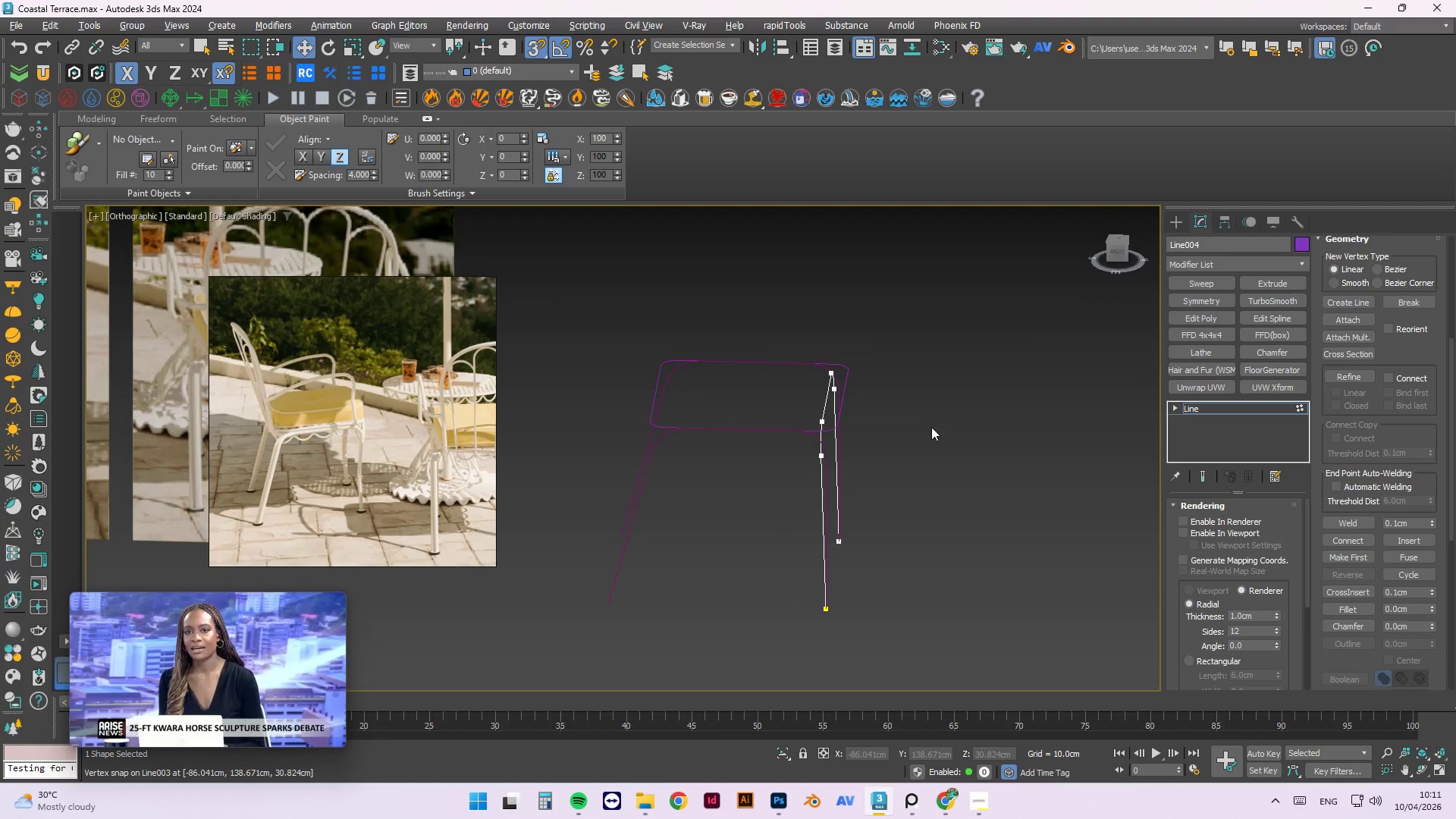 
hold_key(key=AltLeft, duration=1.51)
 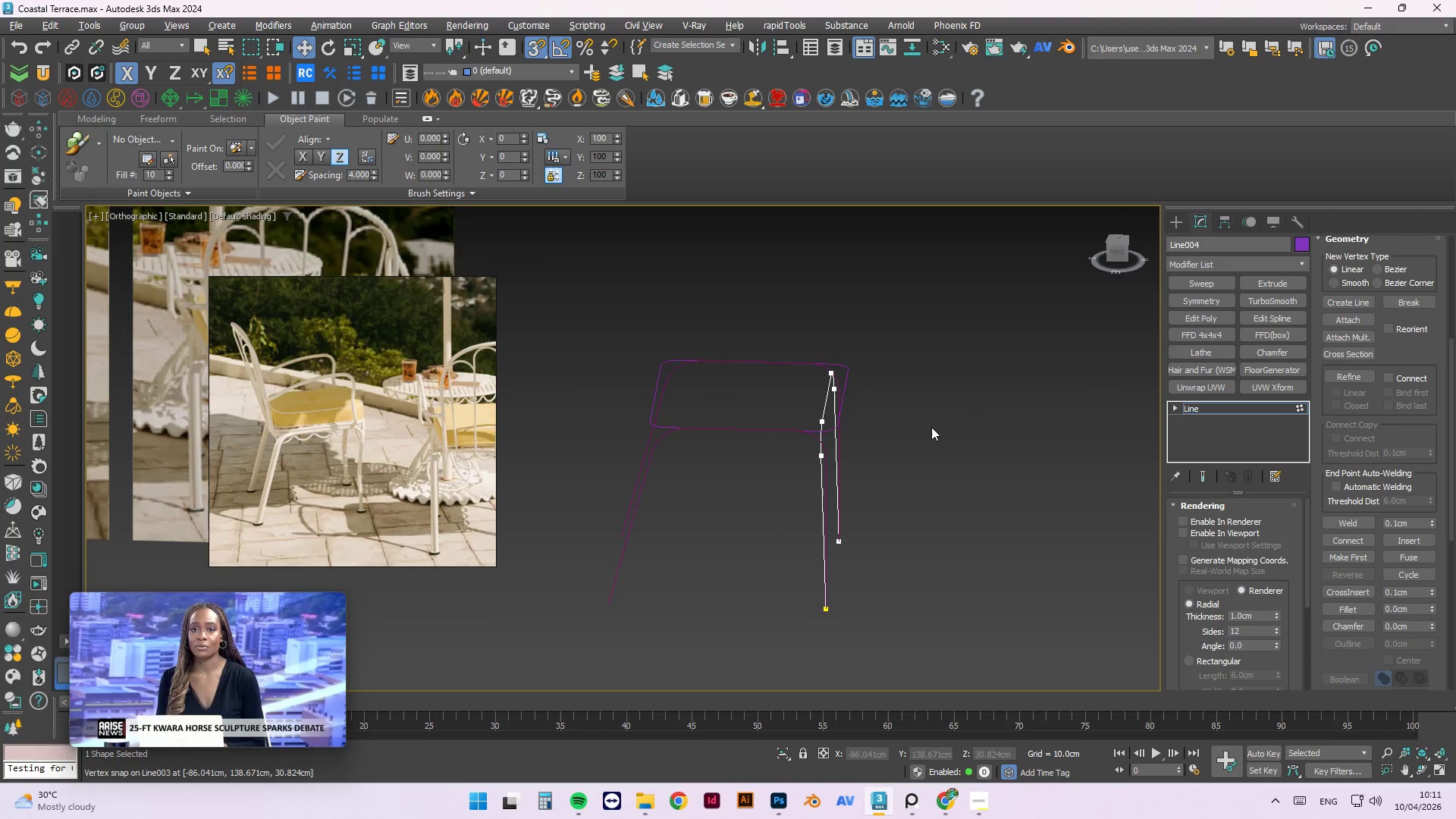 
hold_key(key=AltLeft, duration=0.7)
 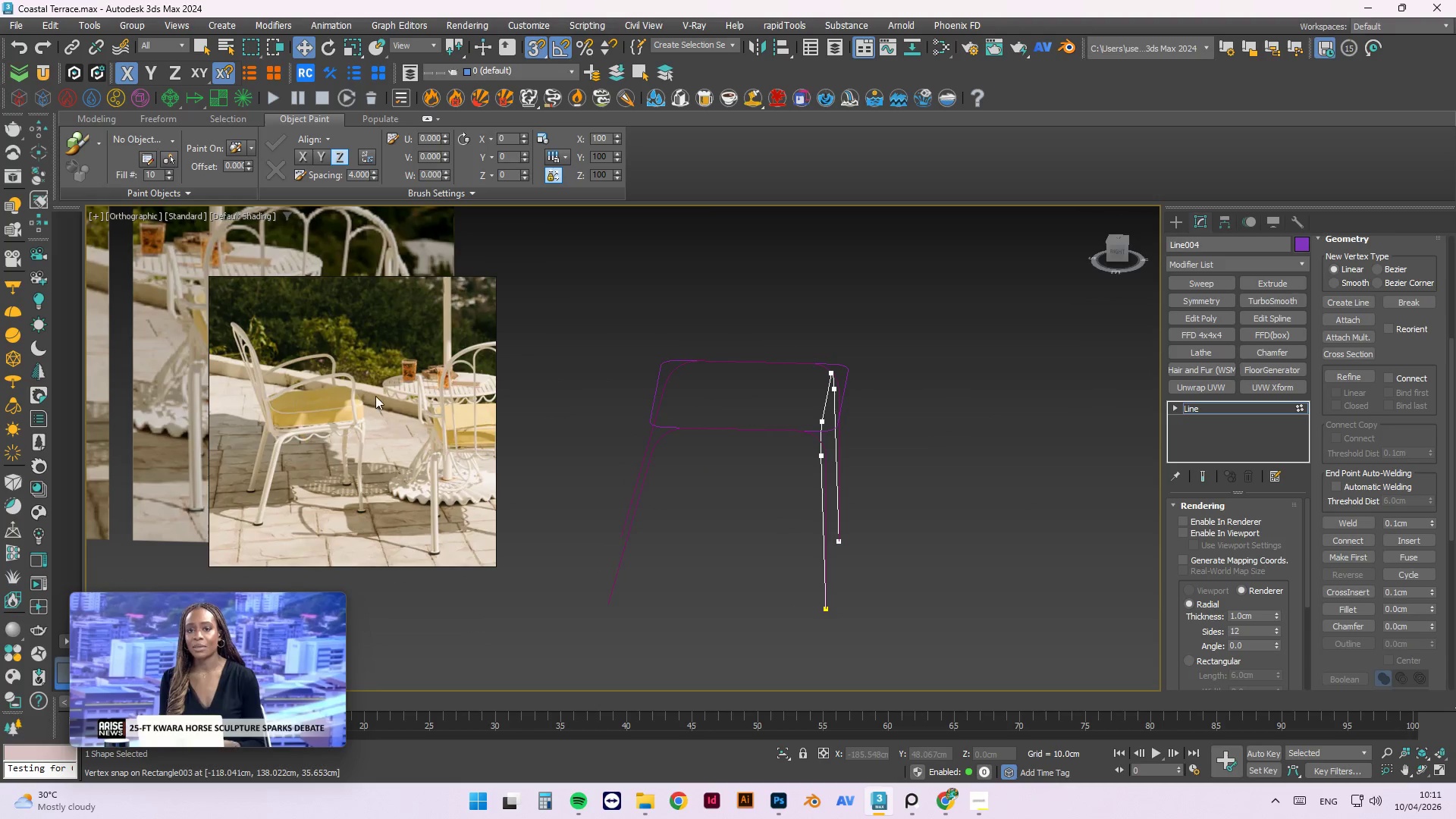 
scroll: coordinate [834, 461], scroll_direction: up, amount: 3.0
 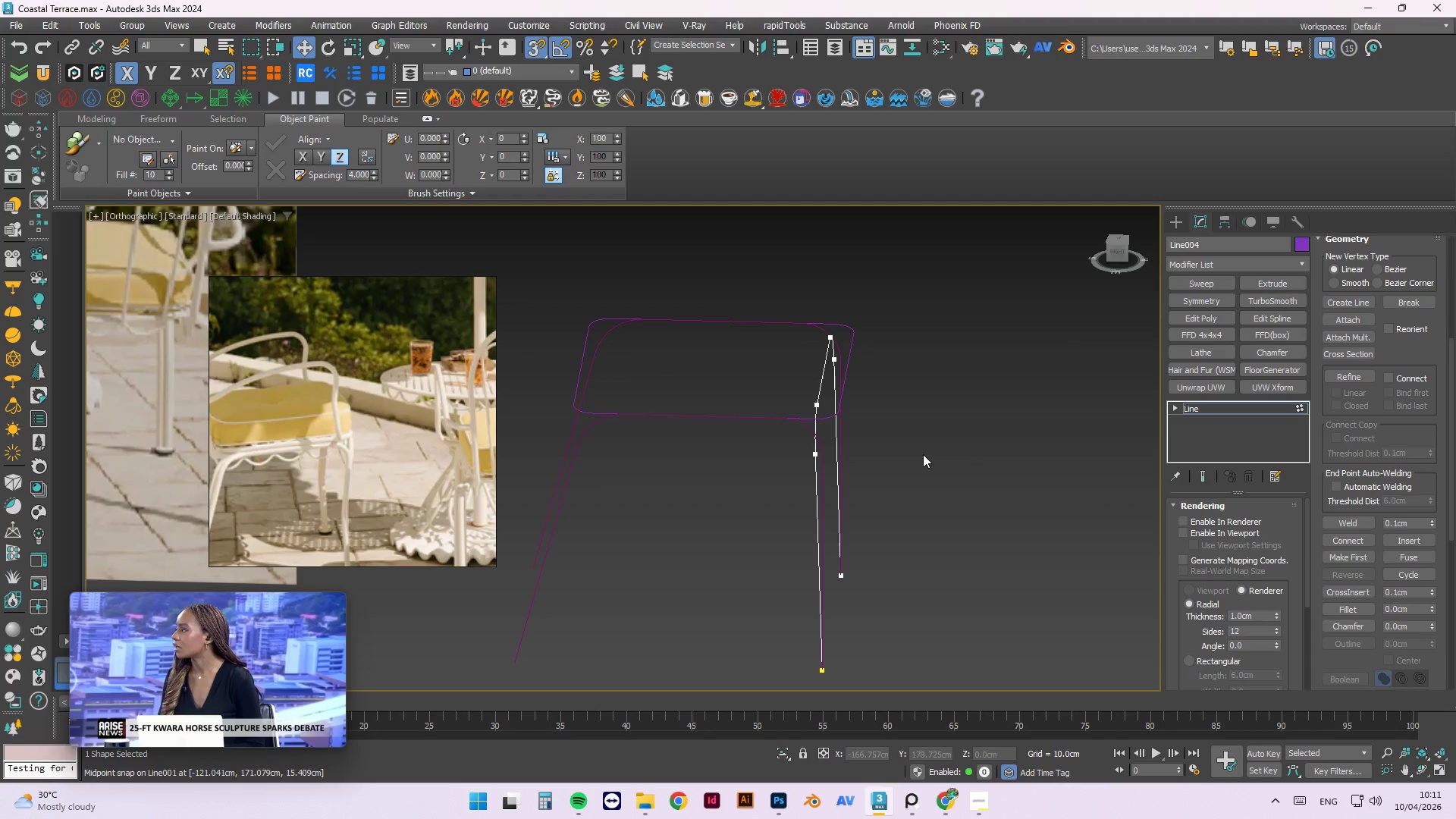 
key(Control+Z)
 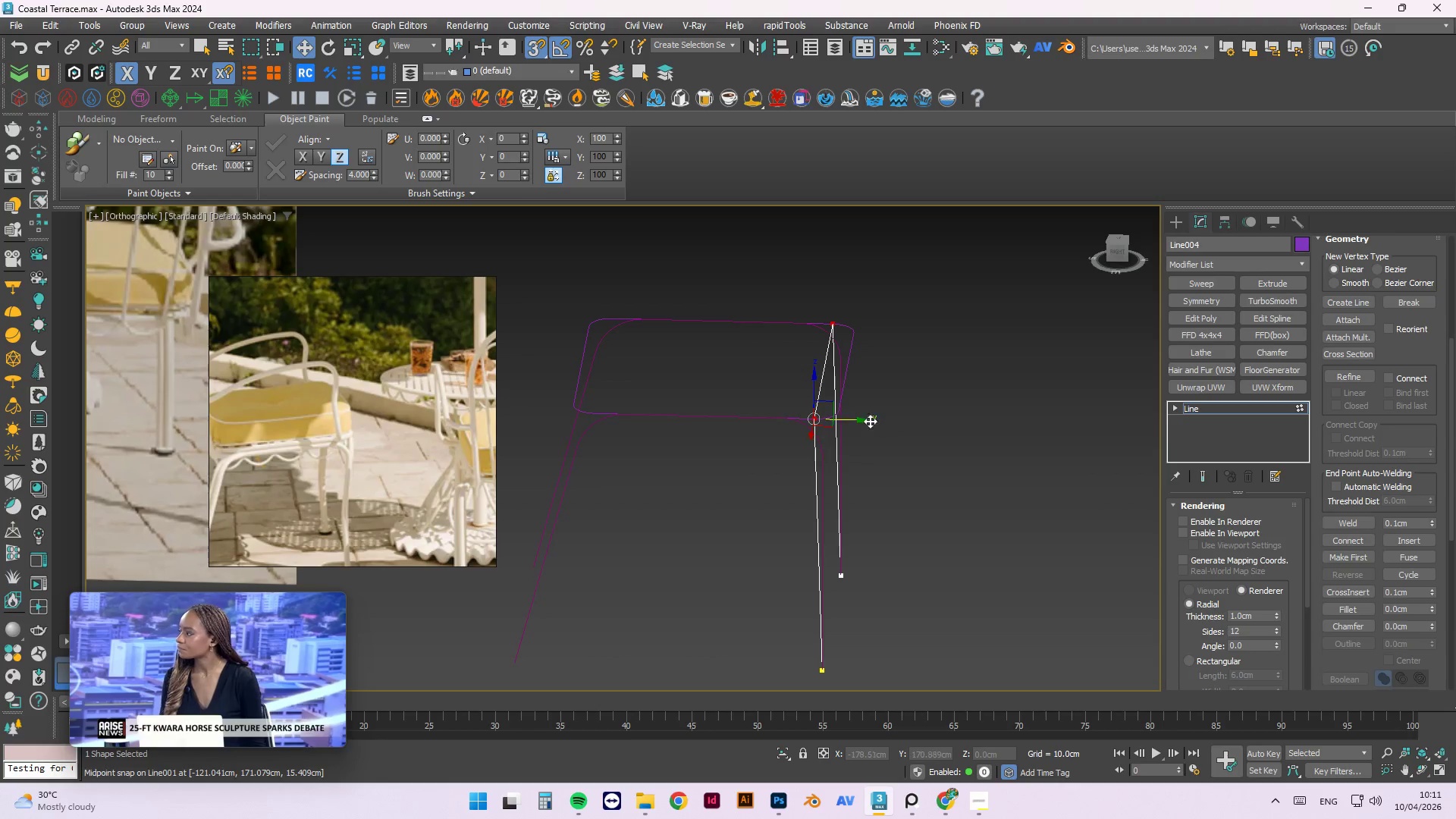 
hold_key(key=ShiftLeft, duration=1.52)
 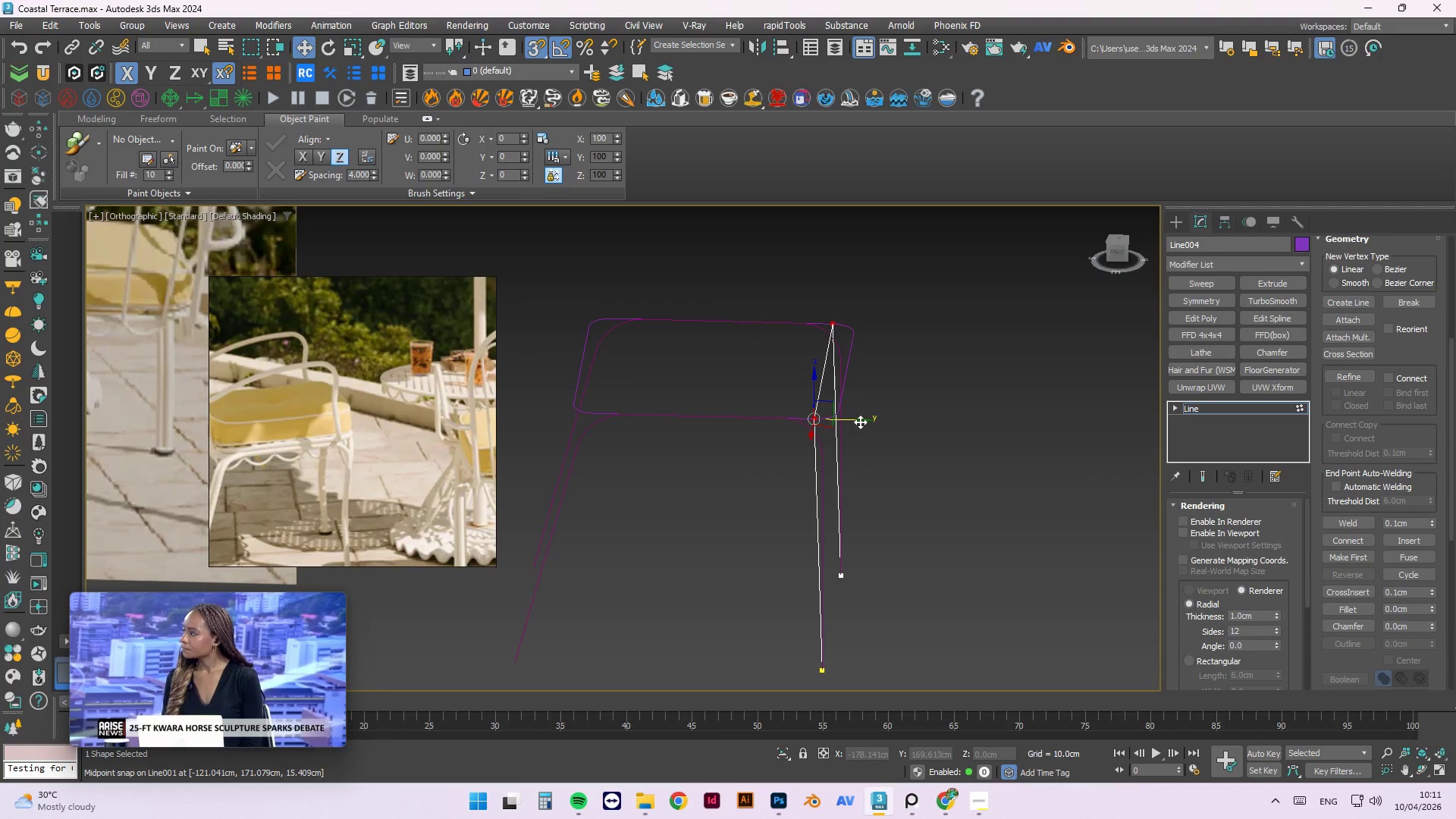 
hold_key(key=ShiftLeft, duration=1.5)
 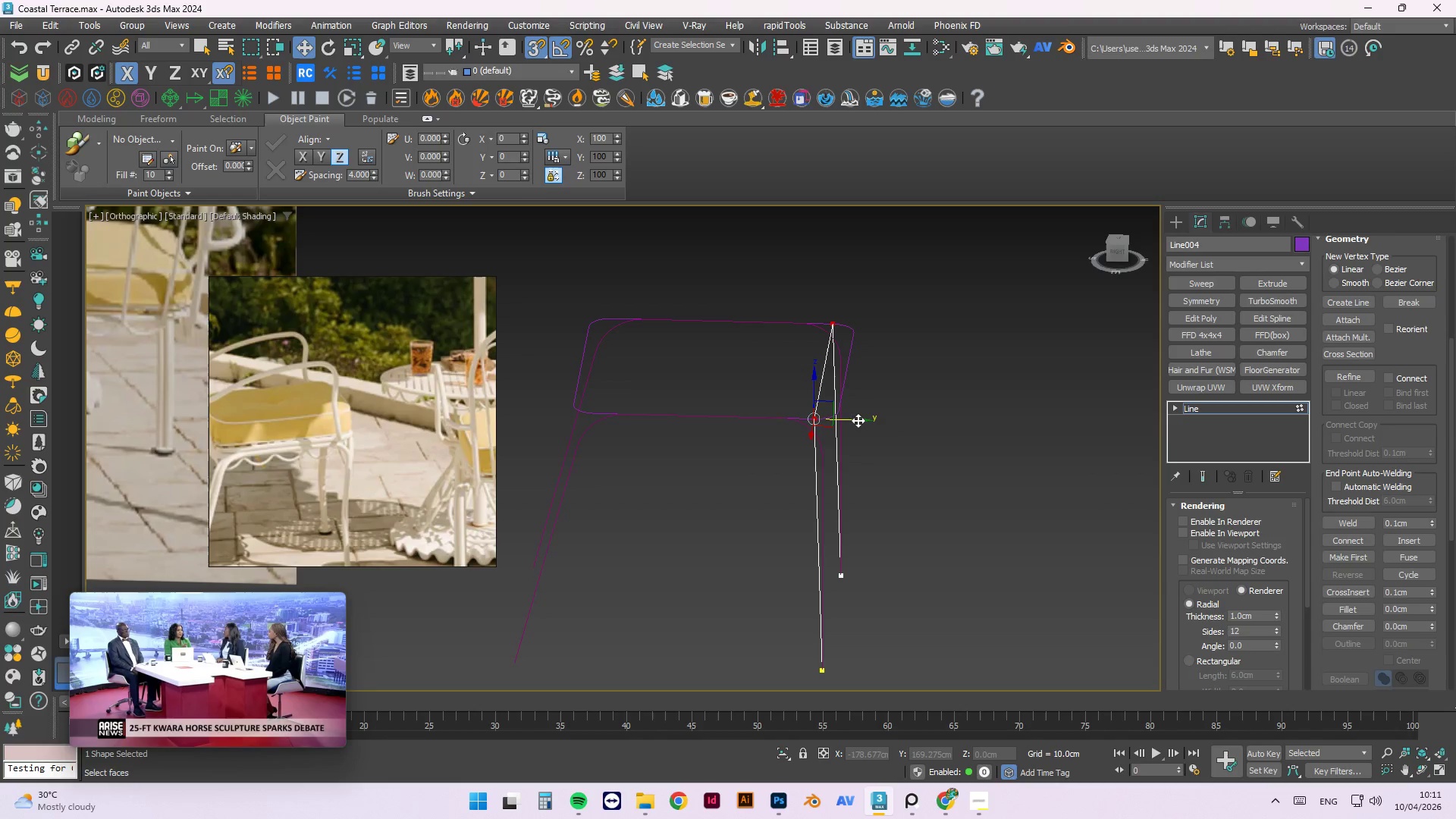 
hold_key(key=ShiftLeft, duration=1.51)
left_click_drag(start_coordinate=[858, 420], to_coordinate=[912, 426])
 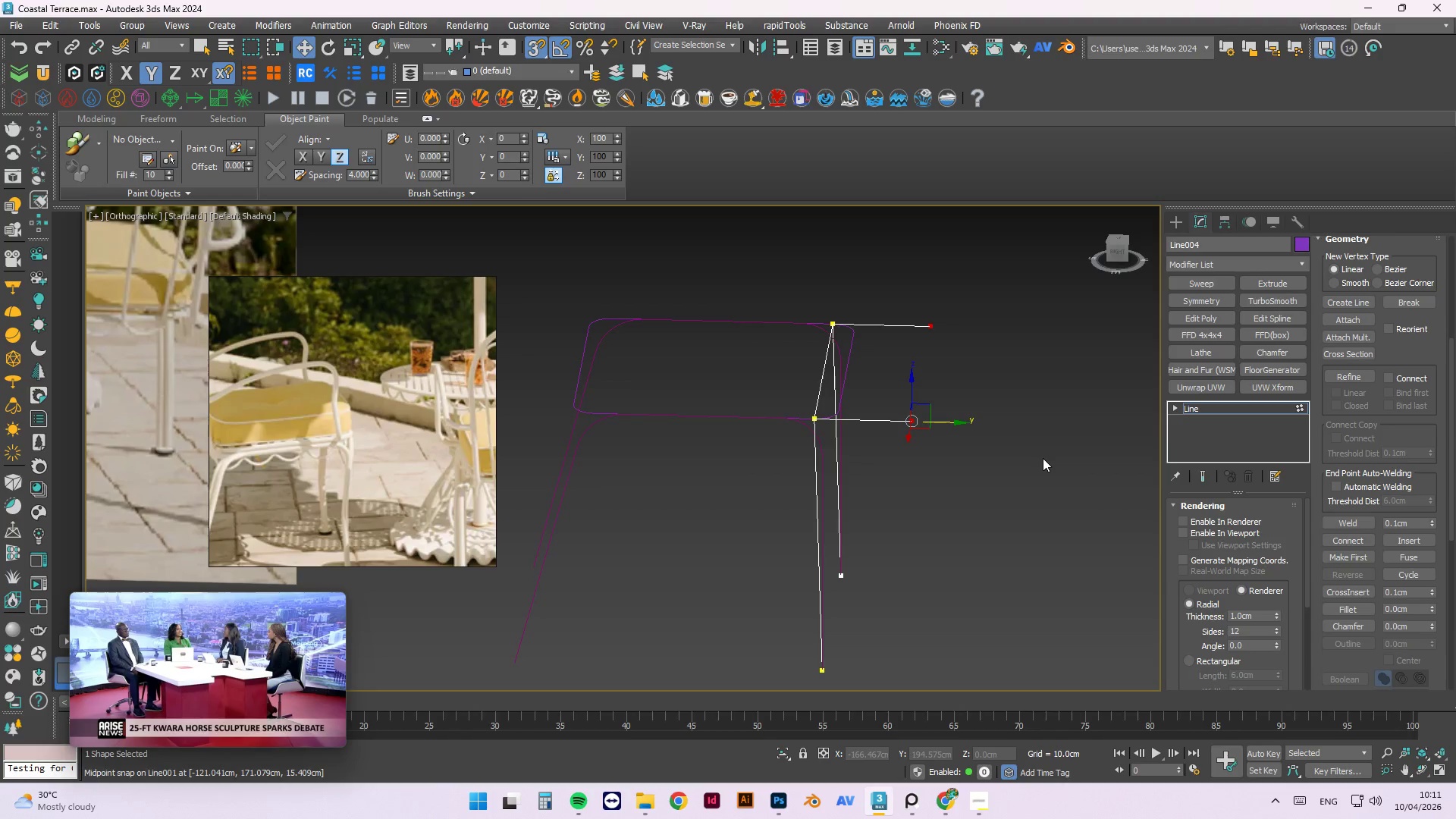 
hold_key(key=ShiftLeft, duration=0.38)
 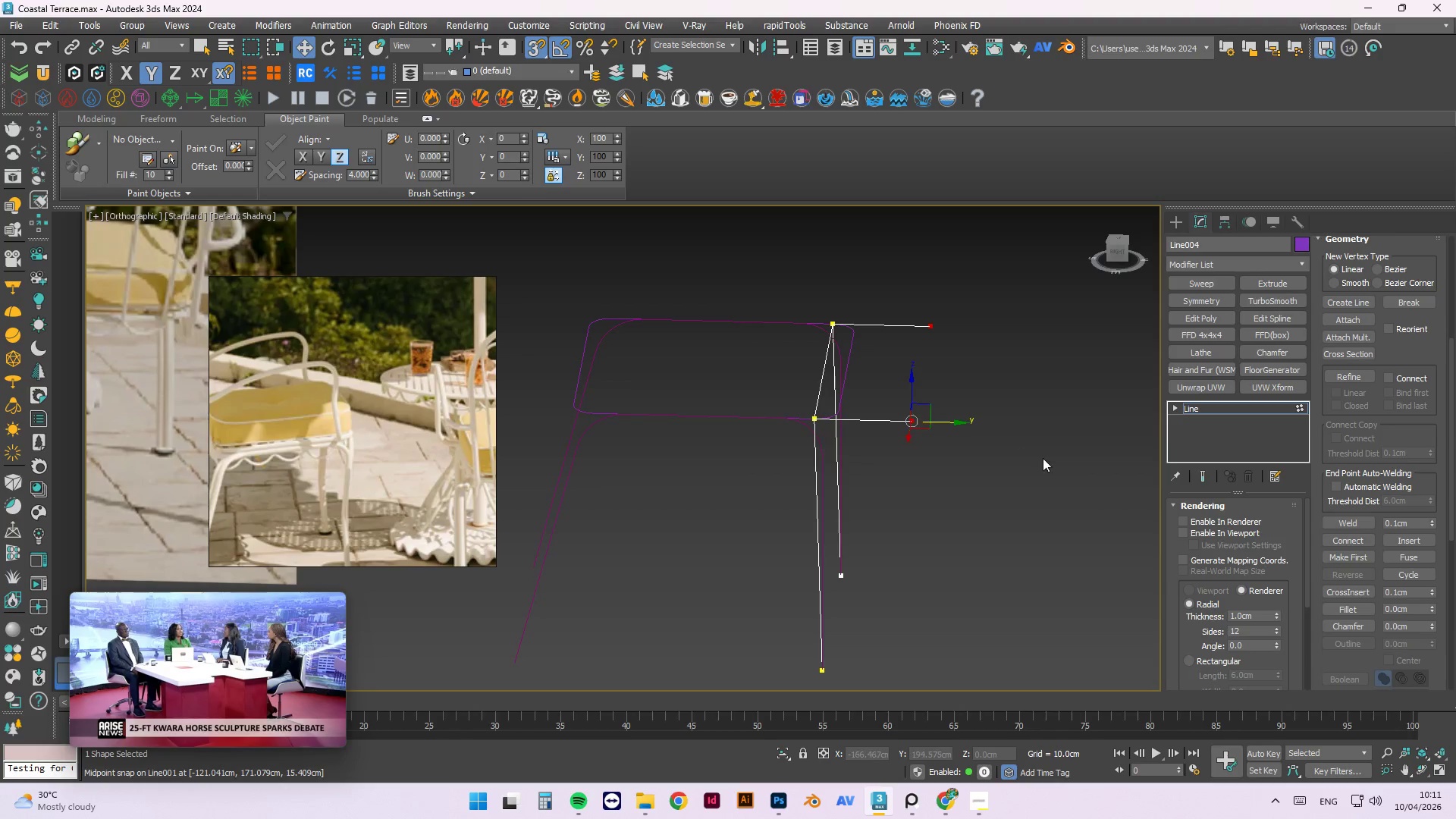 
key(Control+ControlLeft)
 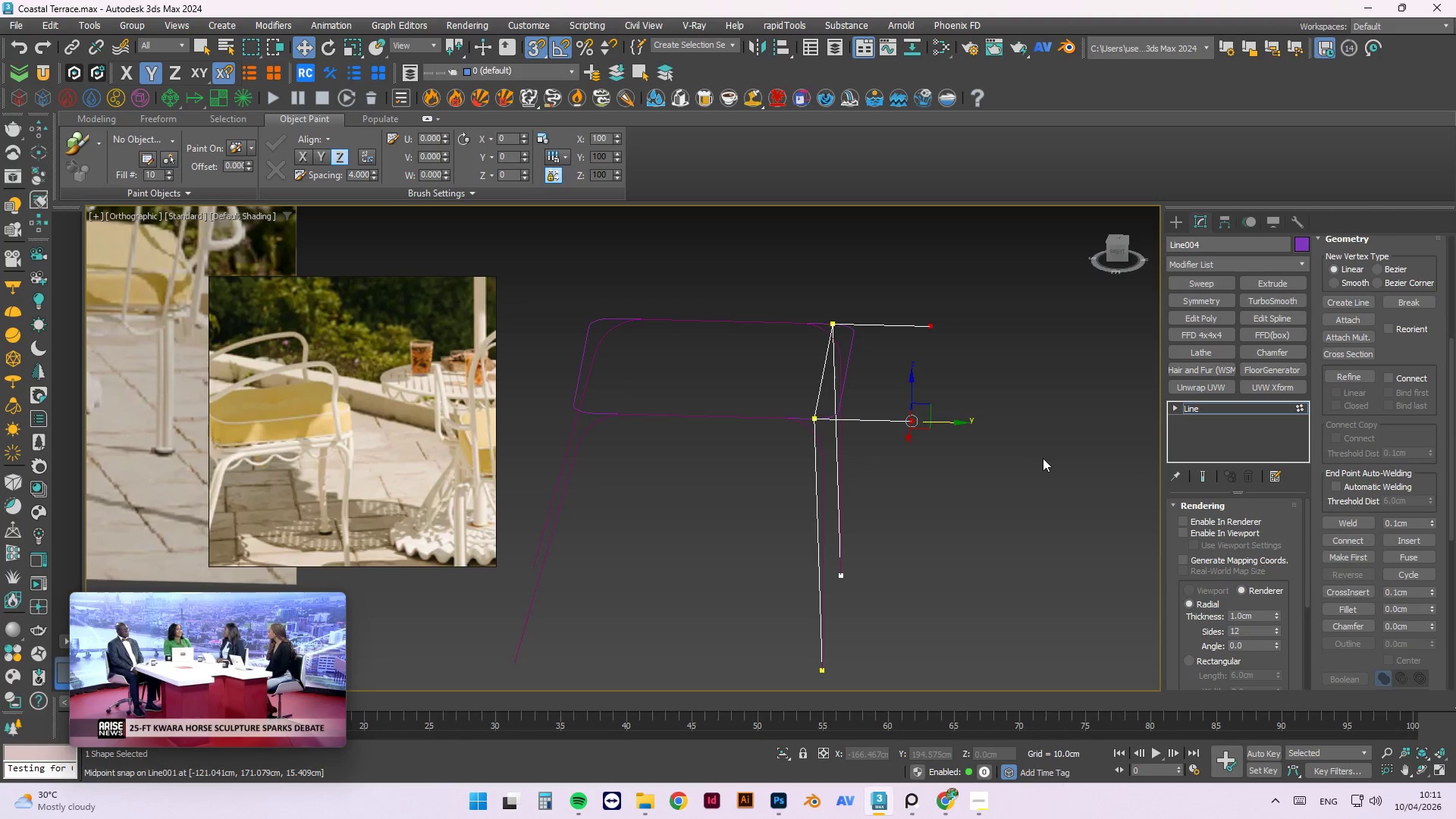 
key(Control+Z)
 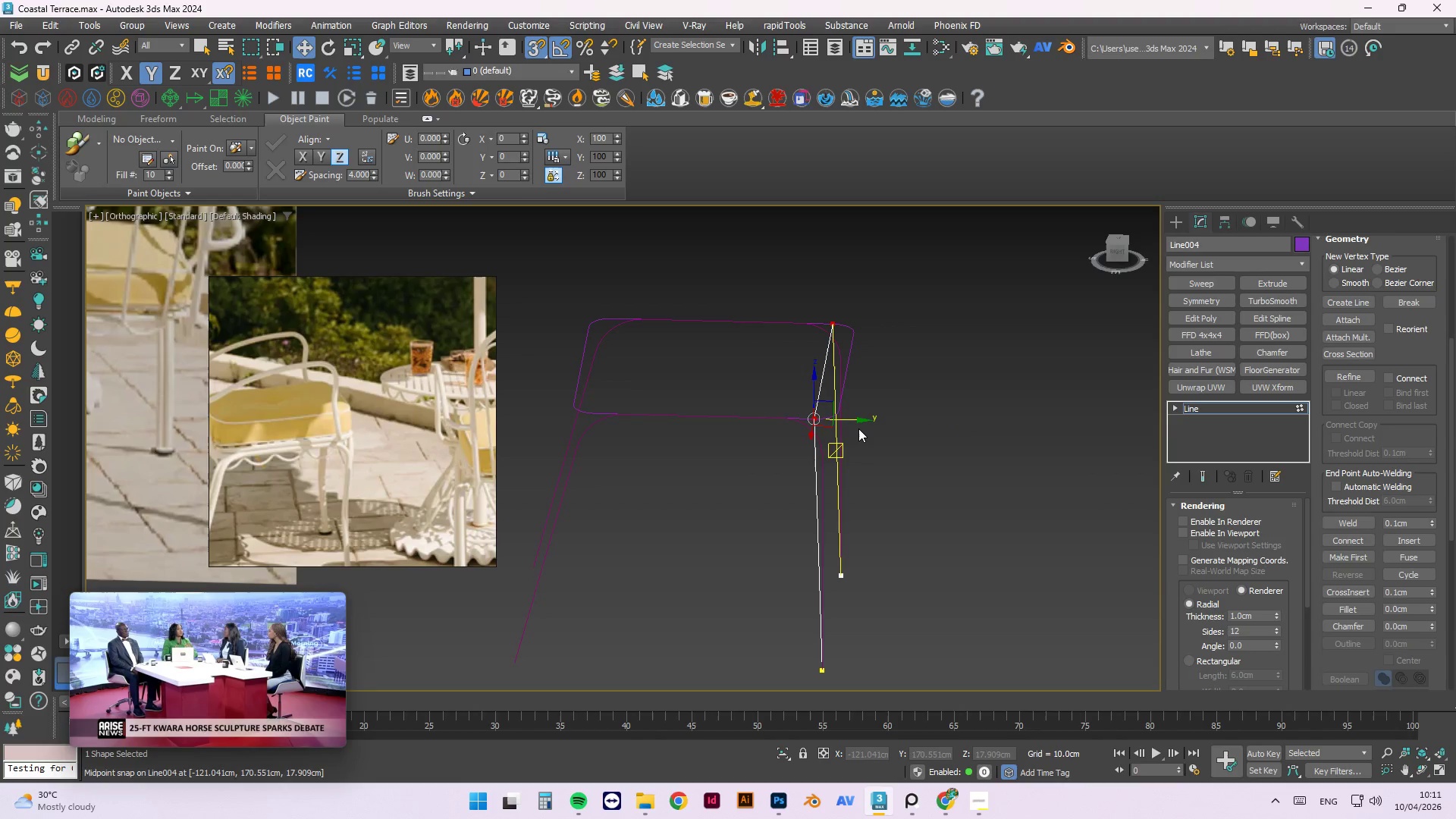 
key(W)
 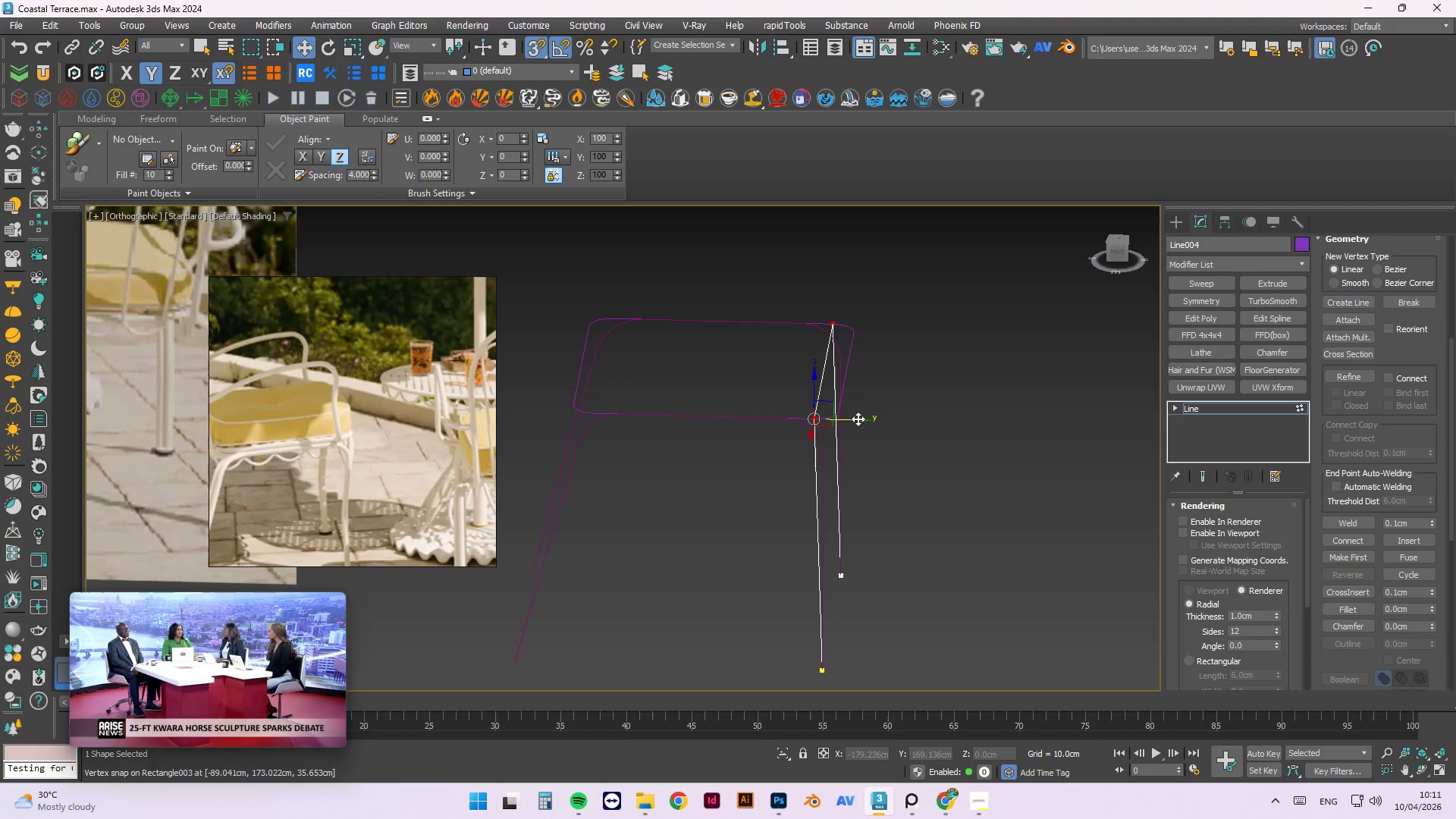 
left_click_drag(start_coordinate=[858, 420], to_coordinate=[868, 425])
 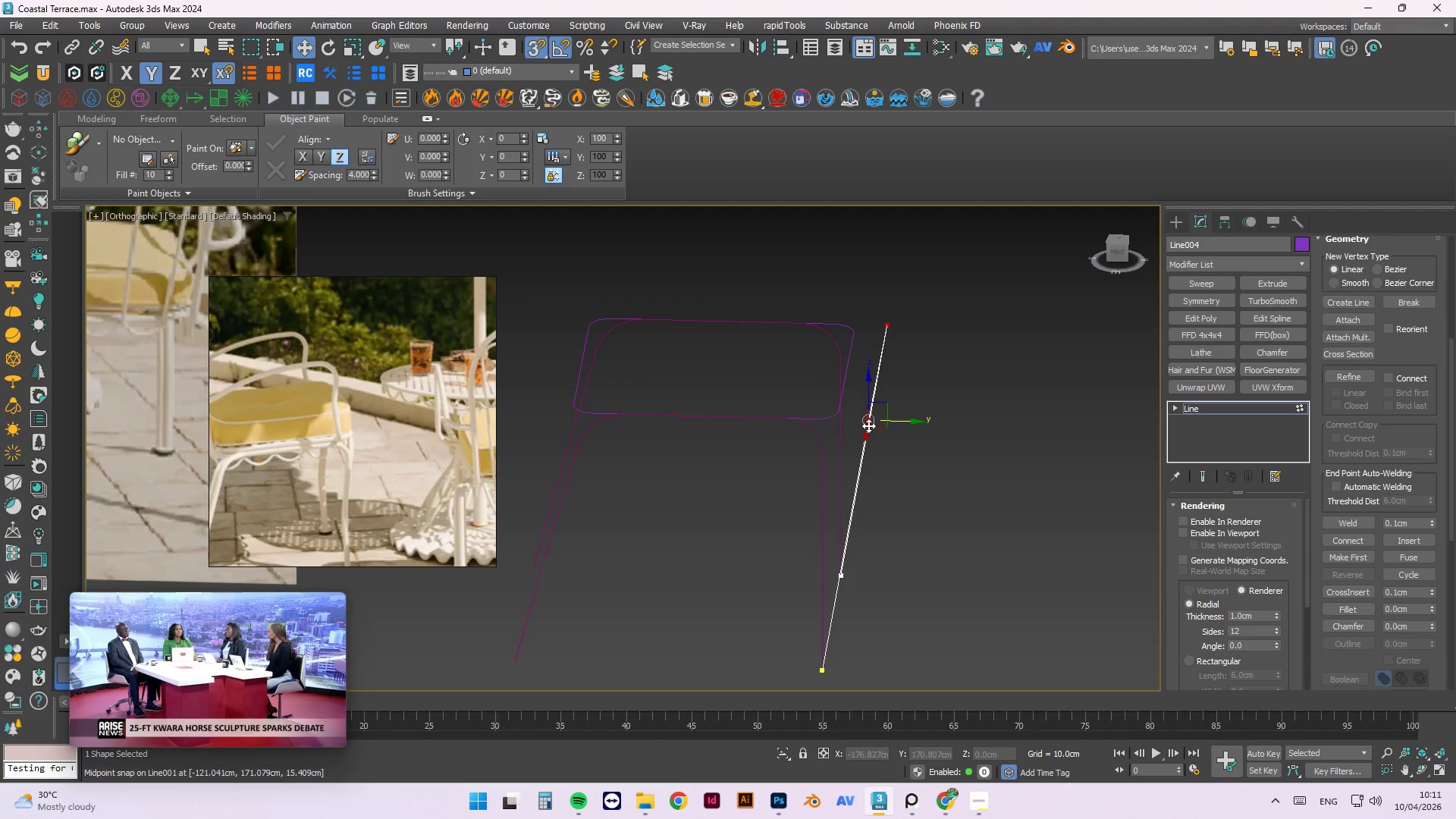 
key(Control+ControlLeft)
 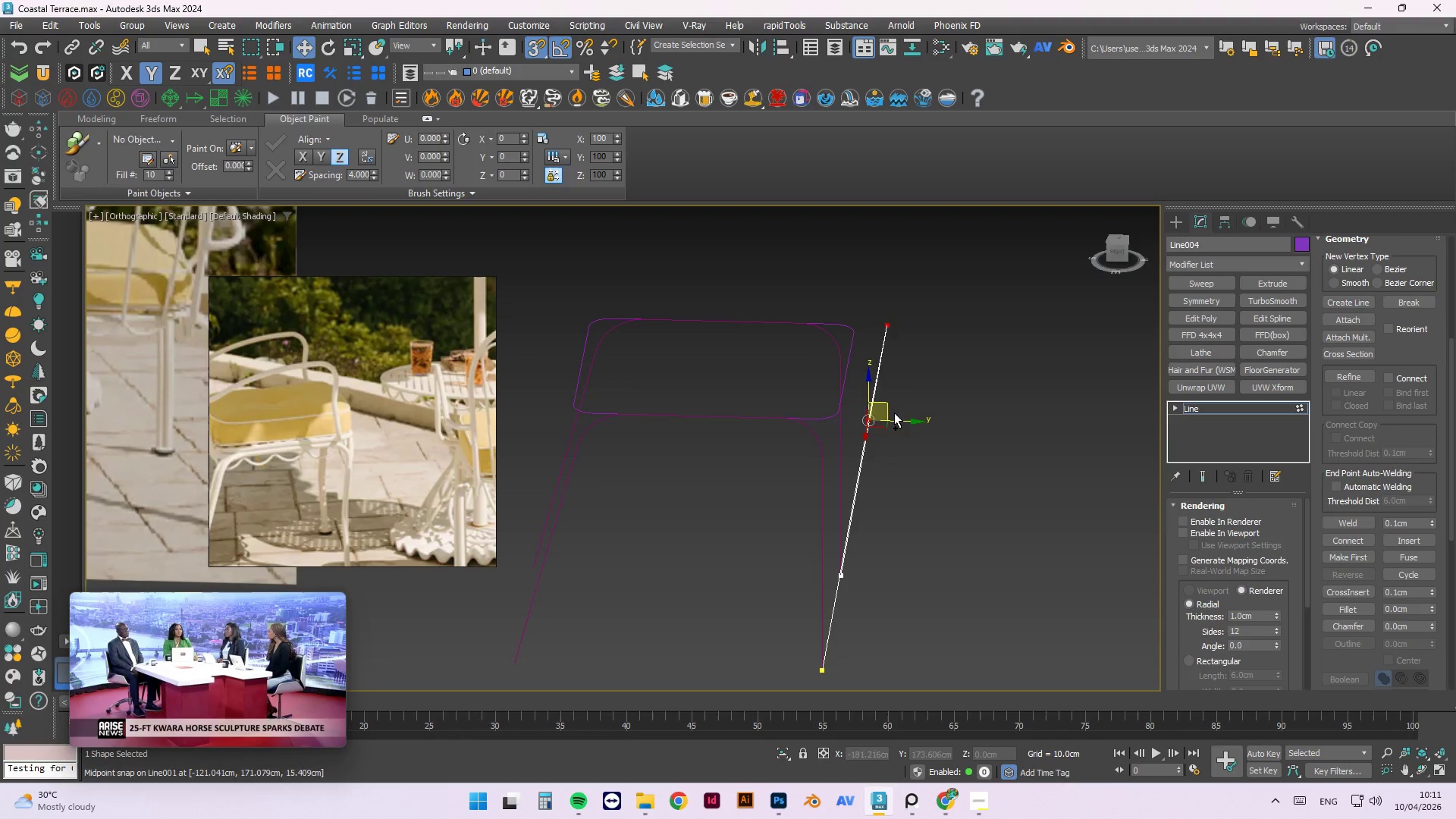 
key(Control+Z)
 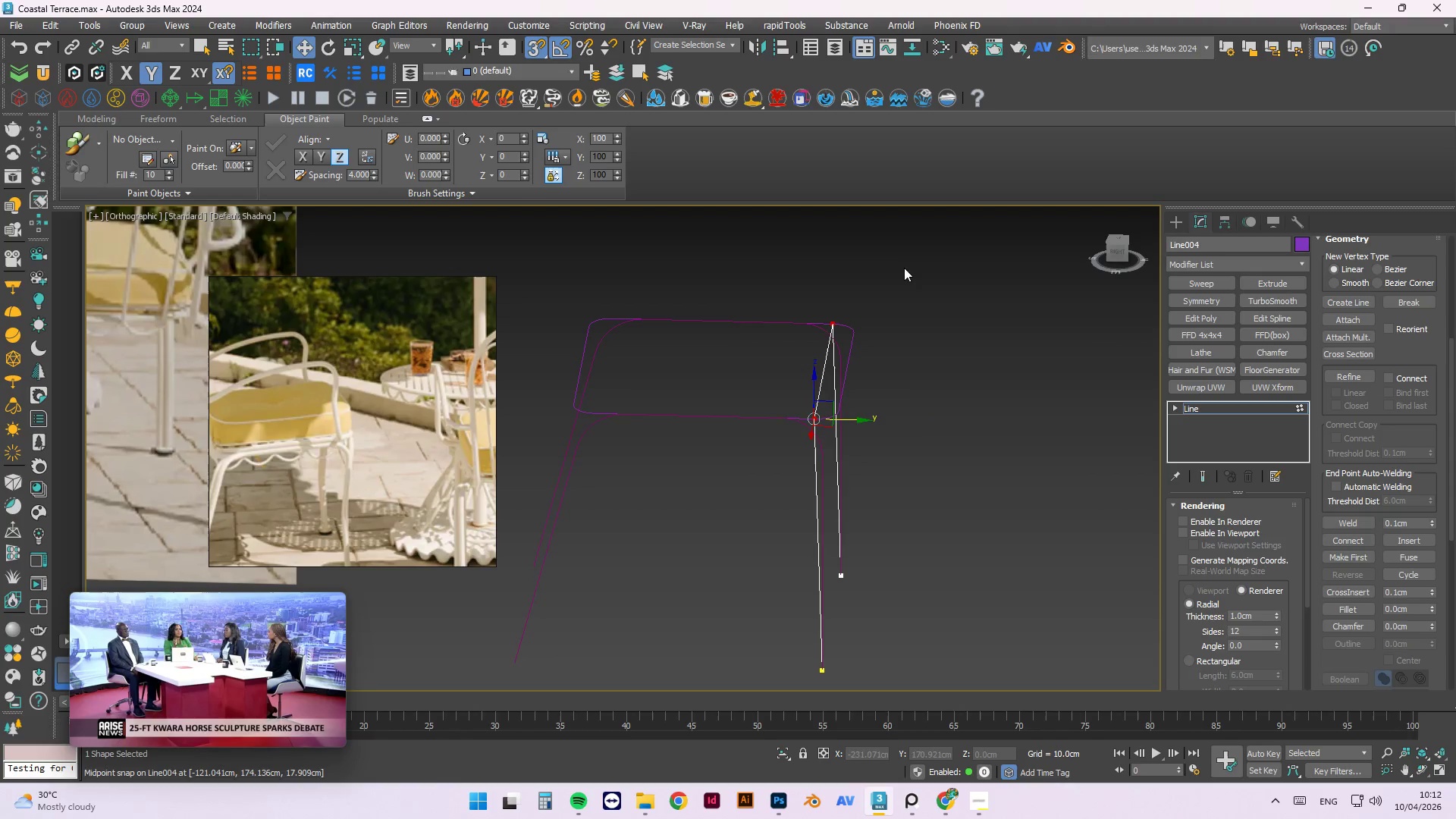 
left_click_drag(start_coordinate=[912, 249], to_coordinate=[972, 610])
 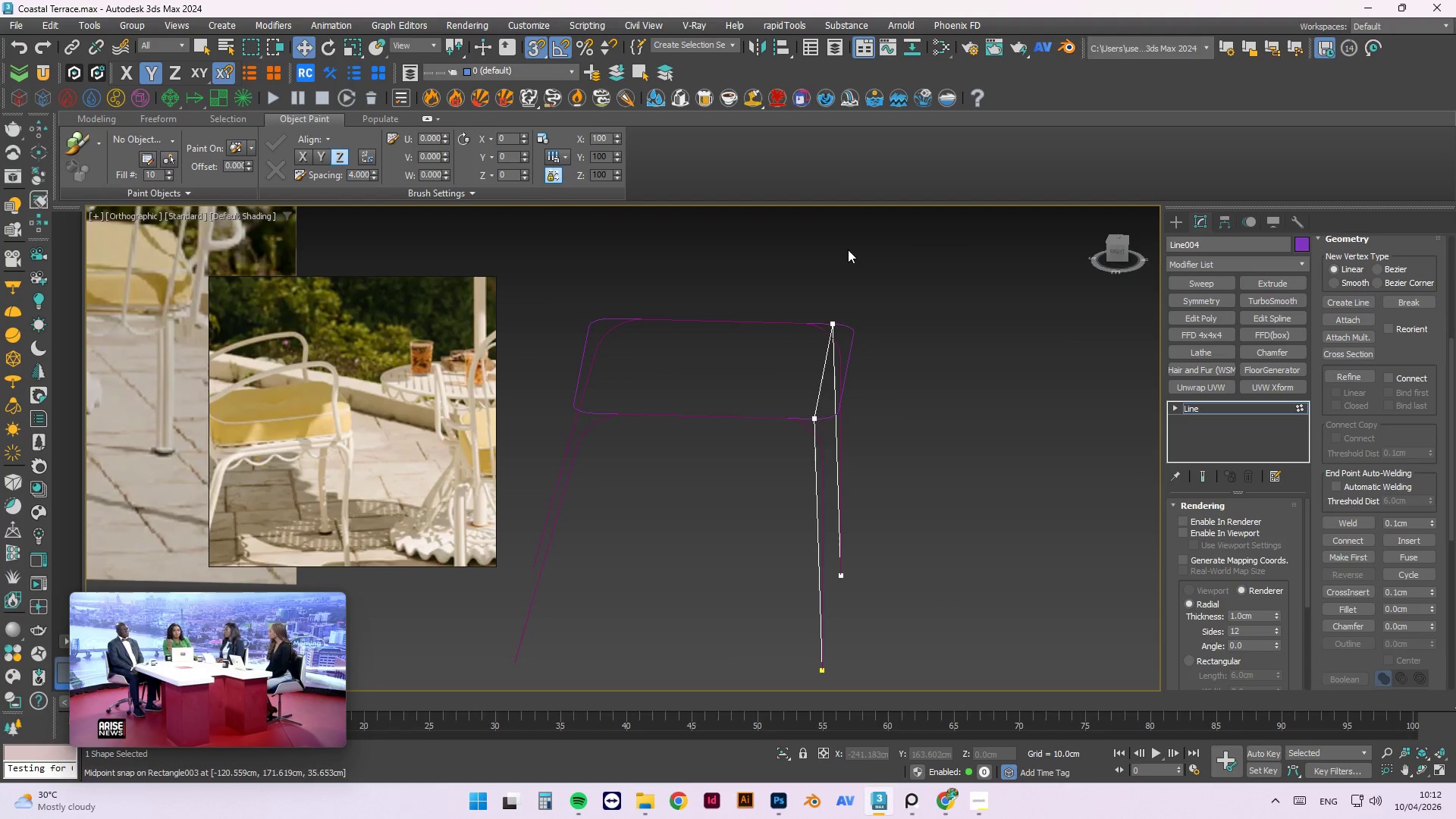 
left_click_drag(start_coordinate=[860, 248], to_coordinate=[744, 446])
 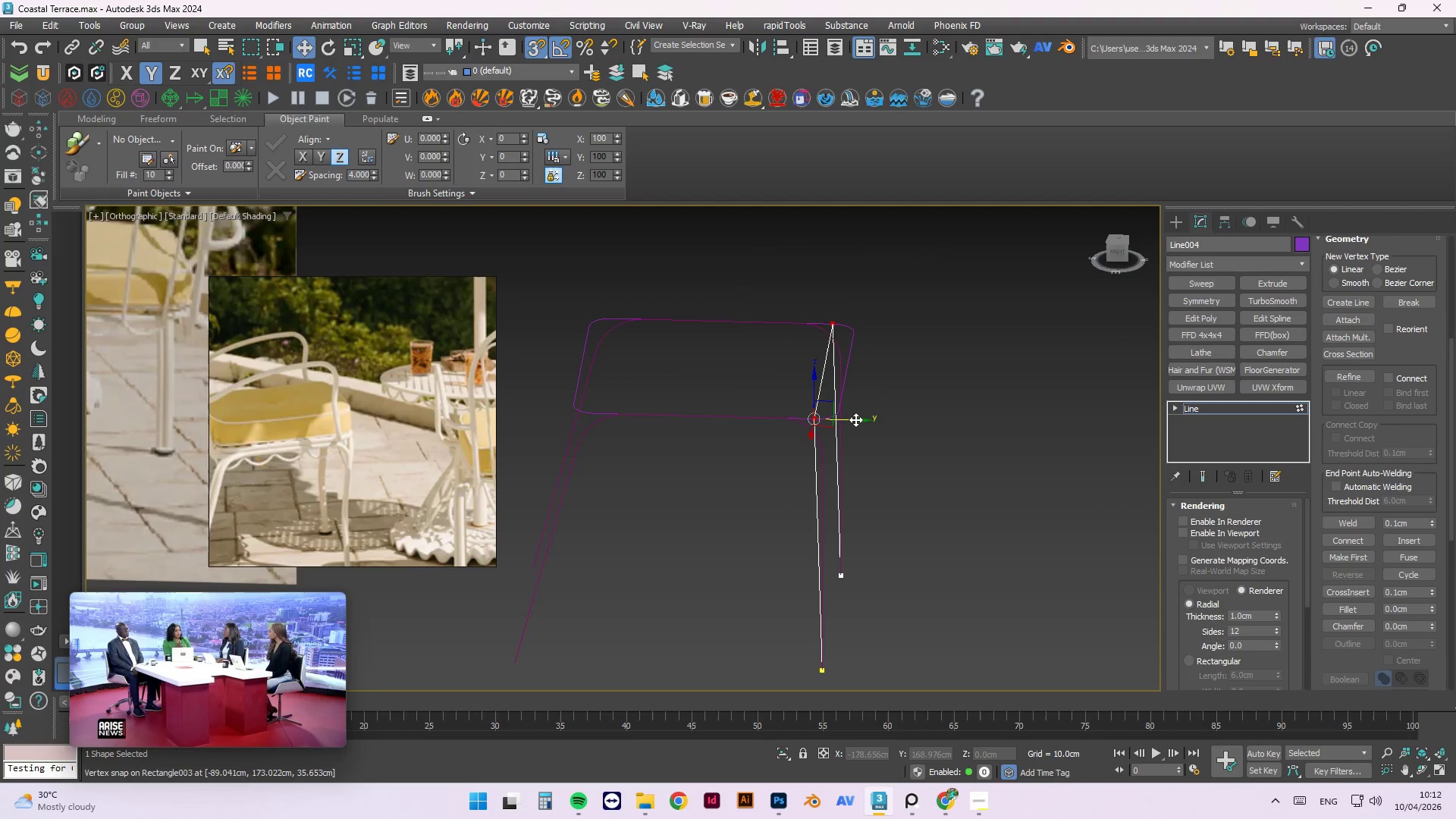 
left_click_drag(start_coordinate=[855, 419], to_coordinate=[826, 453])
 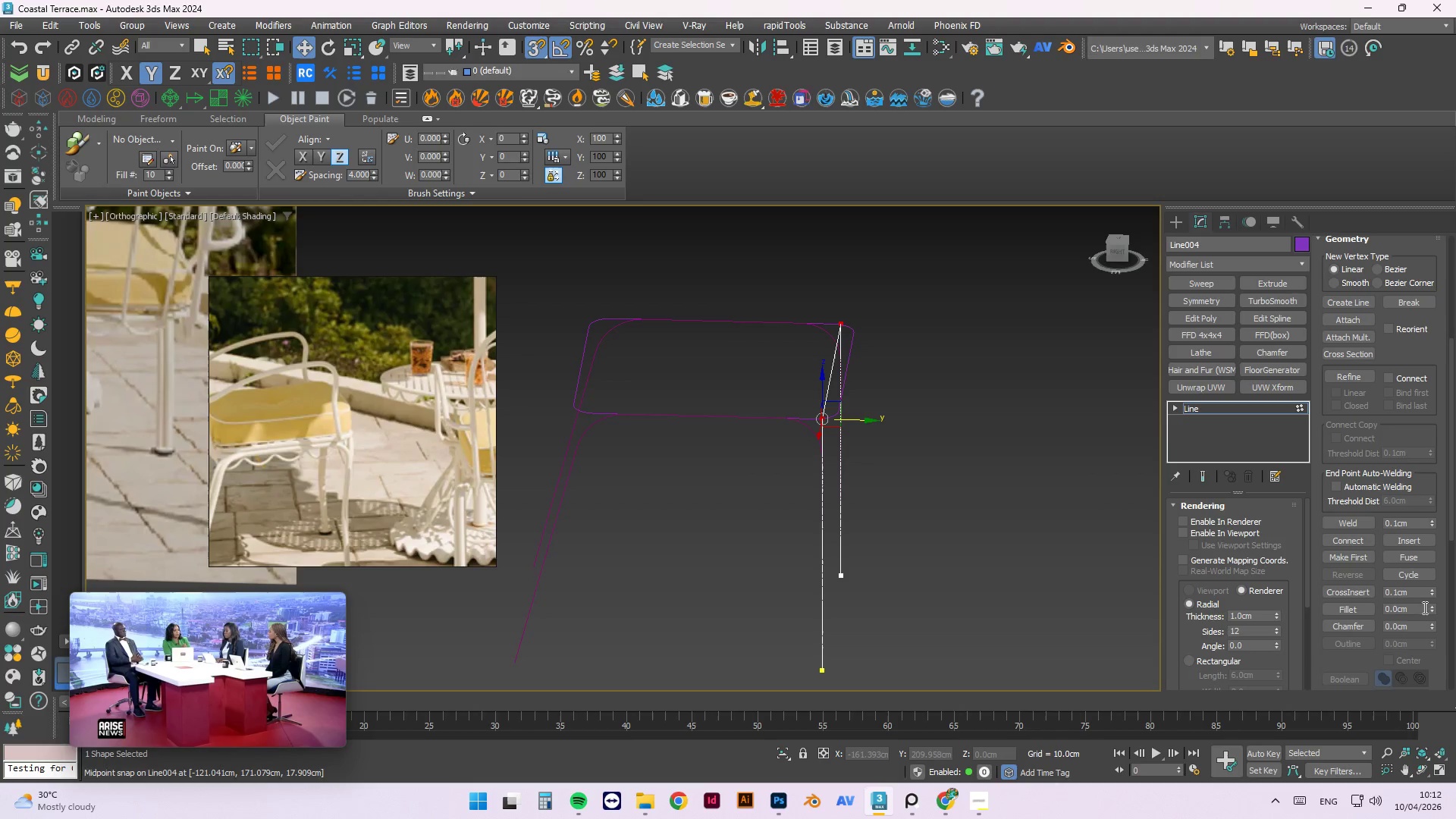 
left_click_drag(start_coordinate=[1432, 607], to_coordinate=[1433, 599])
 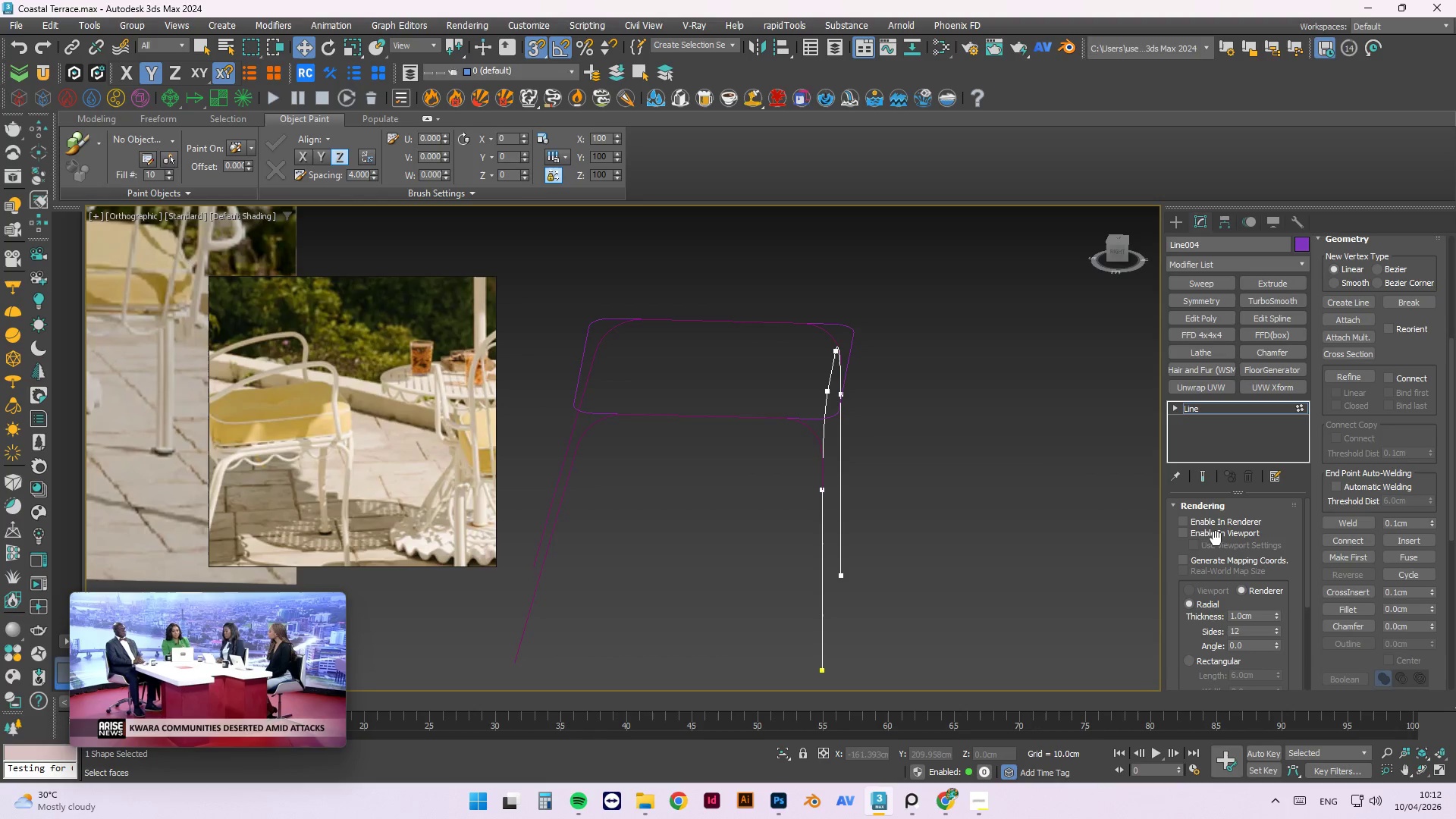 
hold_key(key=AltLeft, duration=1.5)
 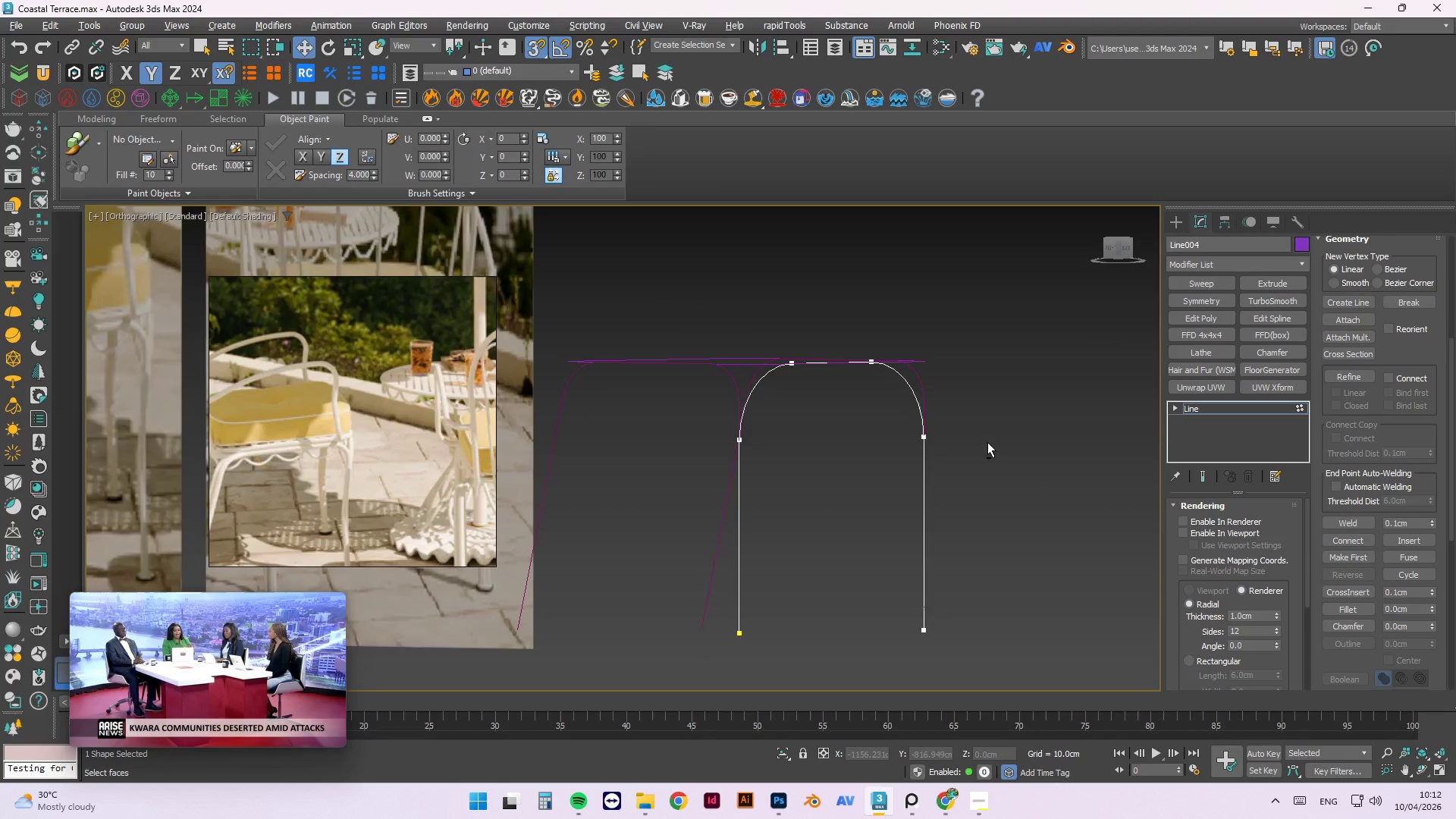 
key(Alt+AltLeft)
 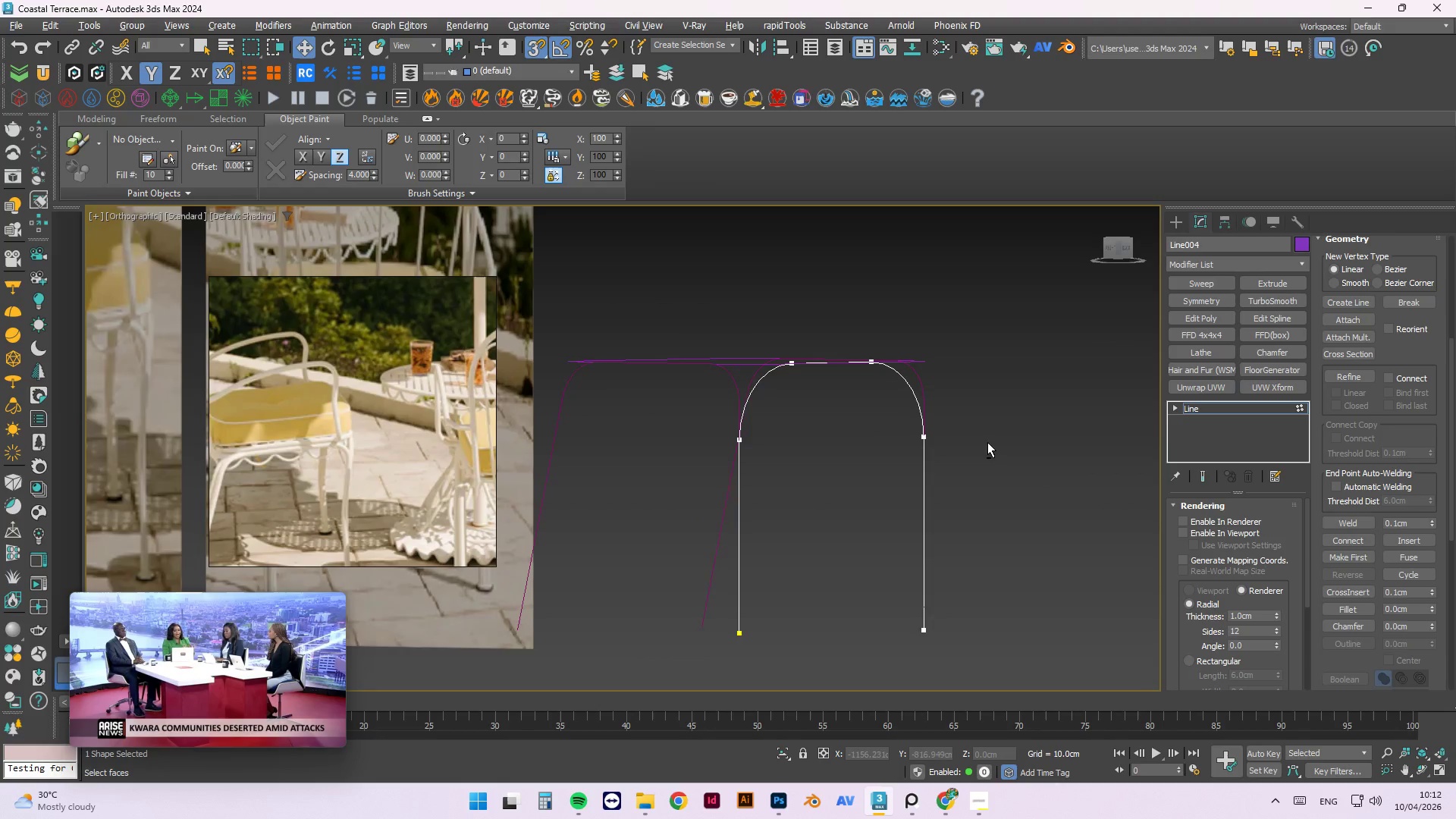 
key(Alt+AltLeft)
 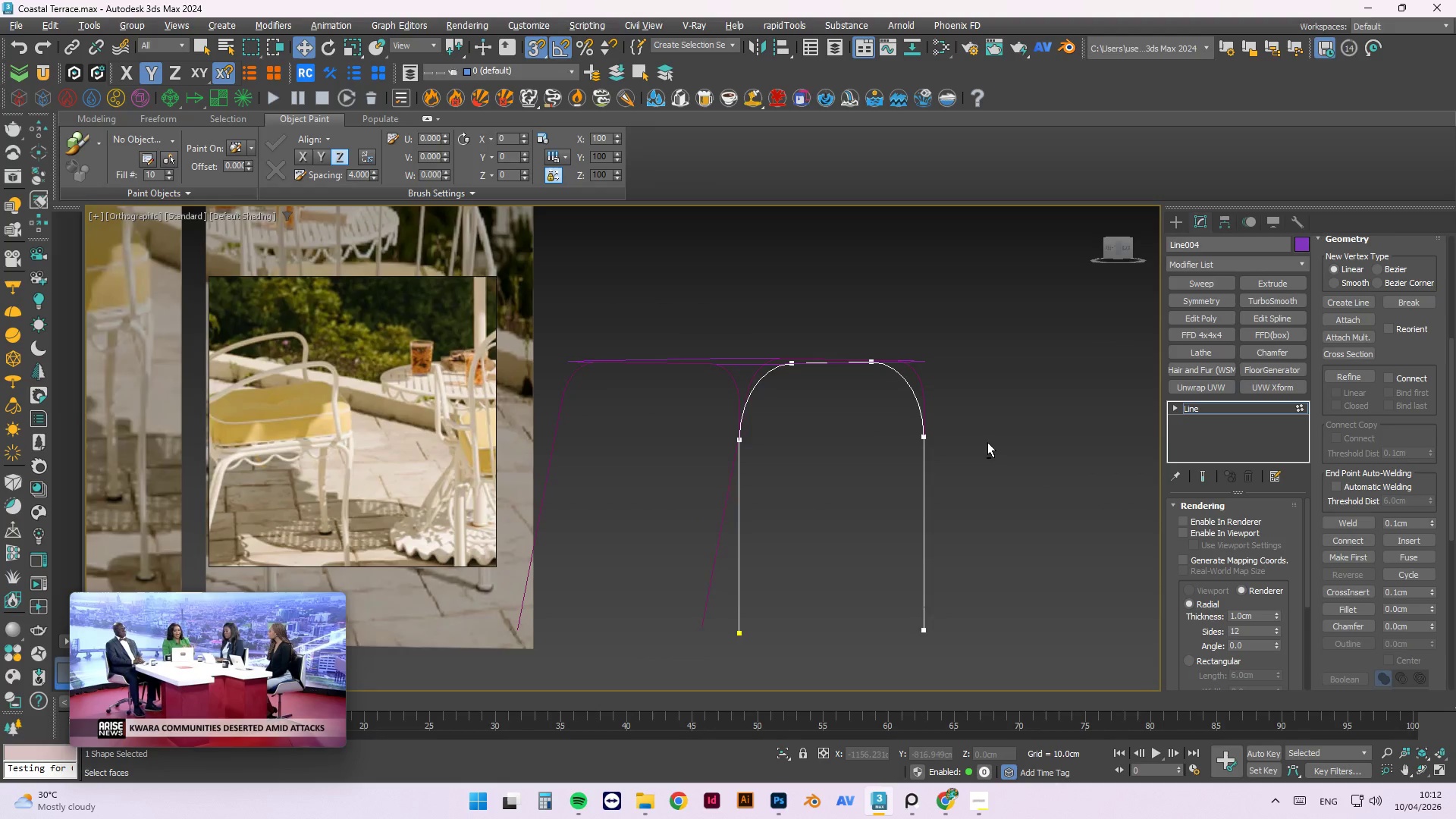 
key(Alt+AltLeft)
 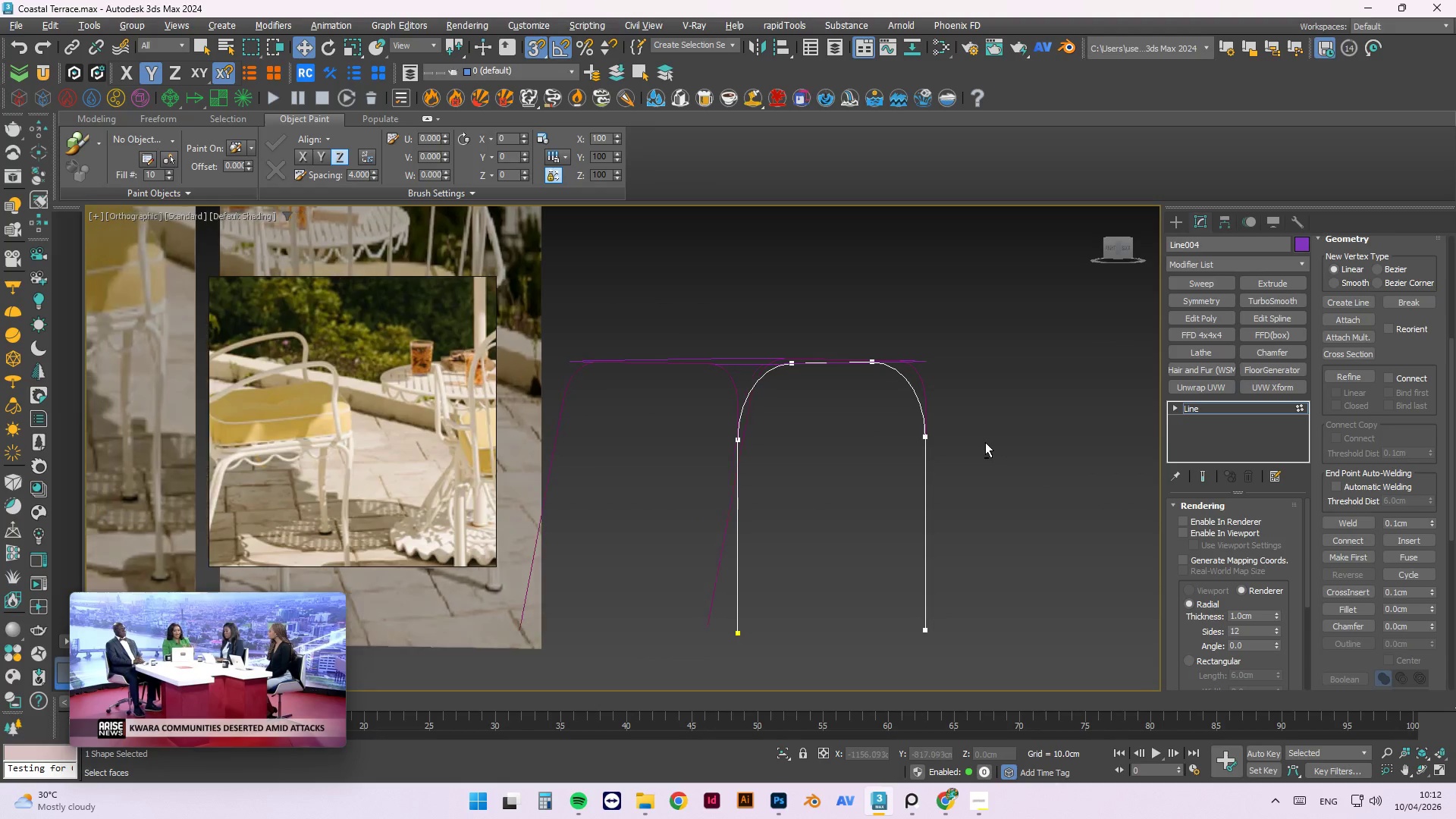 
key(Alt+AltLeft)
 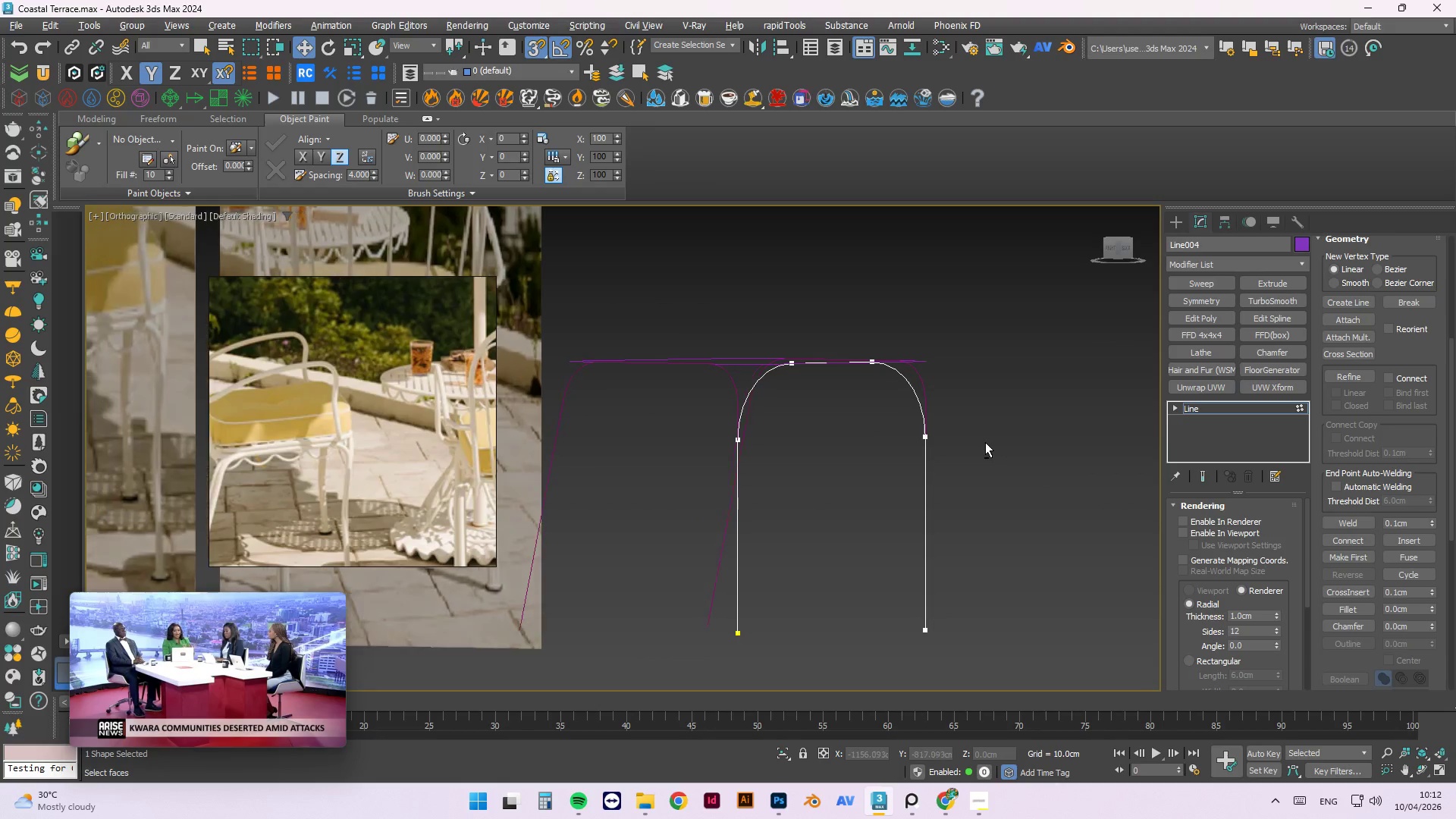 
key(Alt+AltLeft)
 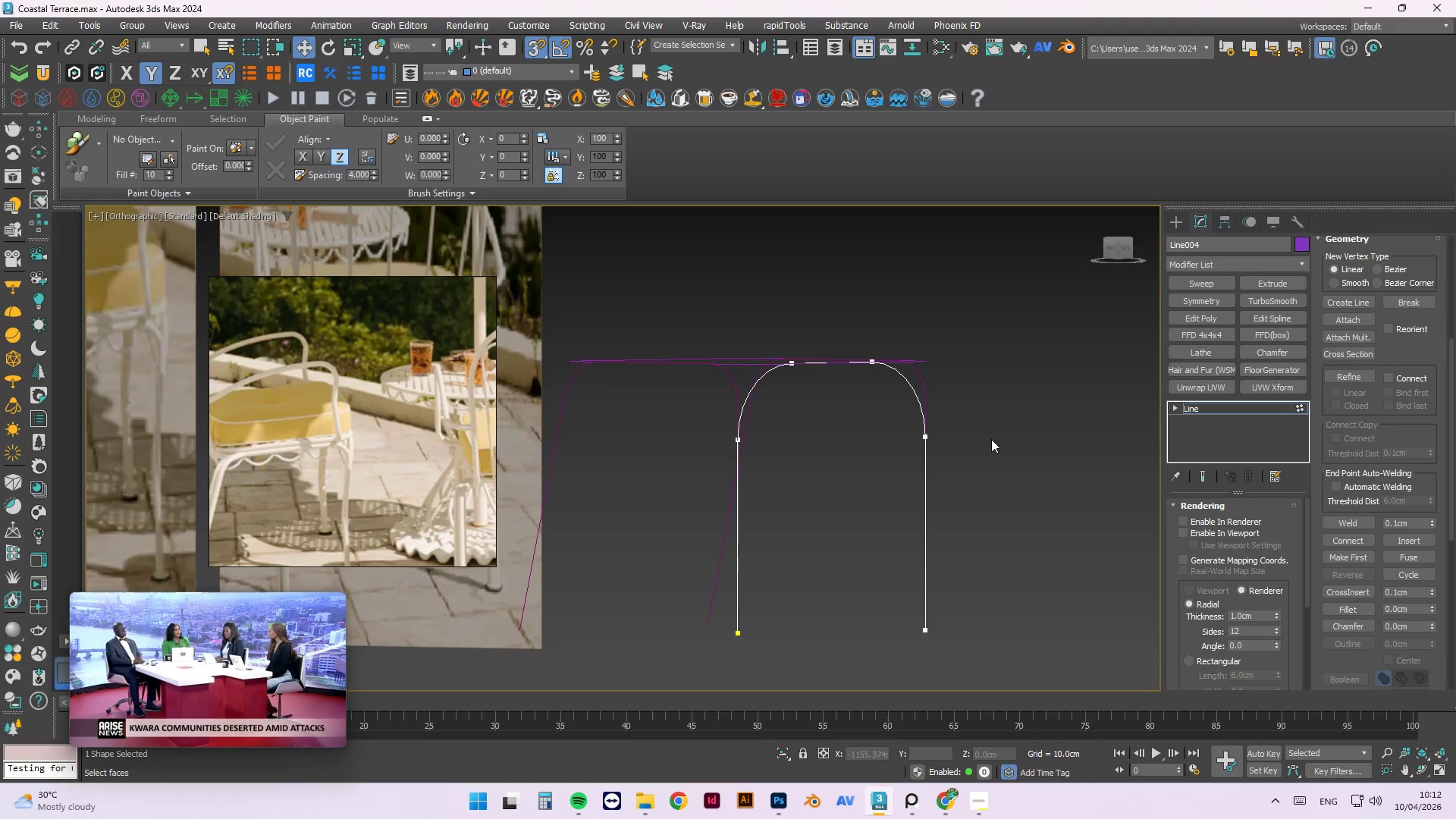 
hold_key(key=AltLeft, duration=1.5)
 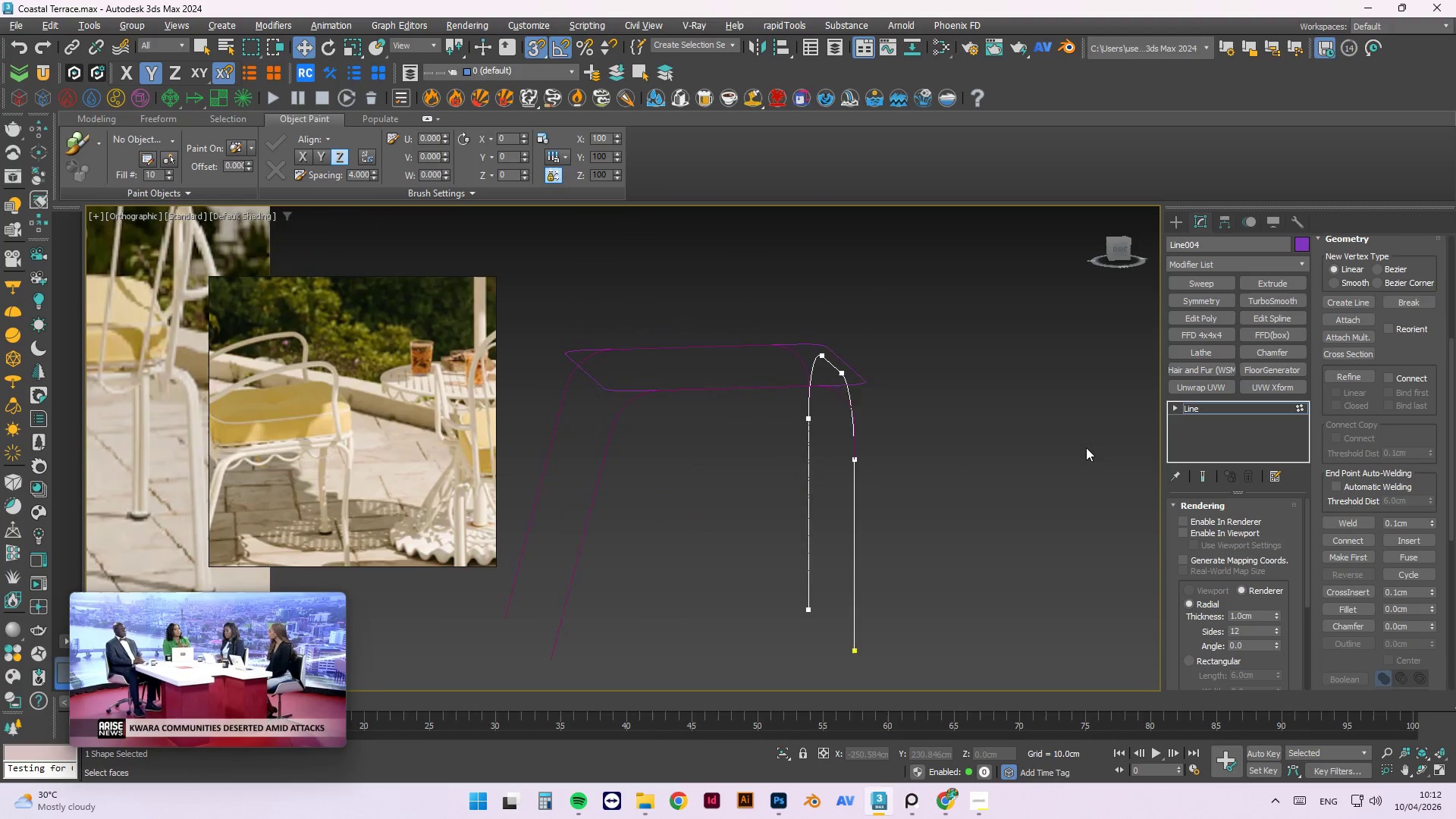 
hold_key(key=AltLeft, duration=1.52)
 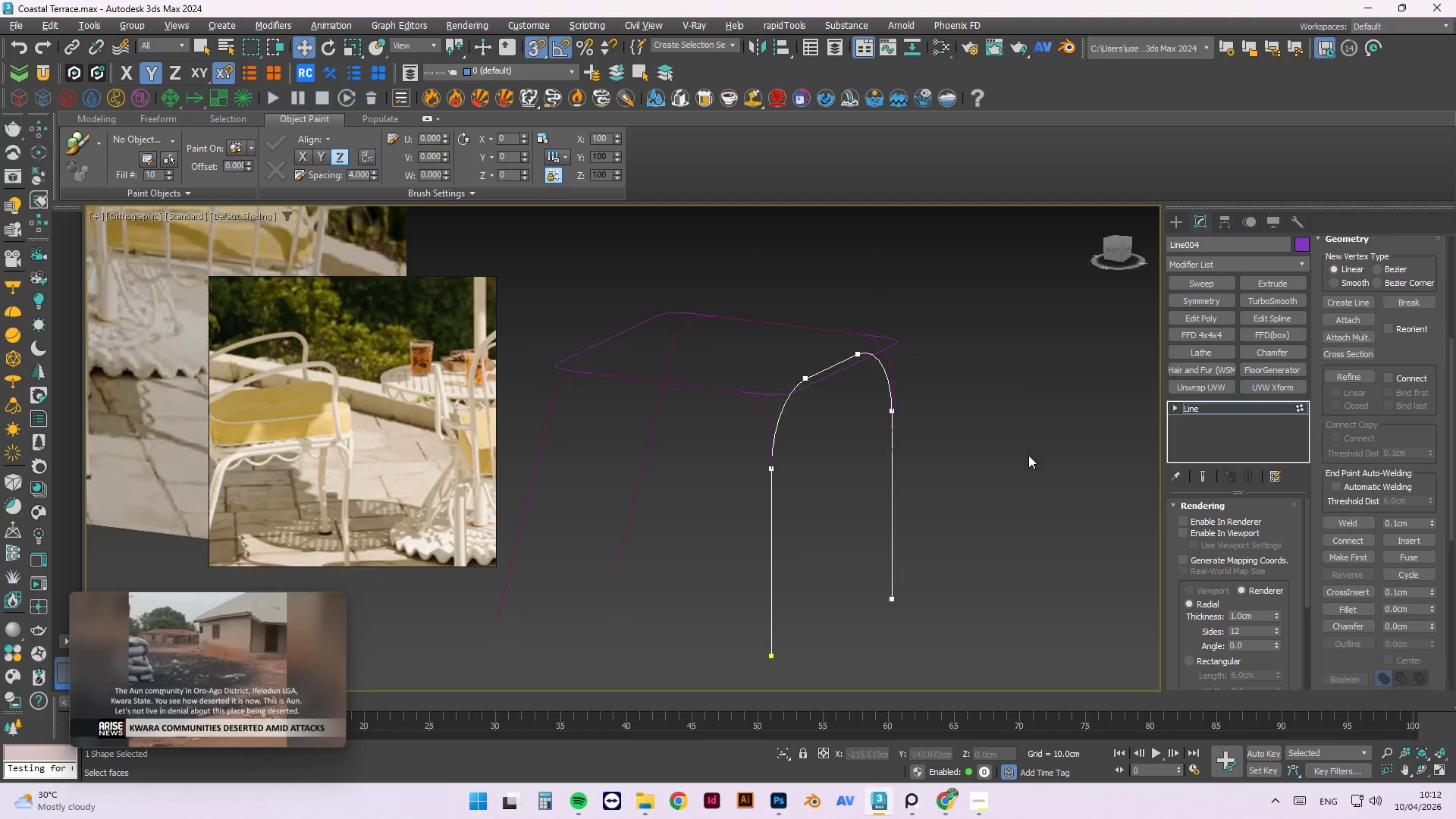 
hold_key(key=AltLeft, duration=0.84)
 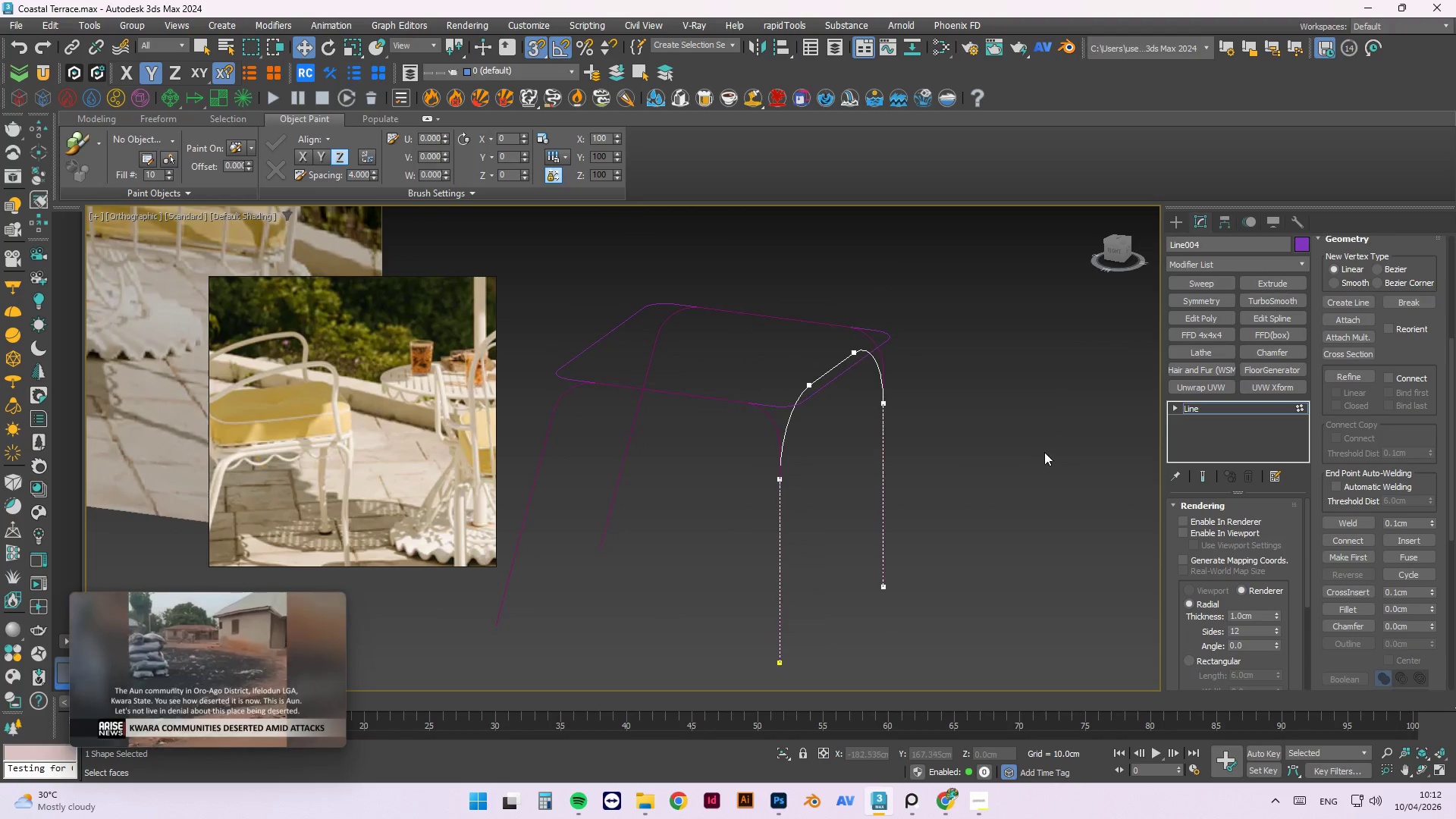 
key(Control+ControlLeft)
 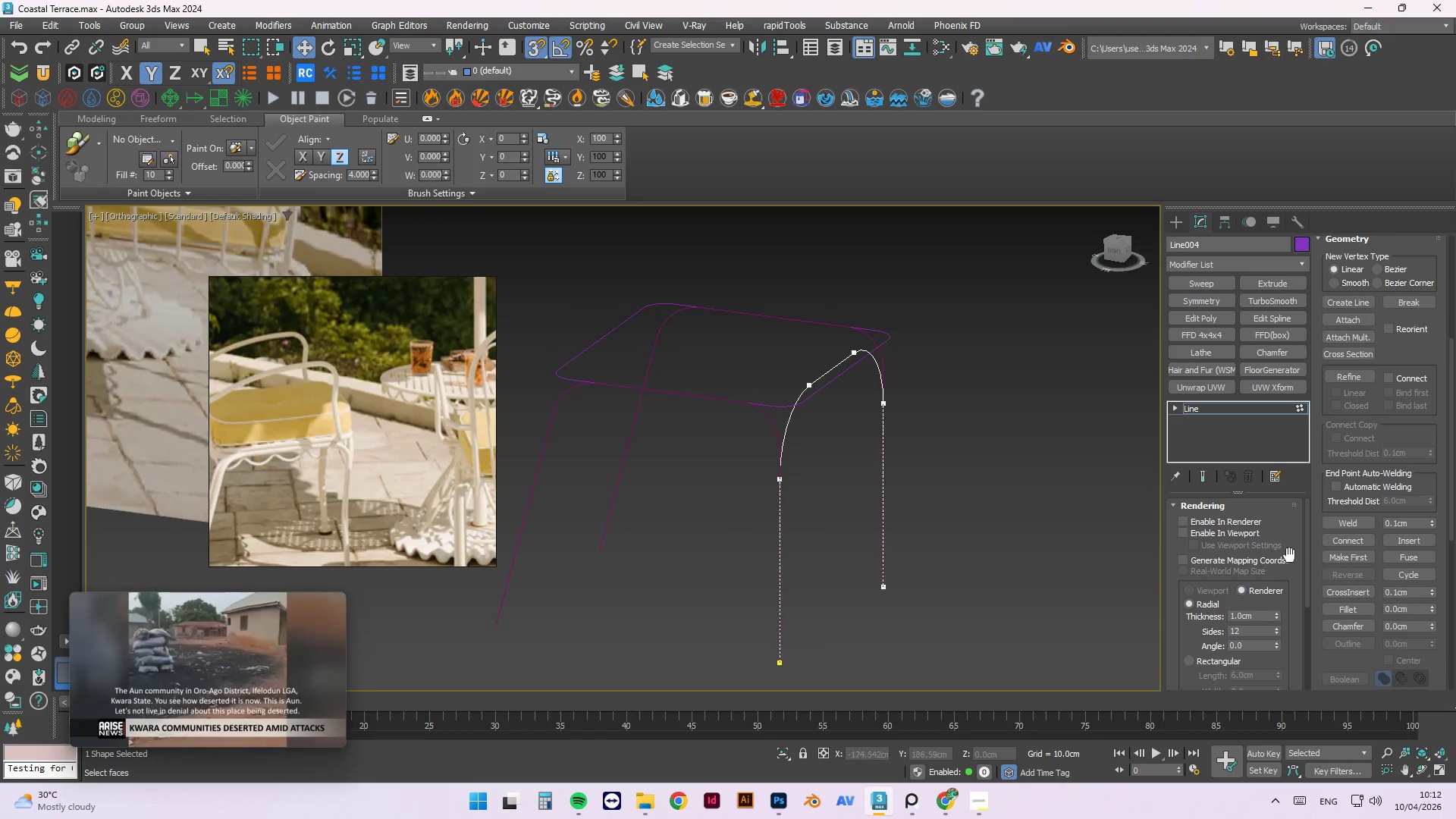 
key(Control+Z)
 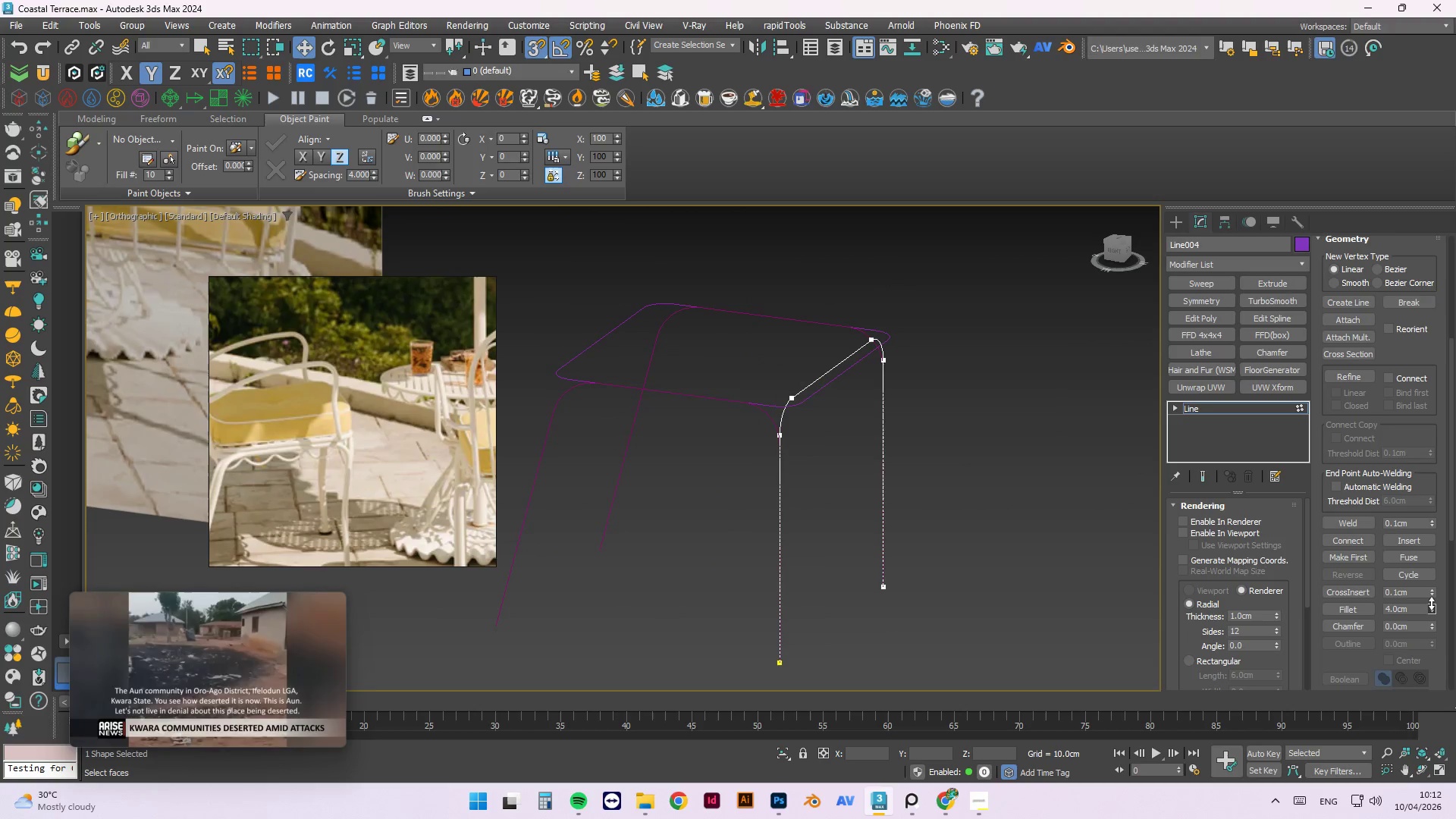 
hold_key(key=AltLeft, duration=1.5)
 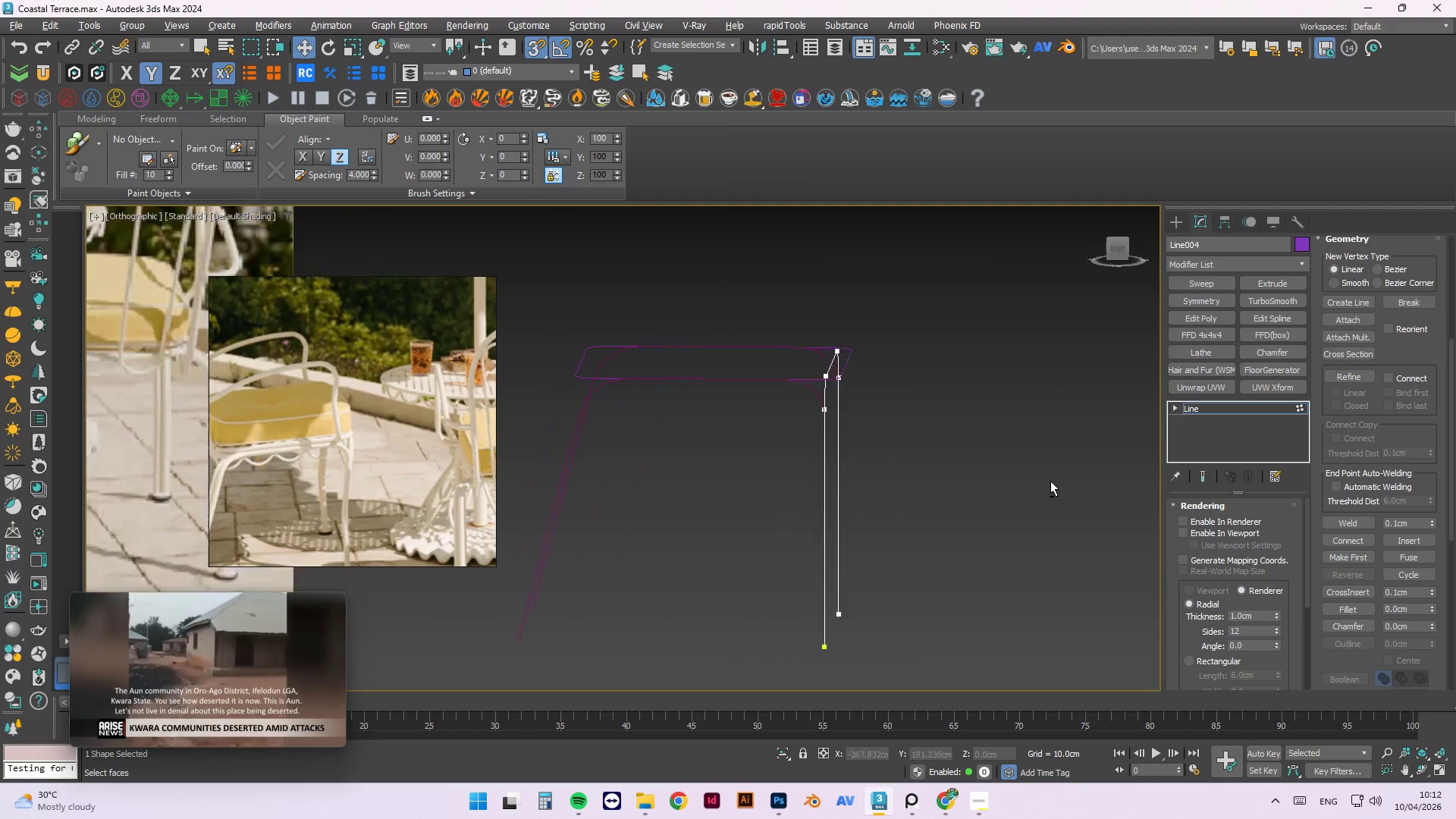 
hold_key(key=AltLeft, duration=1.52)
 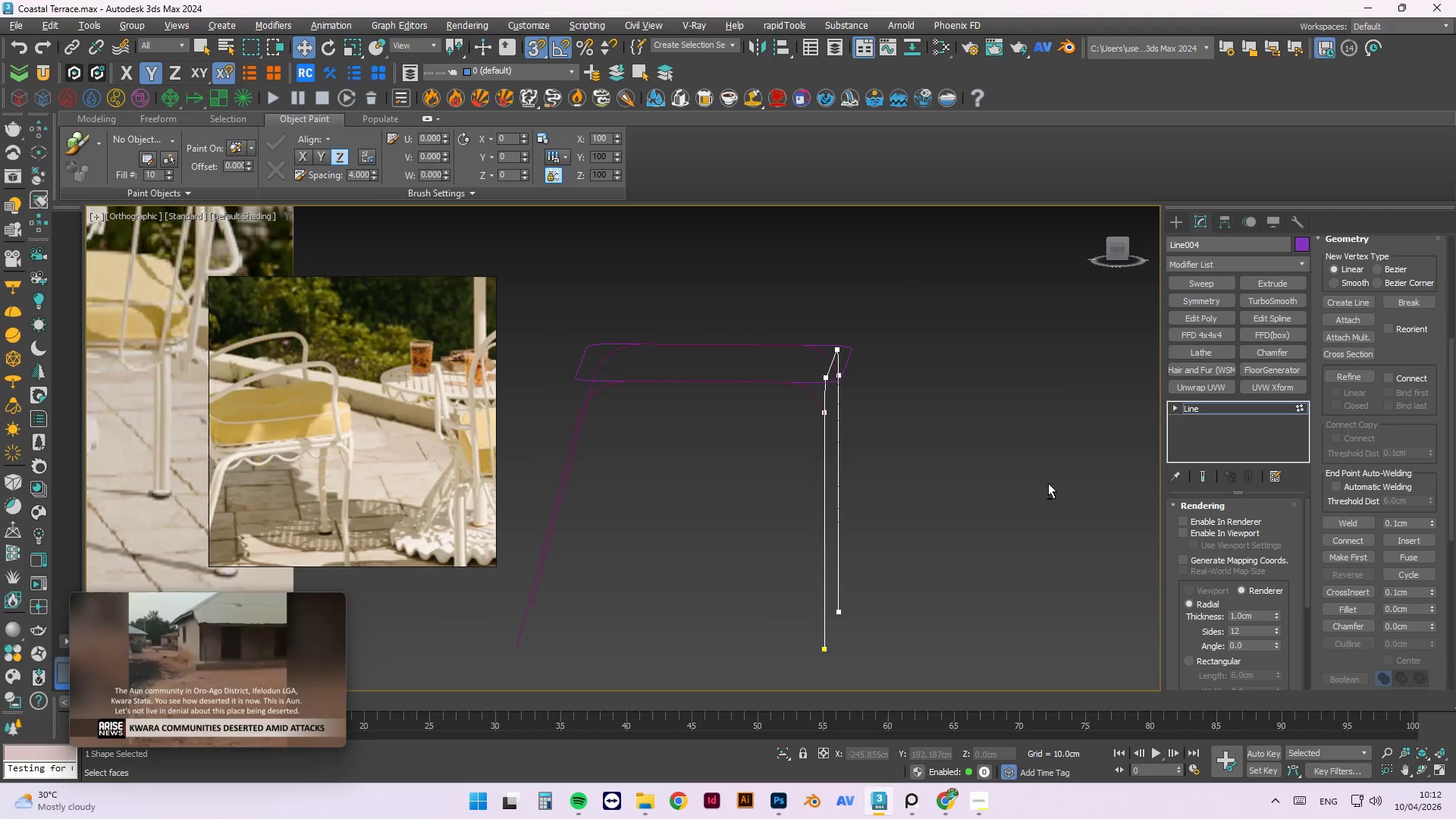 
key(Alt+AltLeft)
 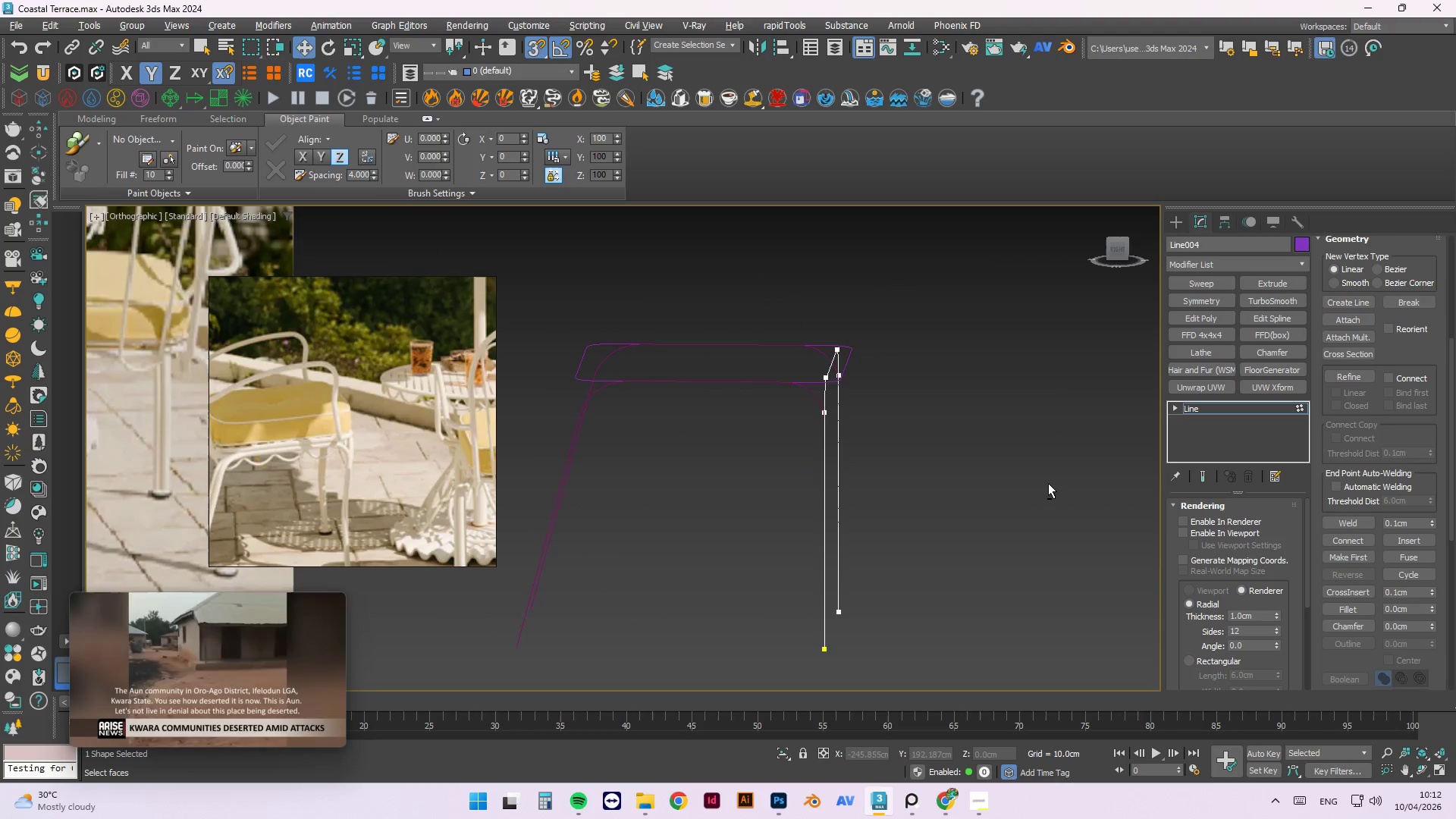 
key(Alt+AltLeft)
 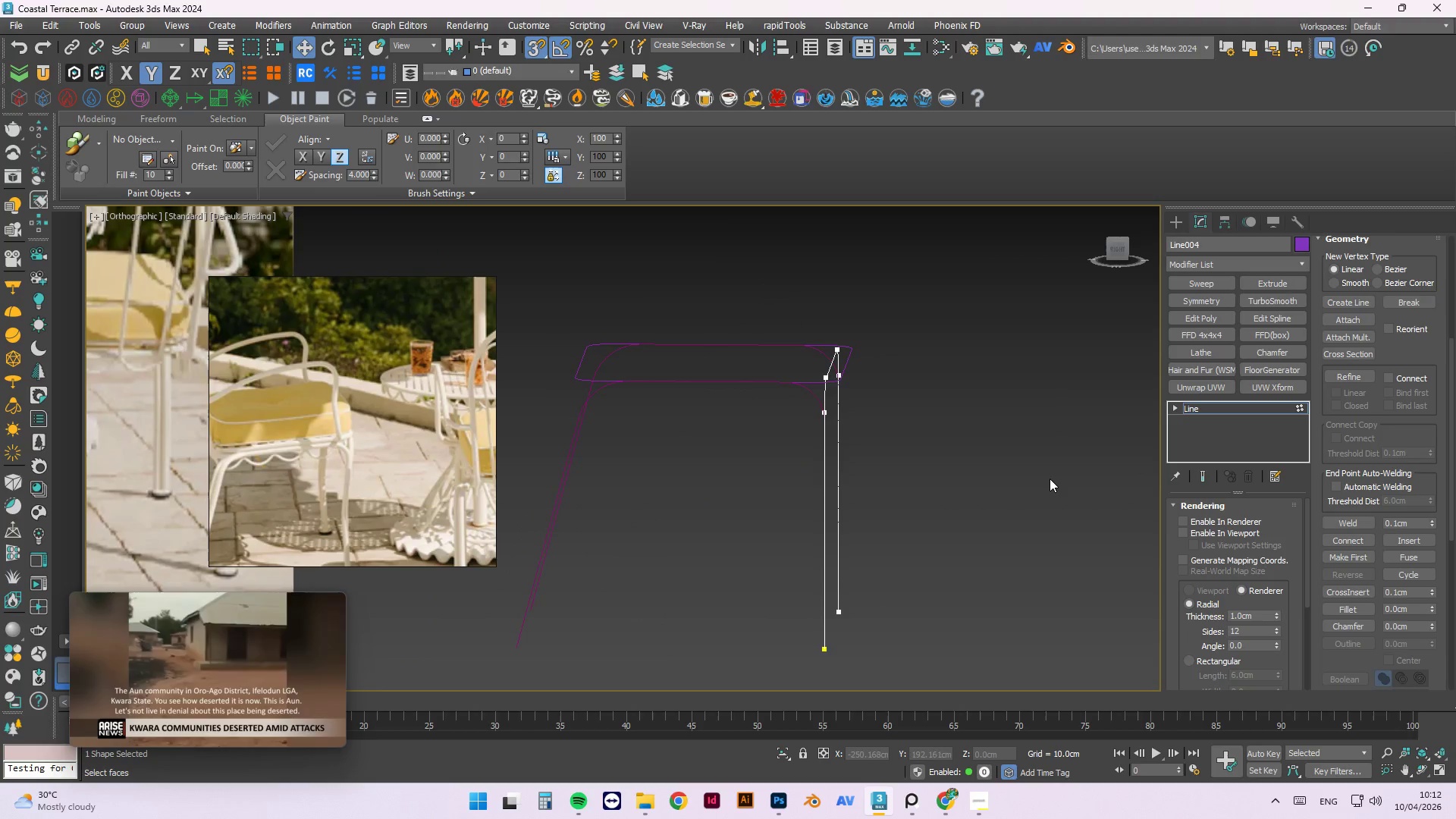 
key(Control+ControlLeft)
 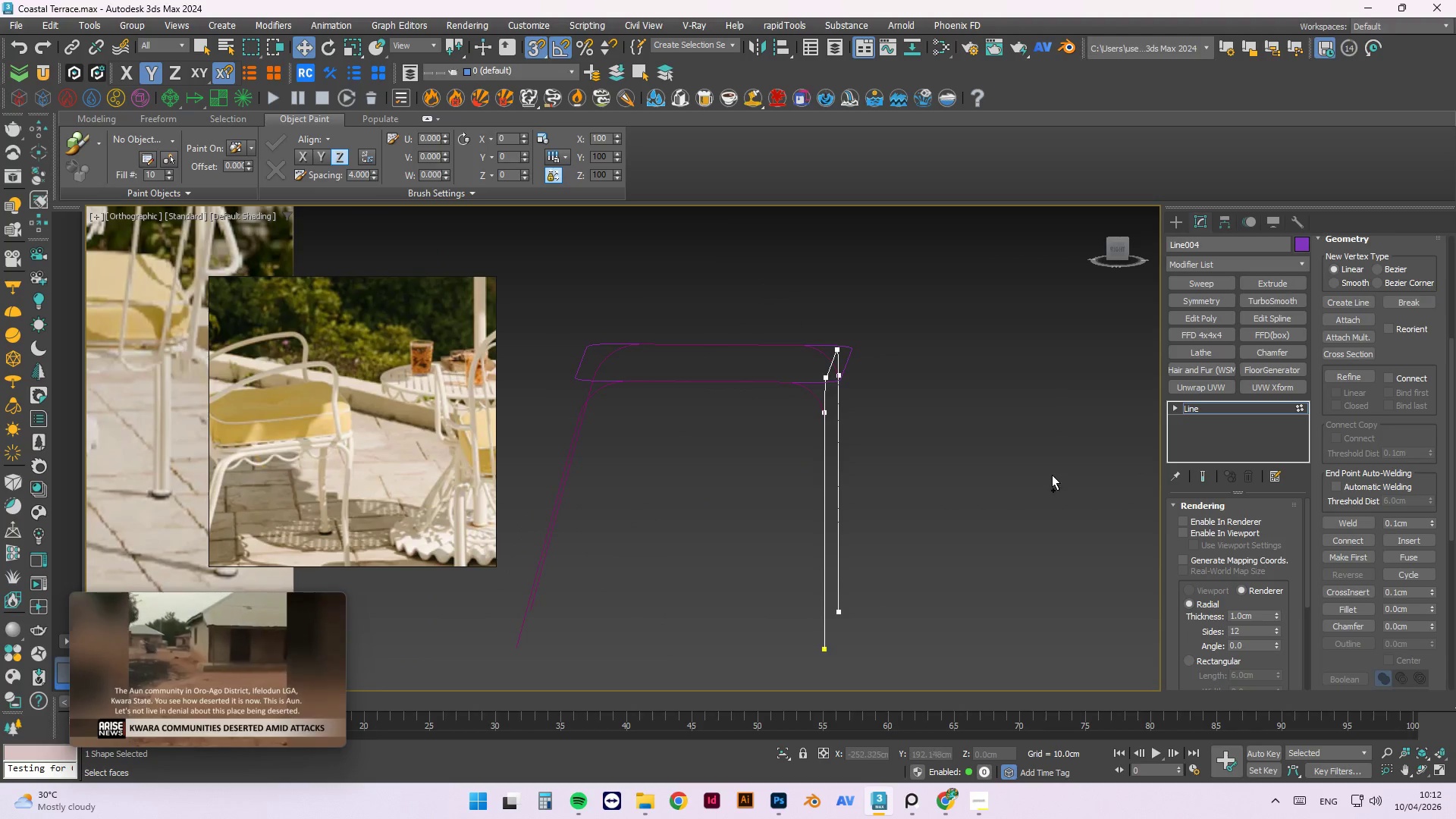 
key(Control+Z)
 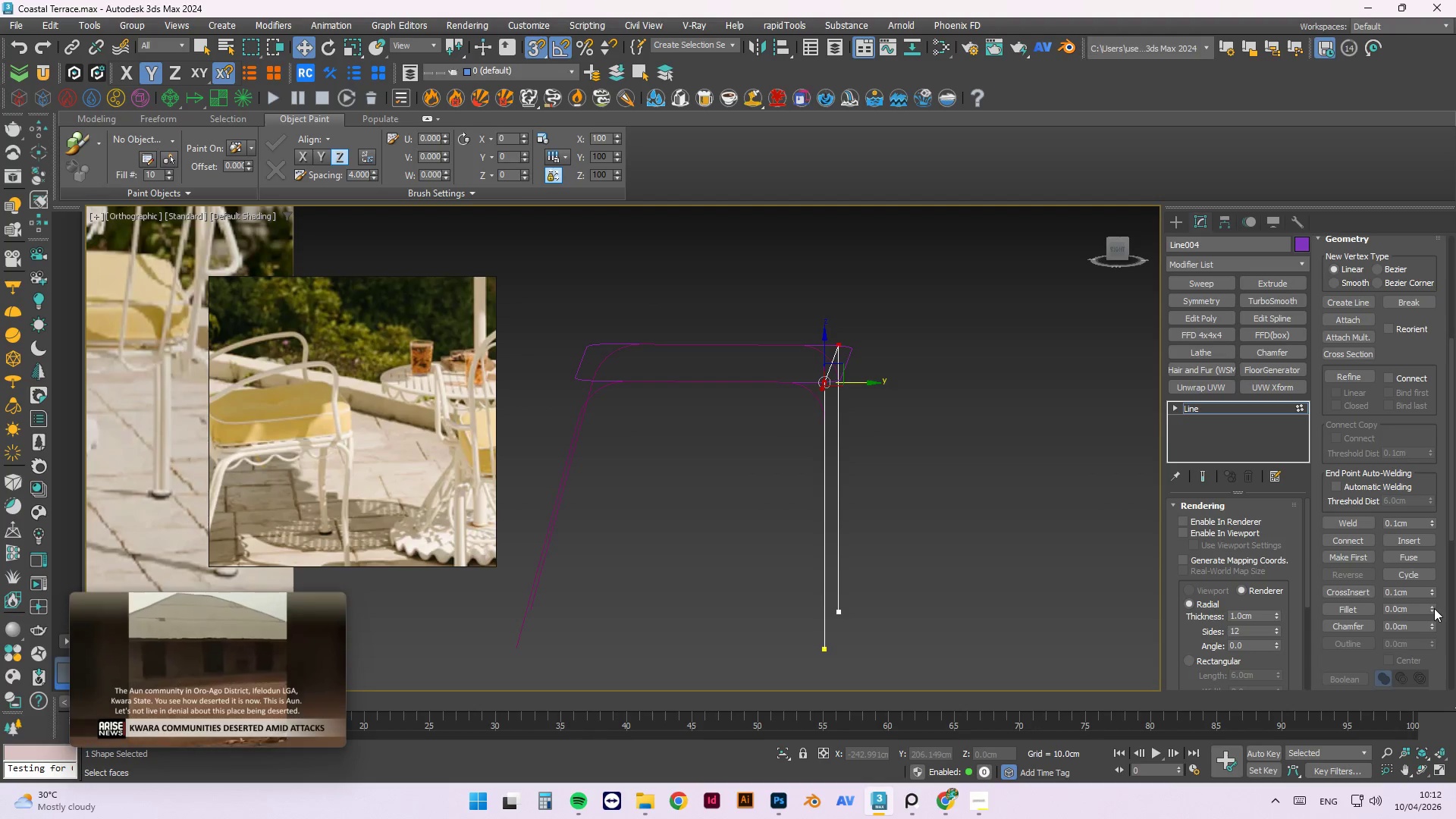 
left_click_drag(start_coordinate=[1432, 605], to_coordinate=[961, 453])
 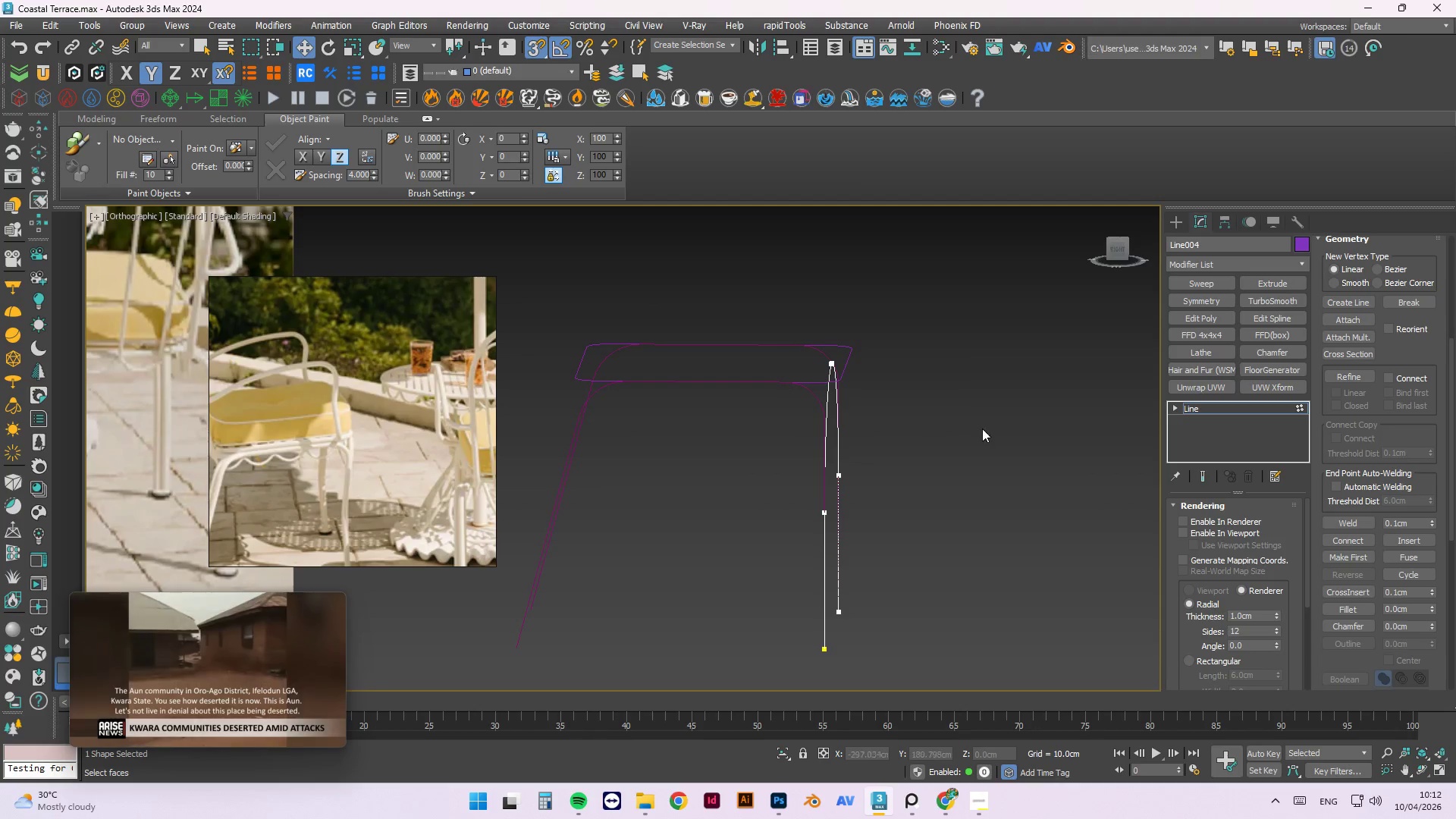 
hold_key(key=AltLeft, duration=1.5)
 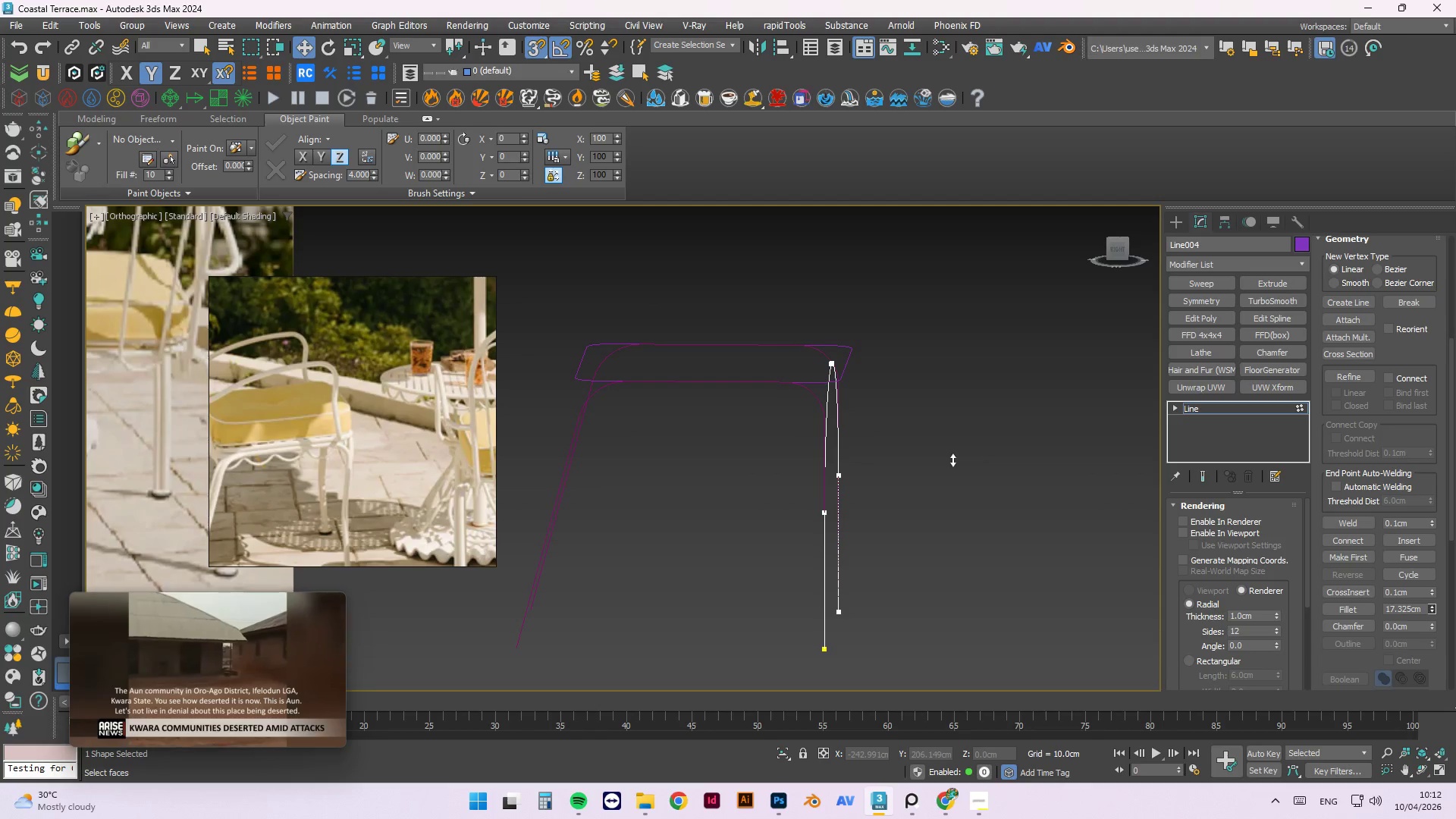 
key(Alt+AltLeft)
 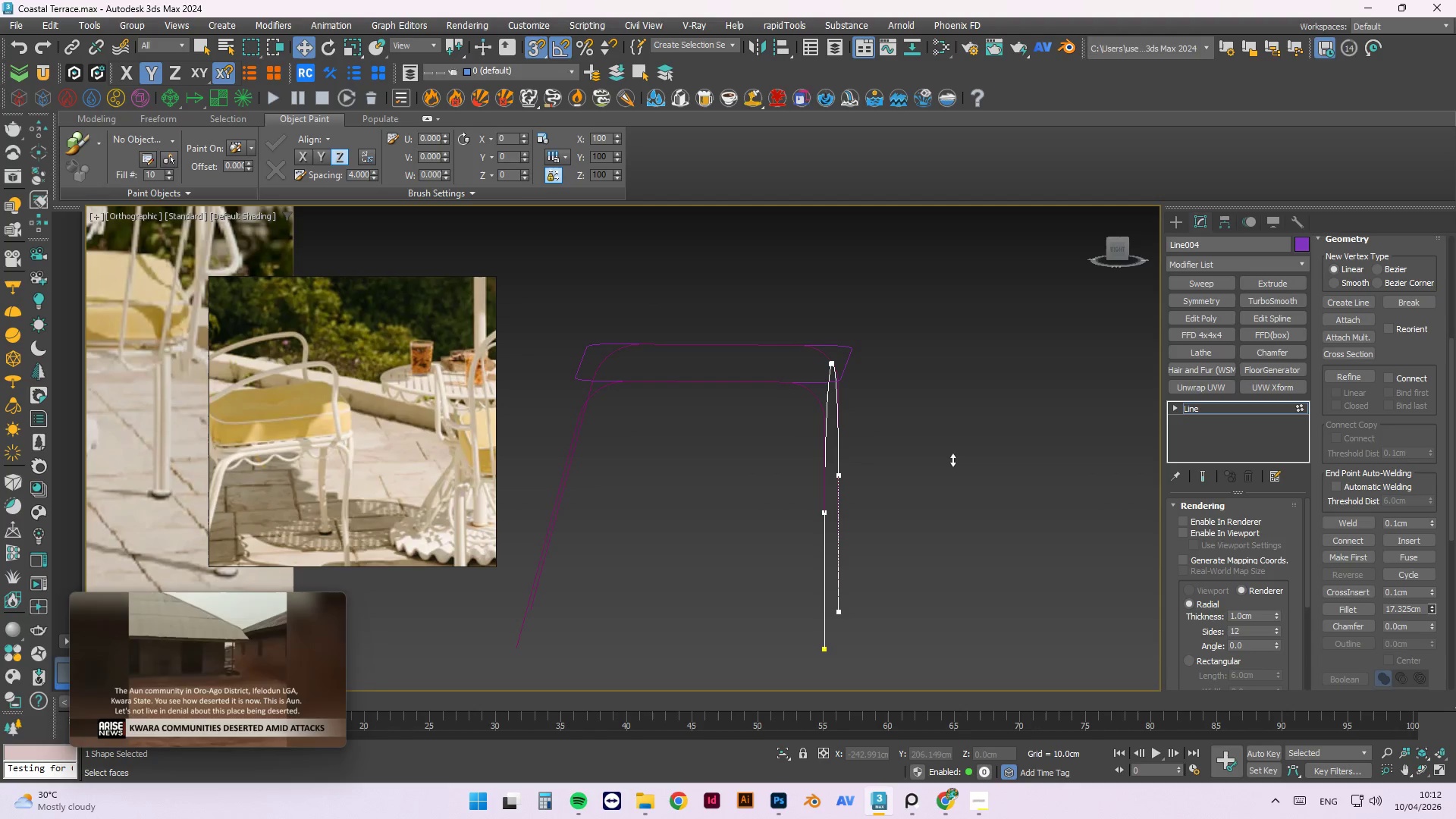 
key(Alt+AltLeft)
 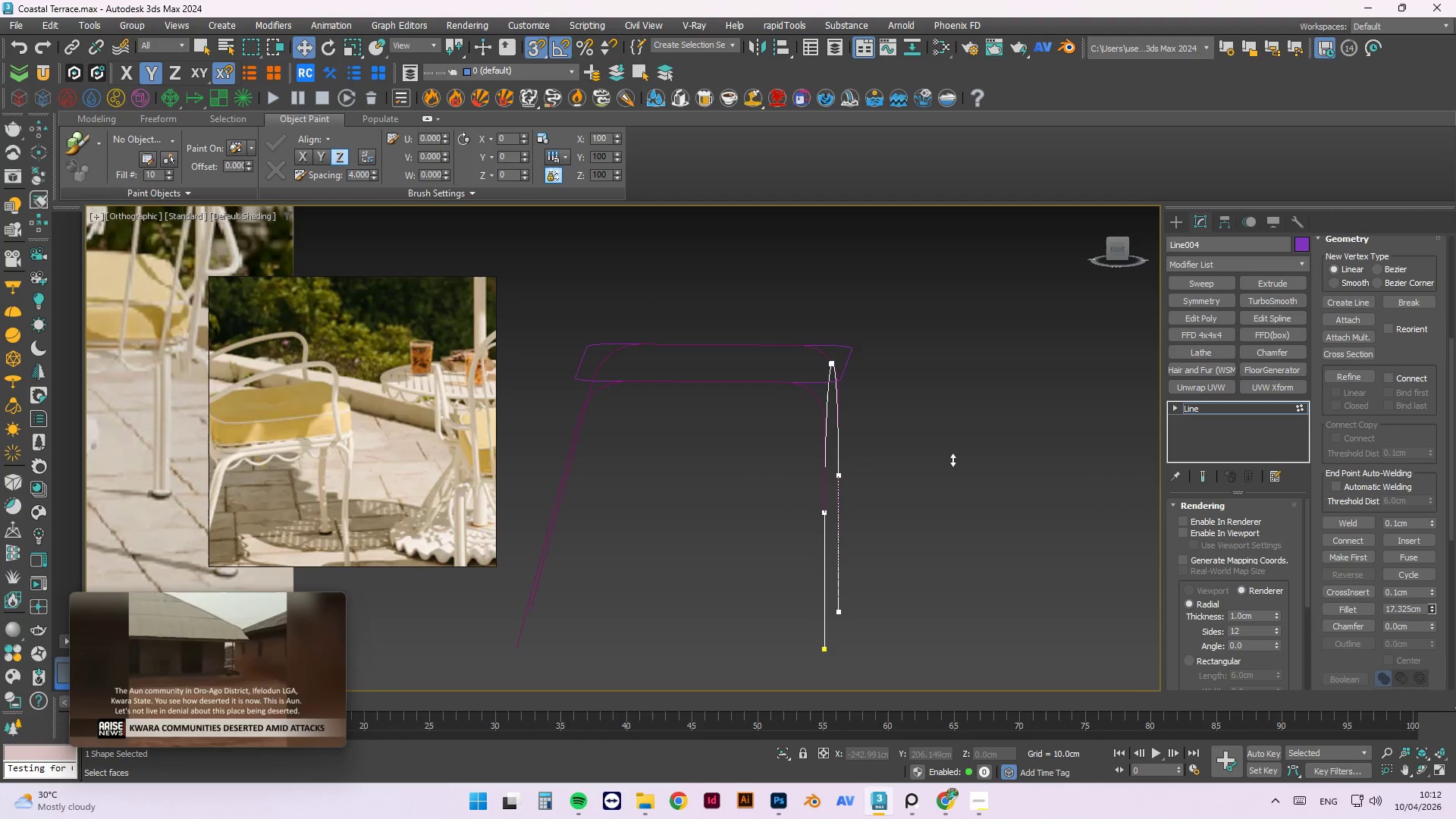 
key(Alt+AltLeft)
 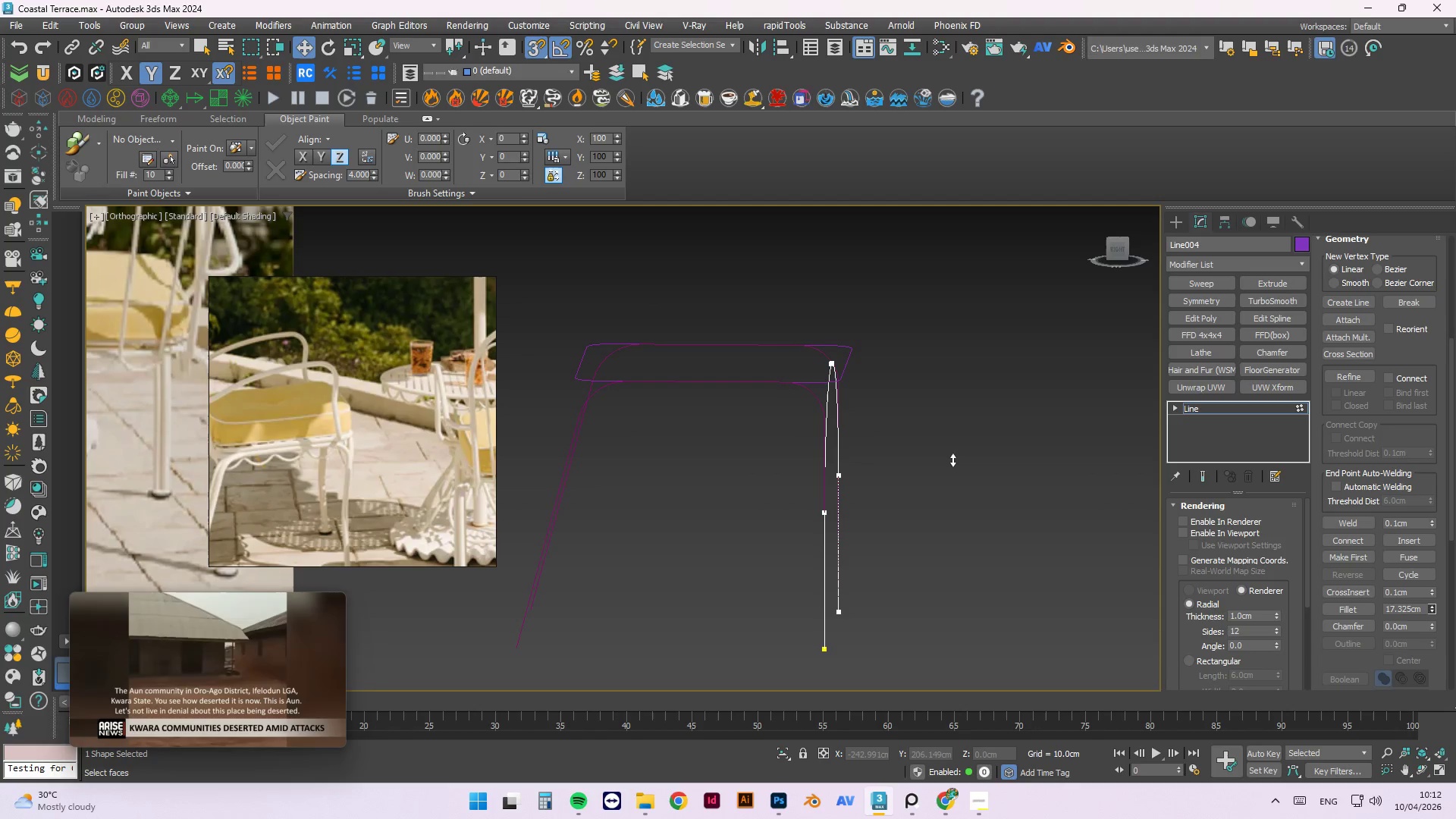 
key(Alt+AltLeft)
 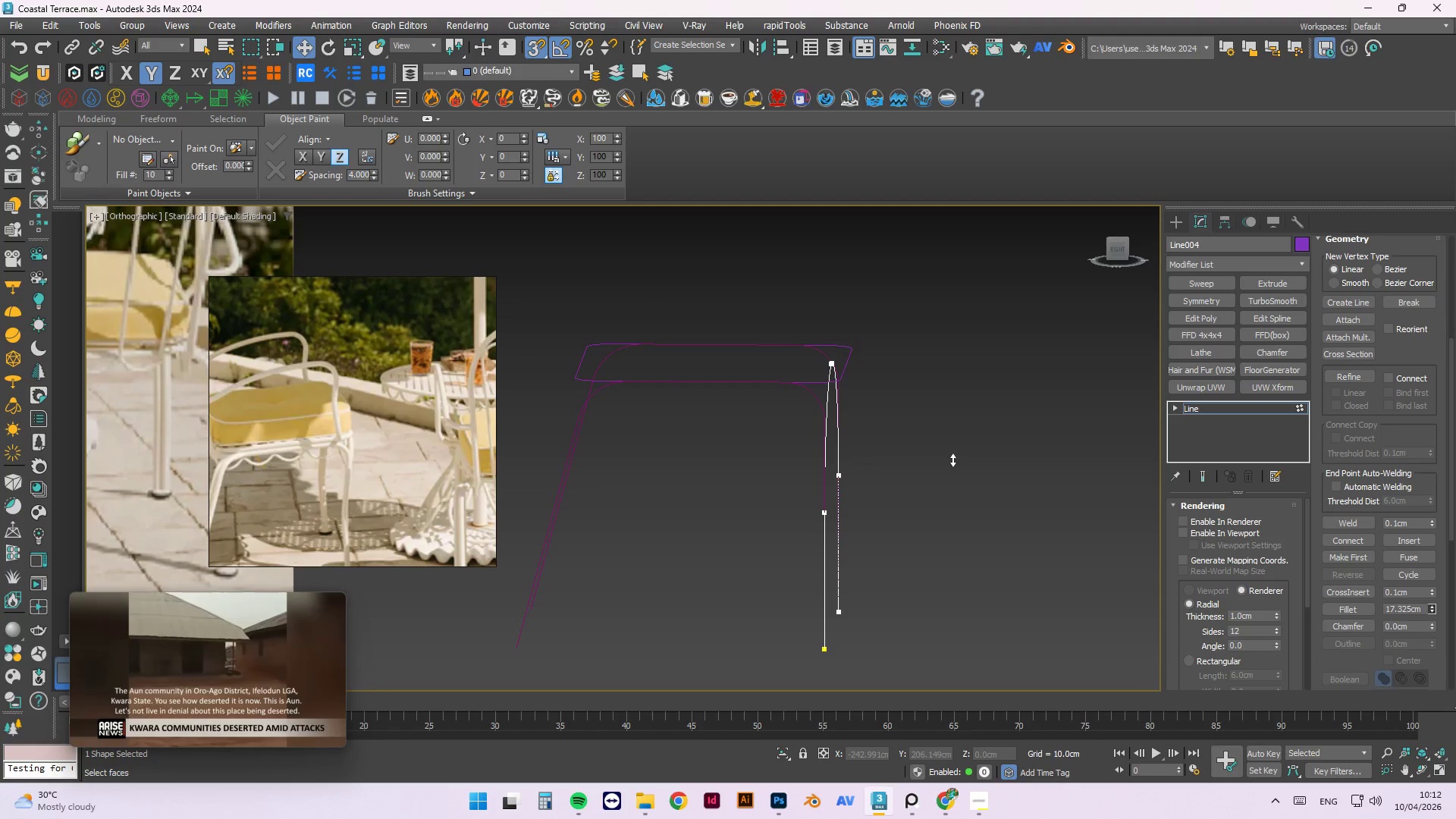 
key(Alt+AltLeft)
 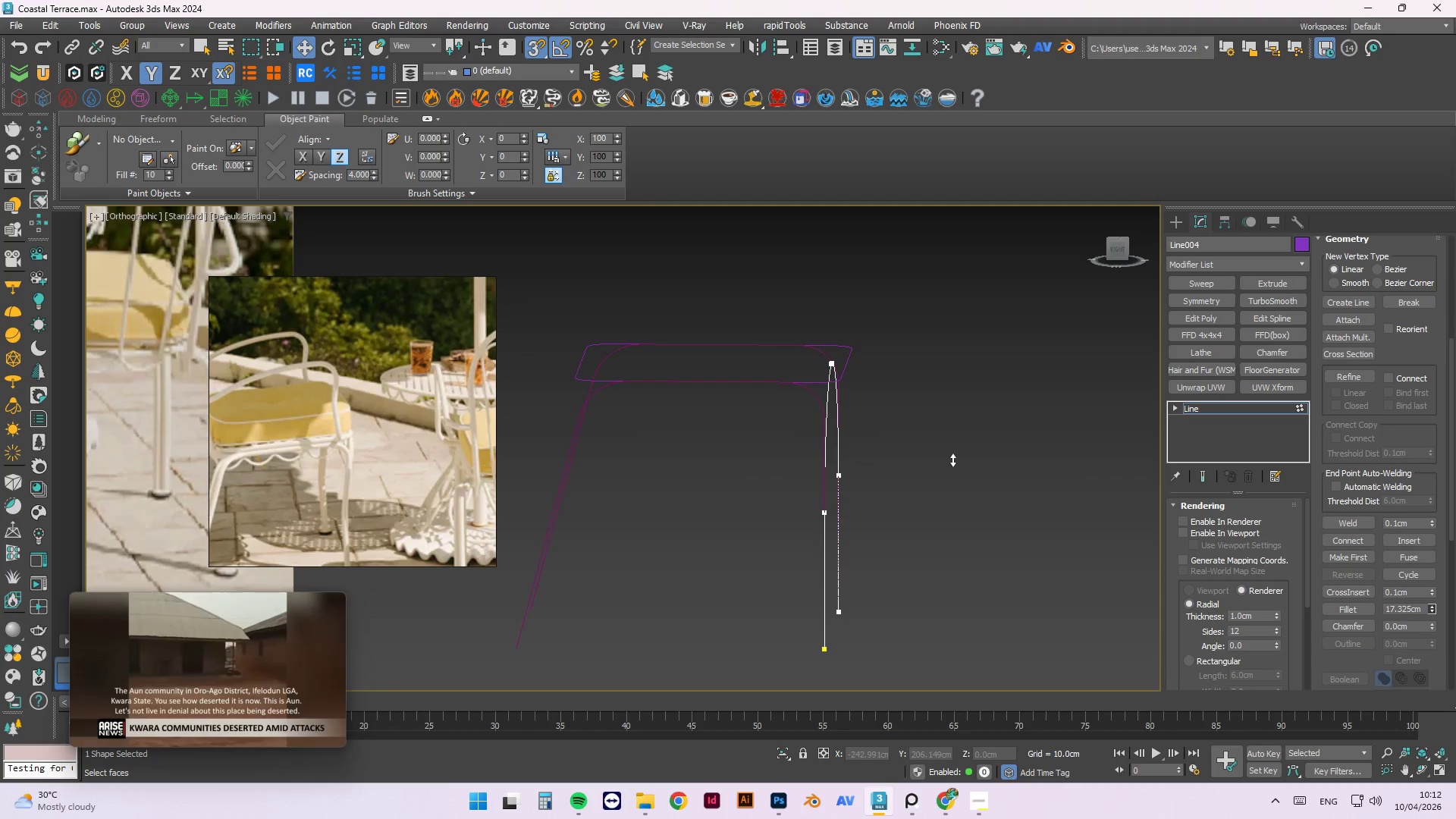 
key(Alt+AltLeft)
 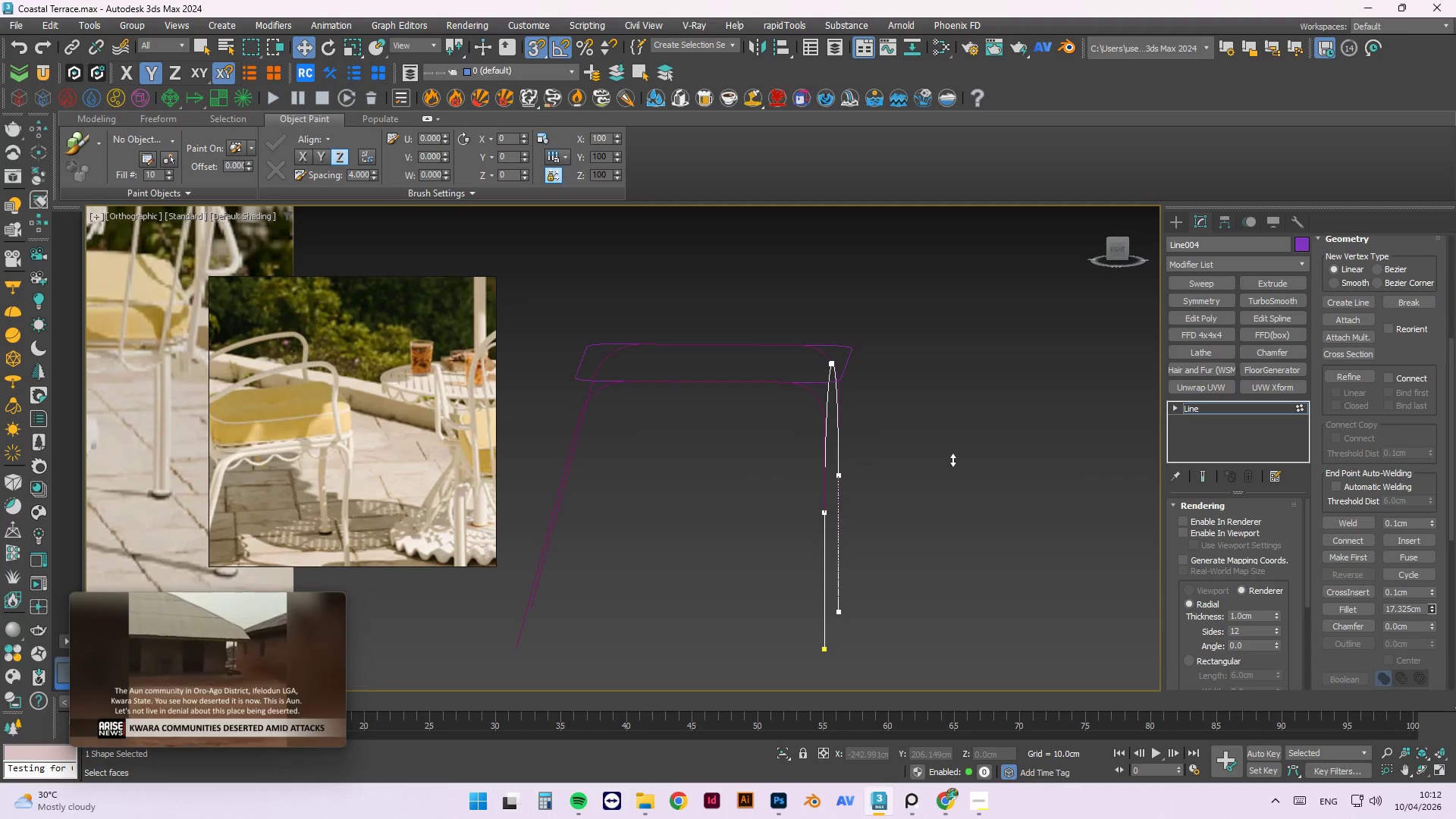 
key(Alt+AltLeft)
 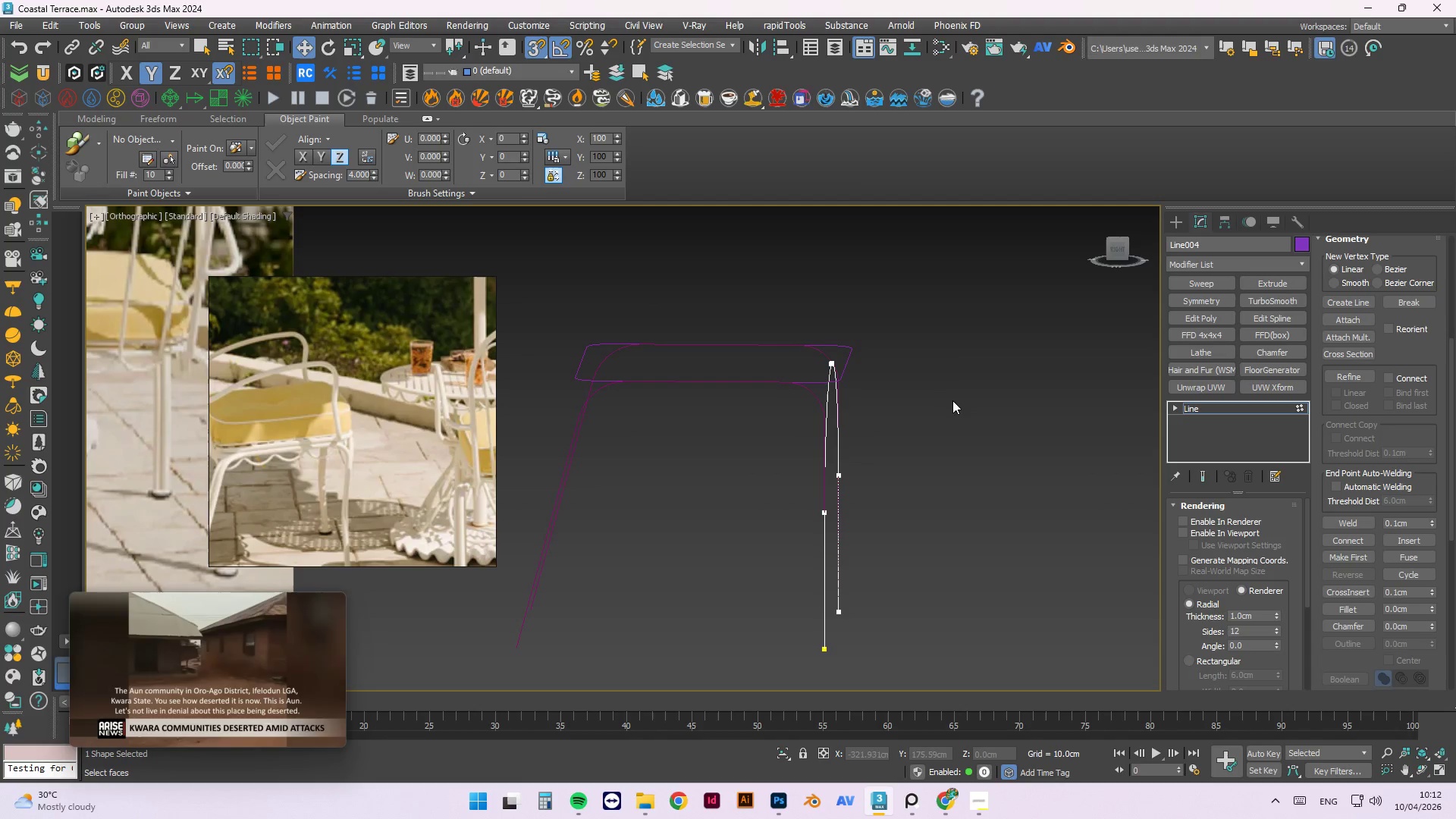 
hold_key(key=AltLeft, duration=1.26)
scroll: coordinate [982, 429], scroll_direction: down, amount: 1.0
 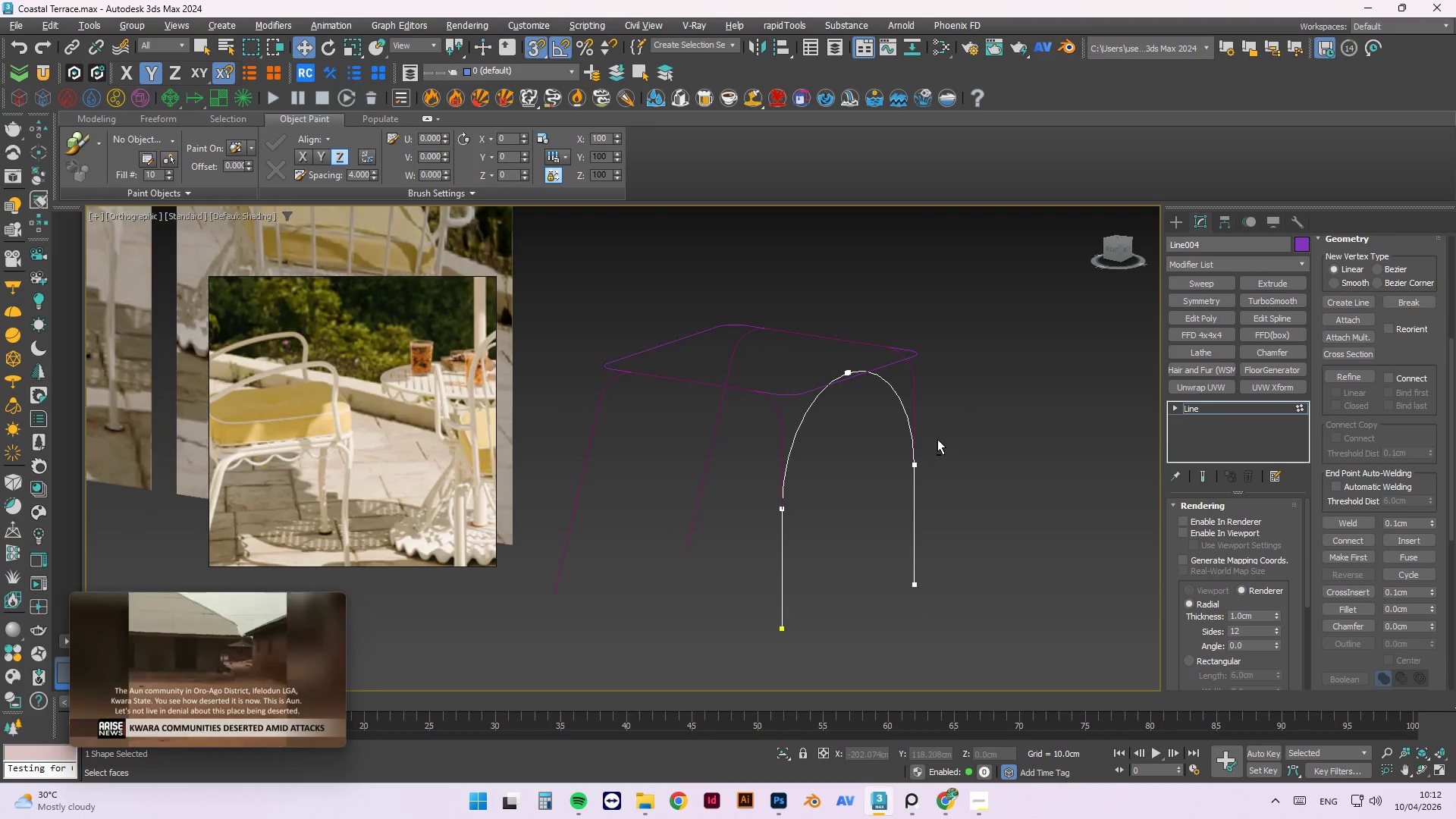 
key(Control+ControlLeft)
 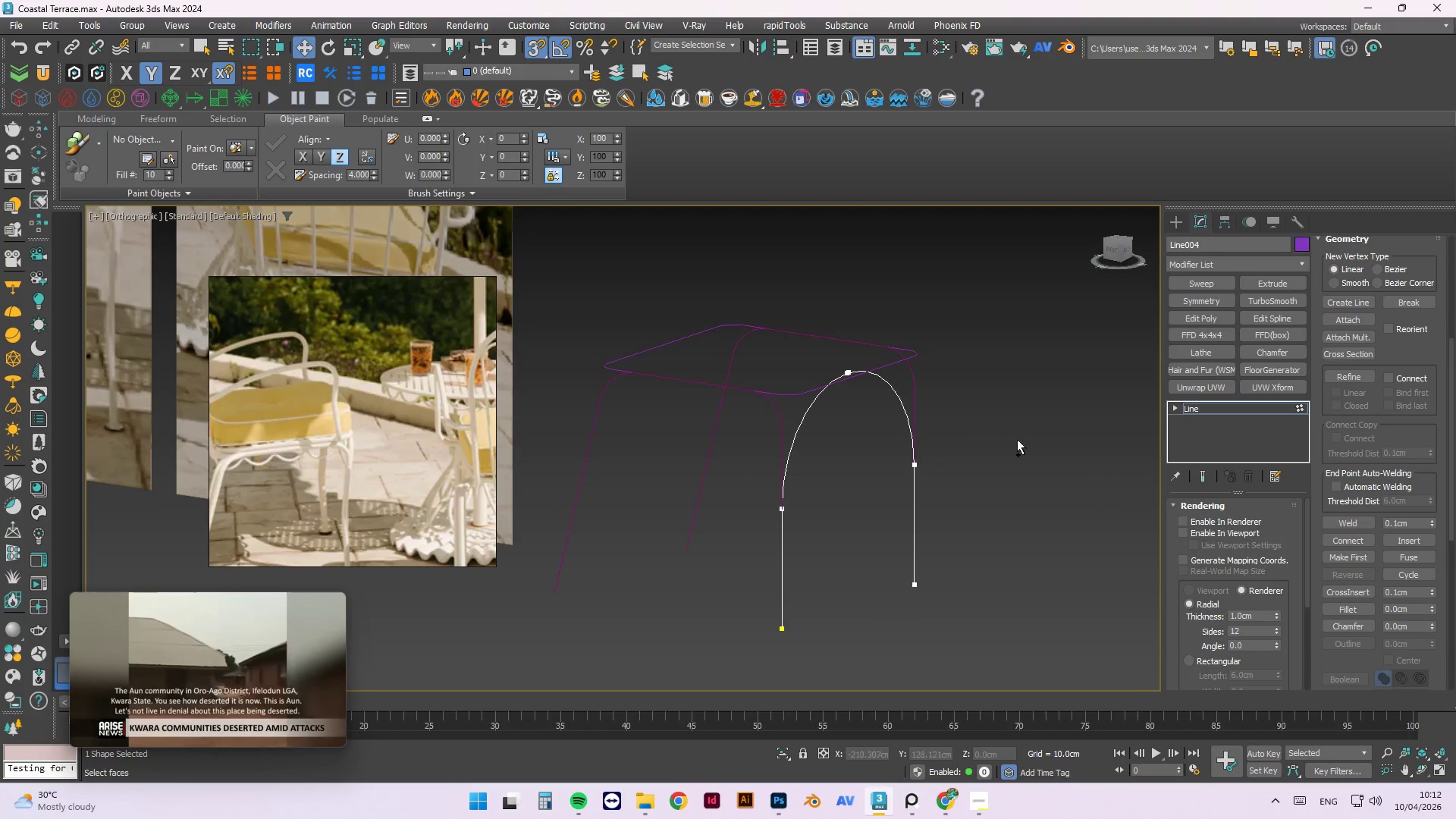 
key(Control+Z)
 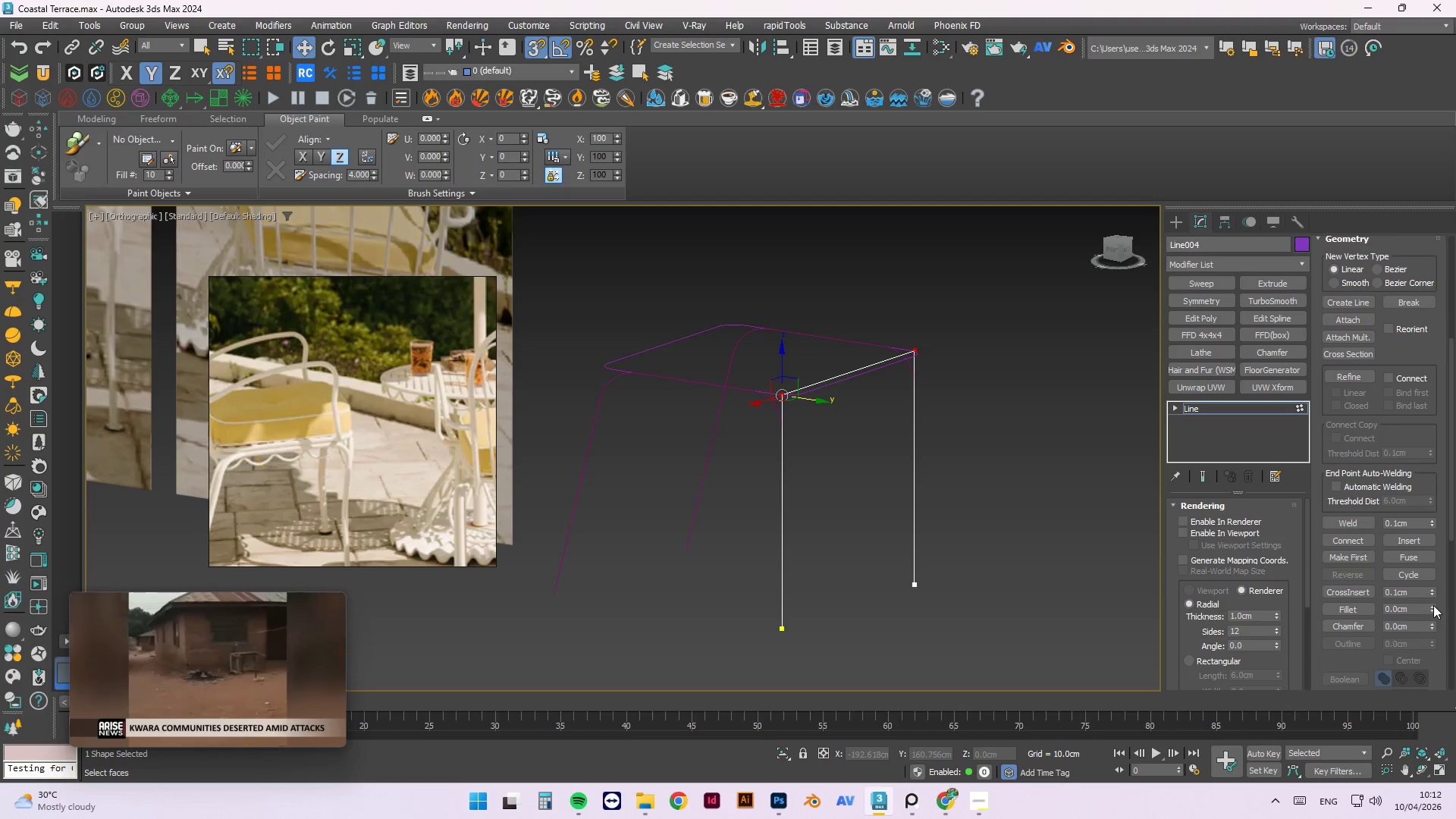 
left_click_drag(start_coordinate=[1433, 605], to_coordinate=[1441, 599])
 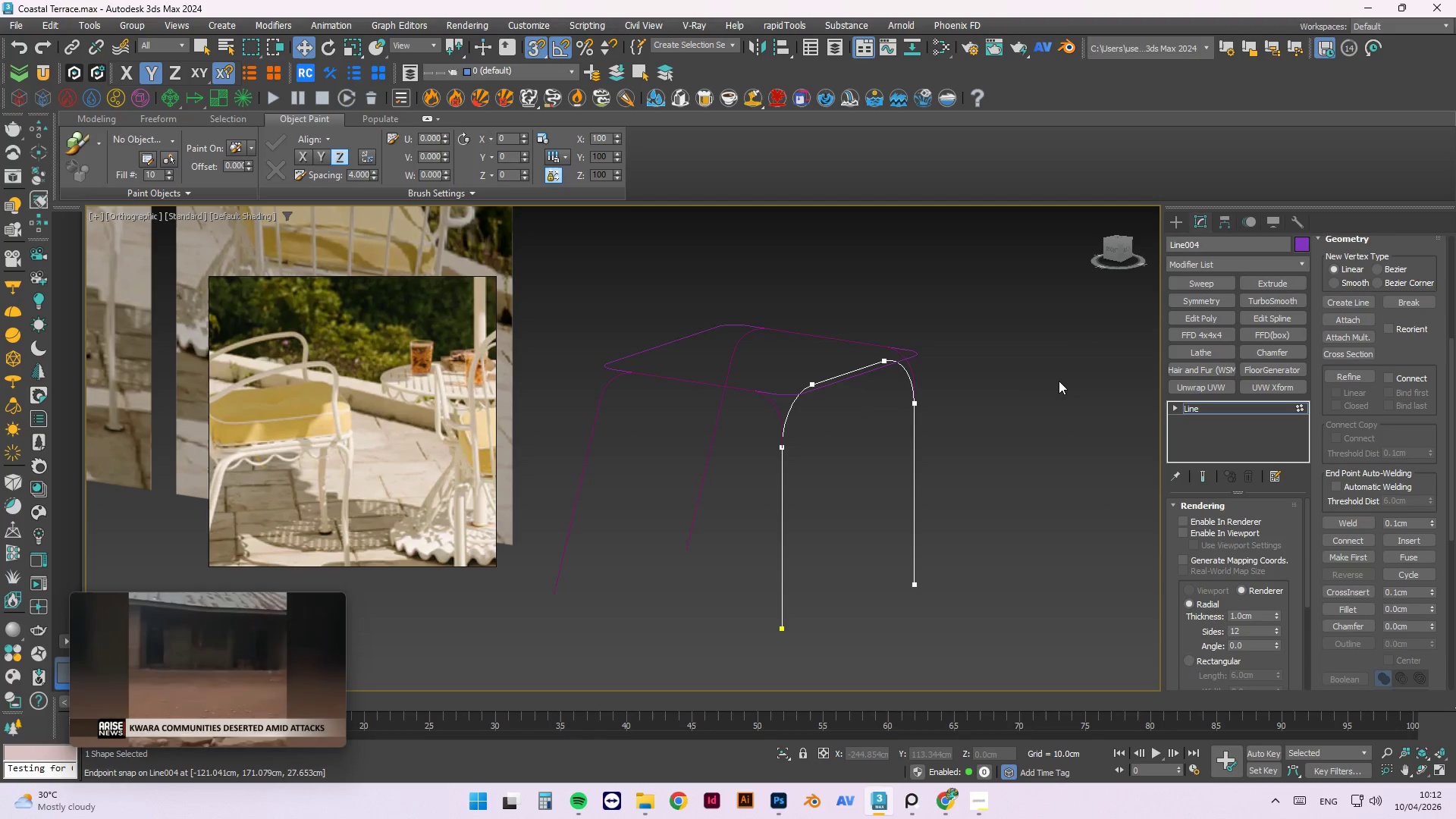 
left_click([1059, 381])
 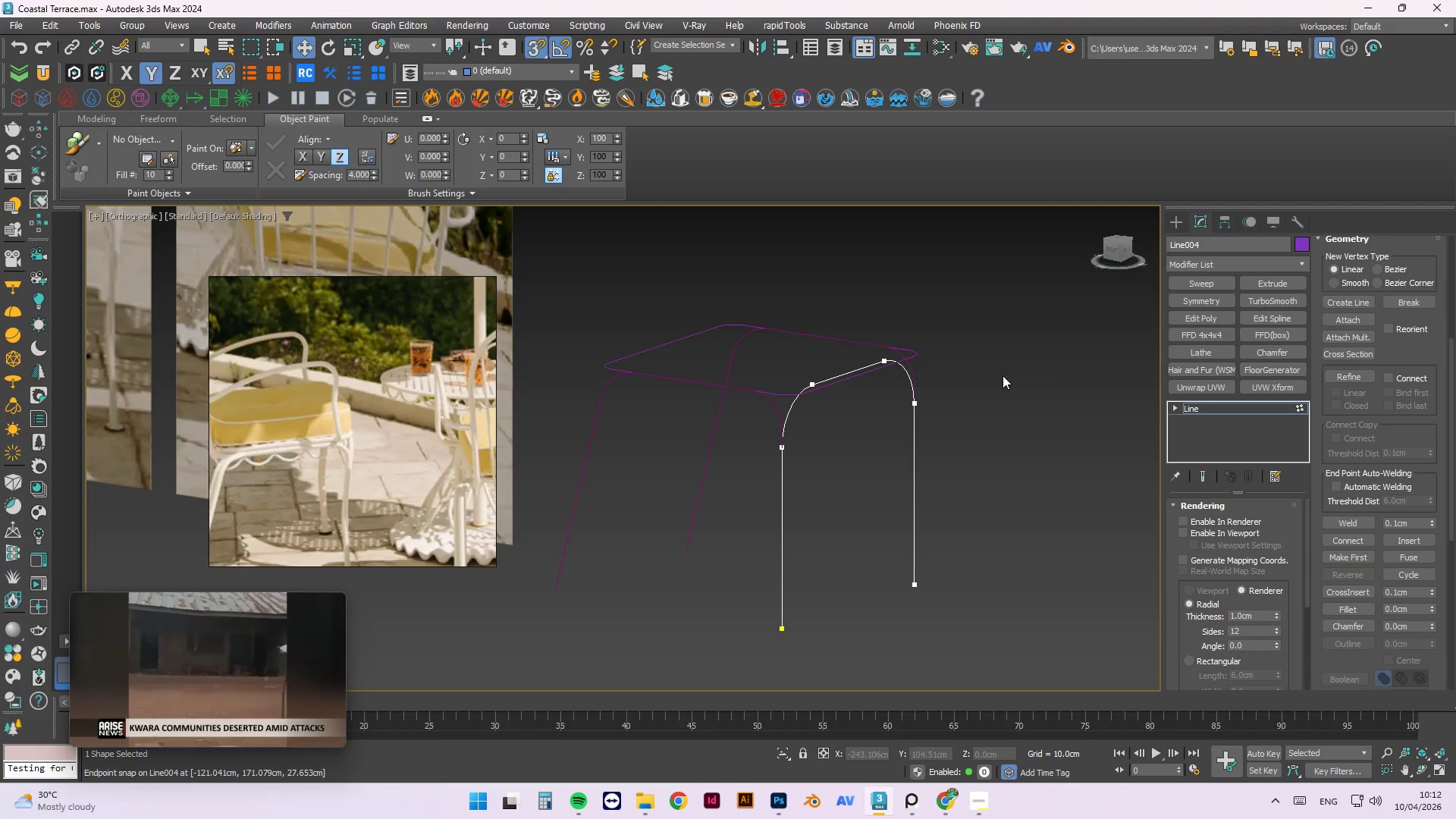 
type(11)
 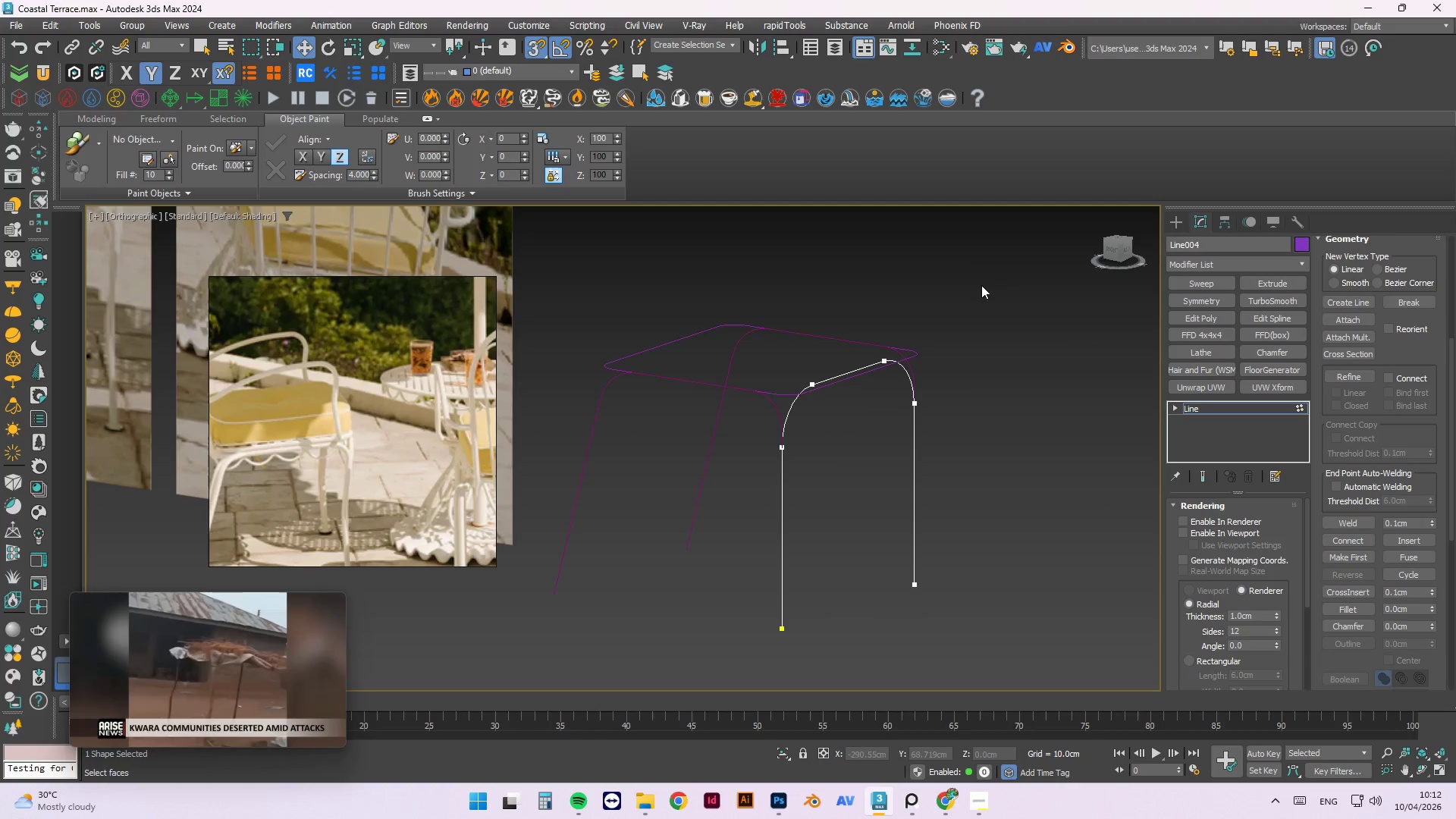 
left_click_drag(start_coordinate=[971, 290], to_coordinate=[745, 482])
 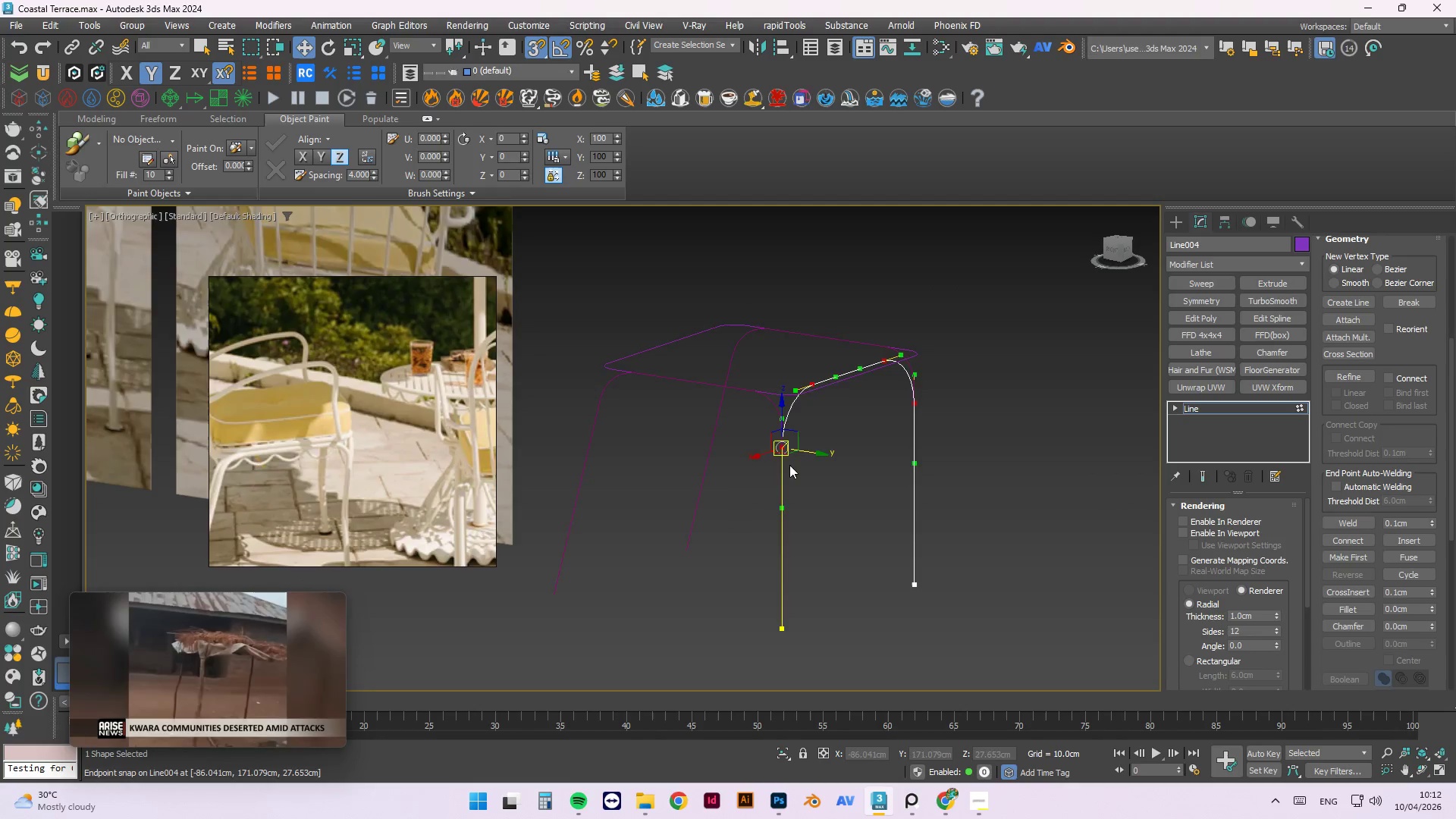 
hold_key(key=AltLeft, duration=0.94)
 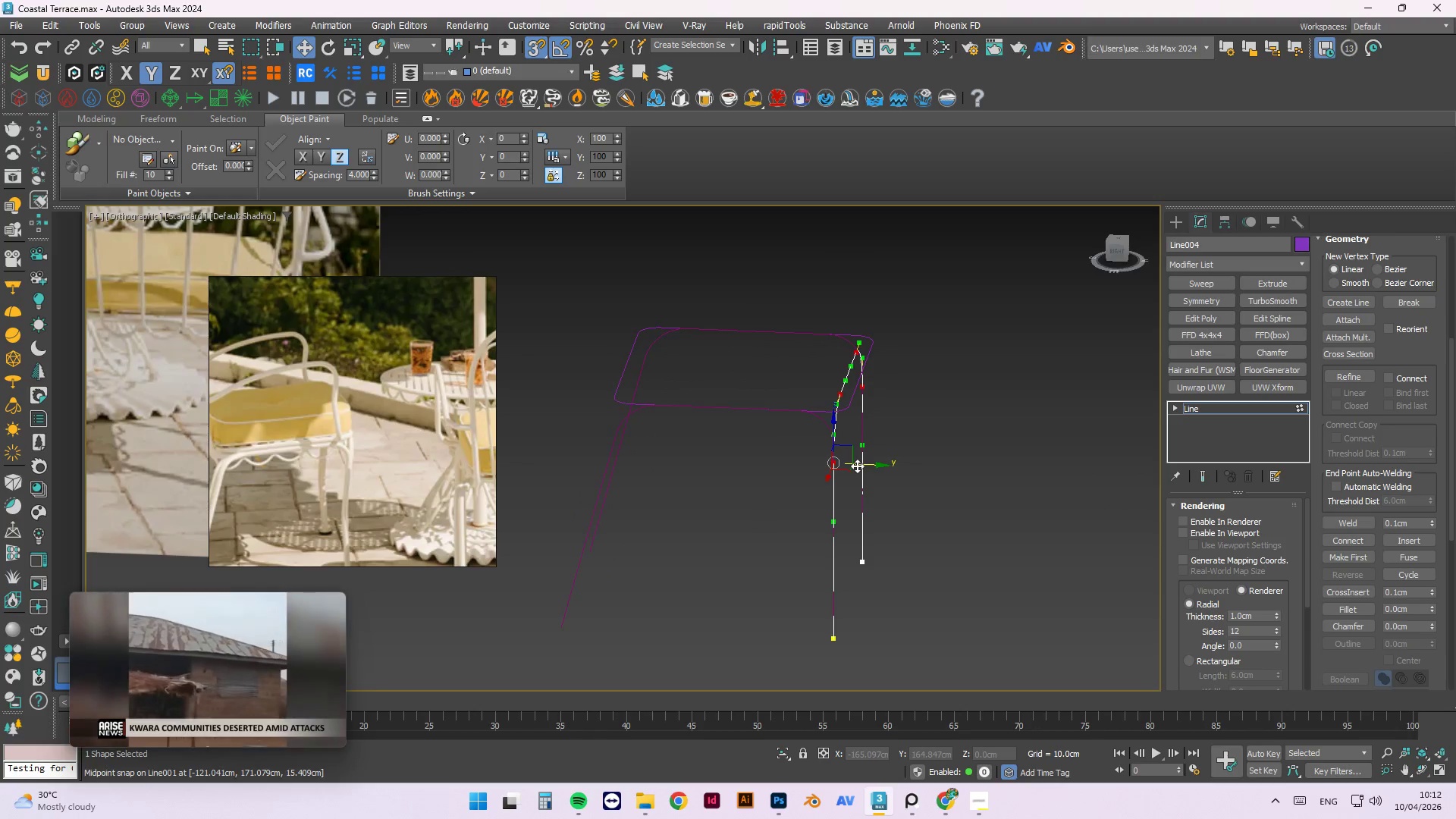 
key(Alt+Y)
 